 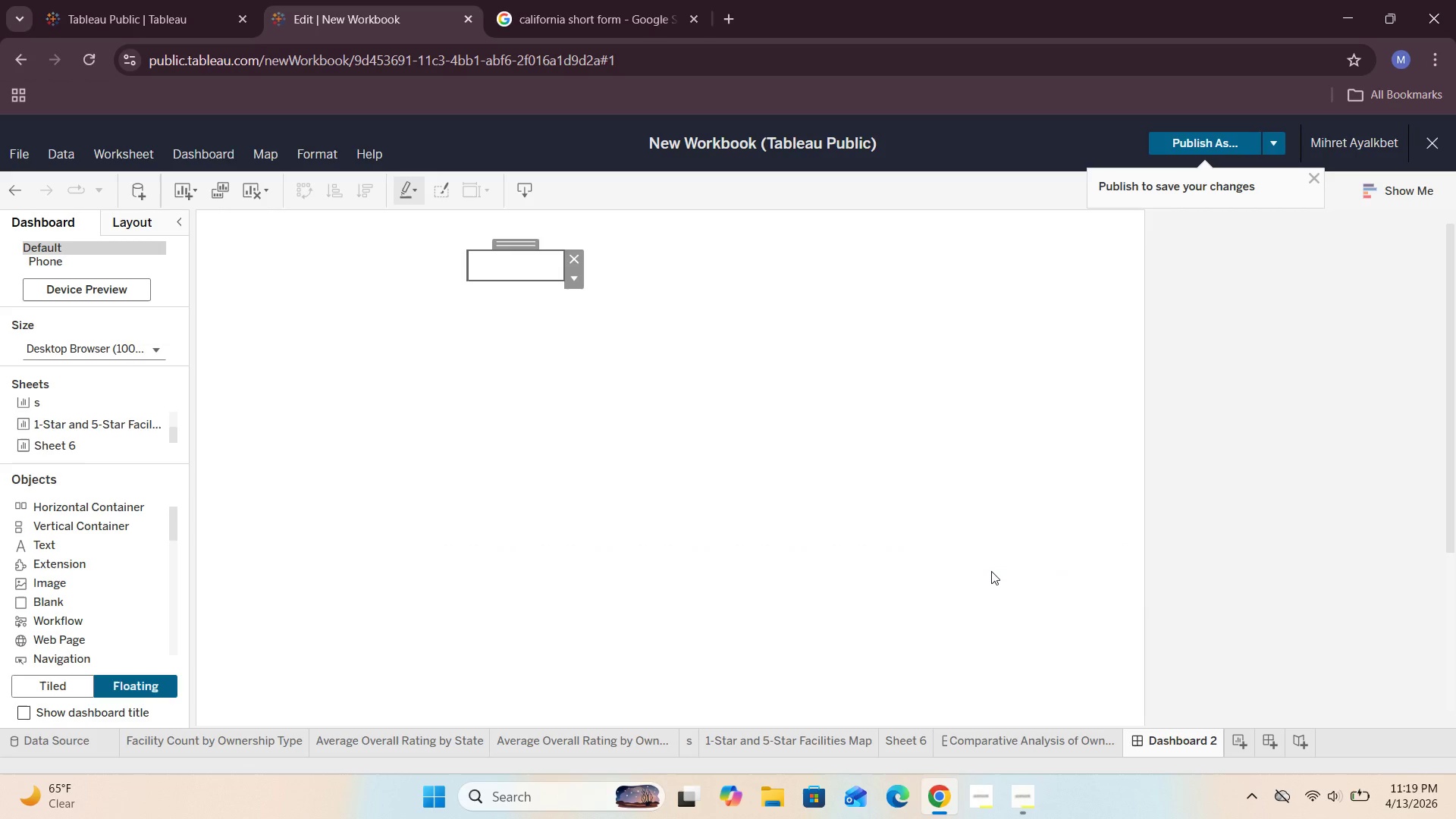 
left_click([1017, 738])
 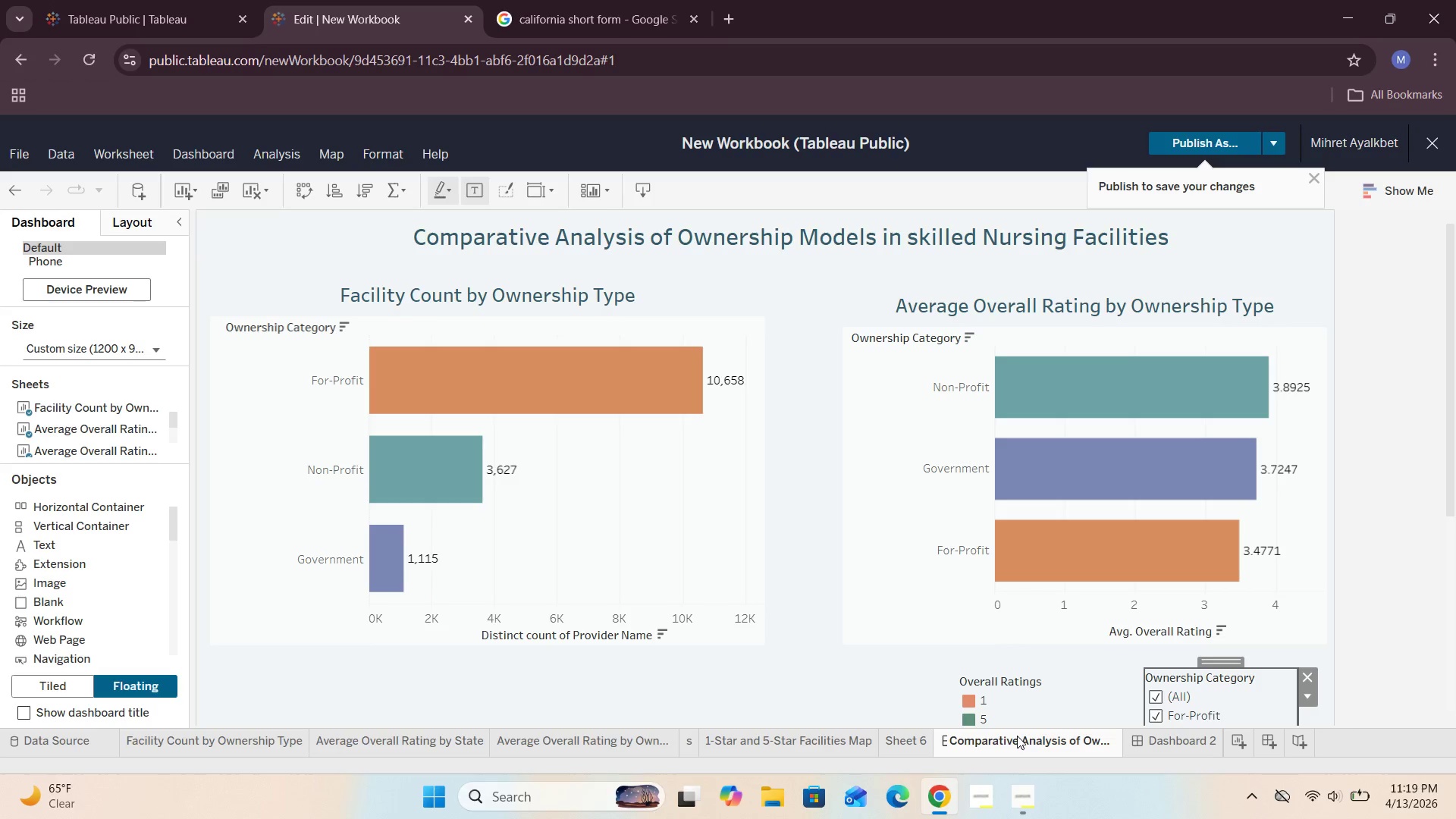 
scroll: coordinate [1387, 482], scroll_direction: down, amount: 8.0
 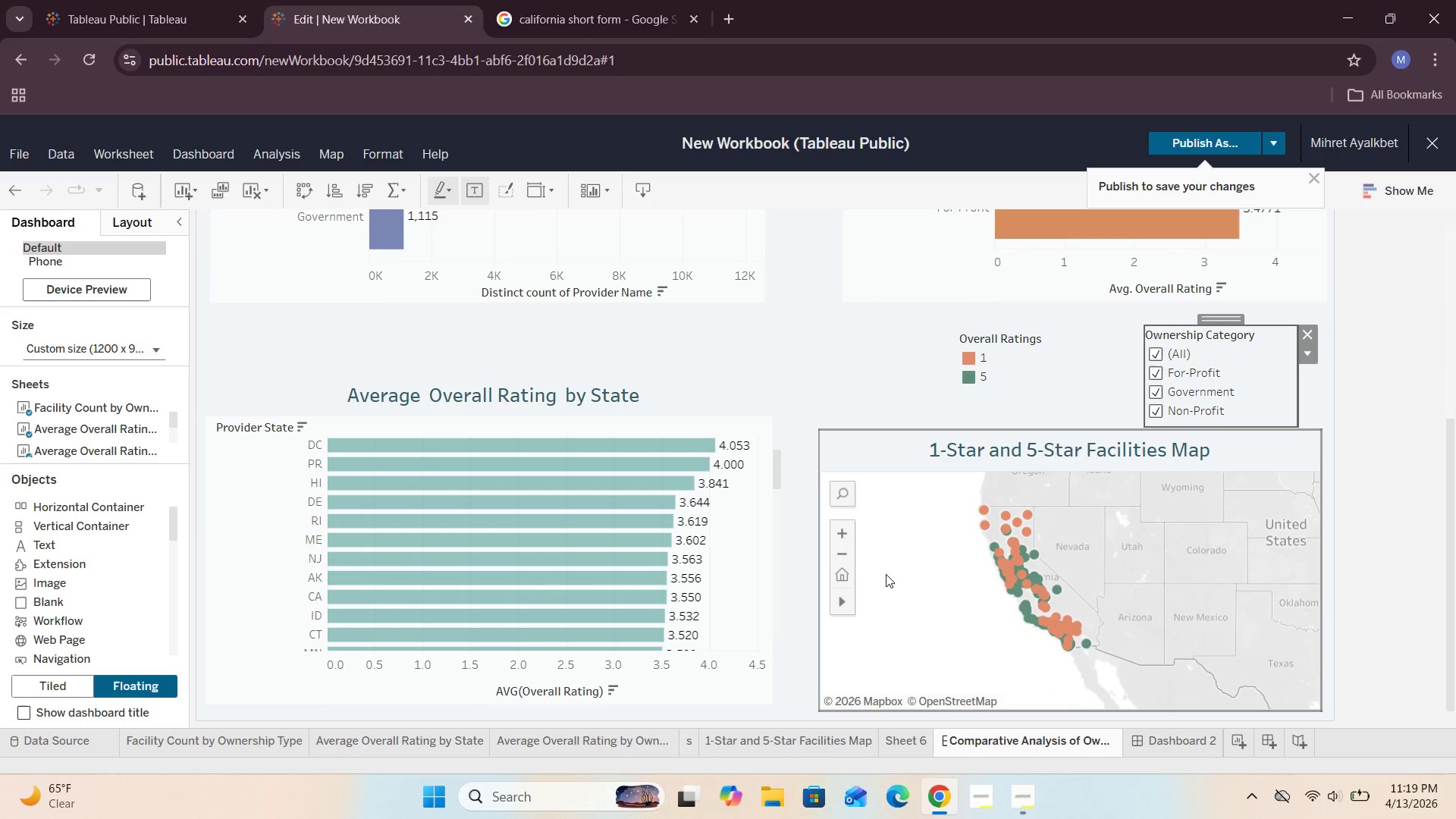 
left_click([1153, 740])
 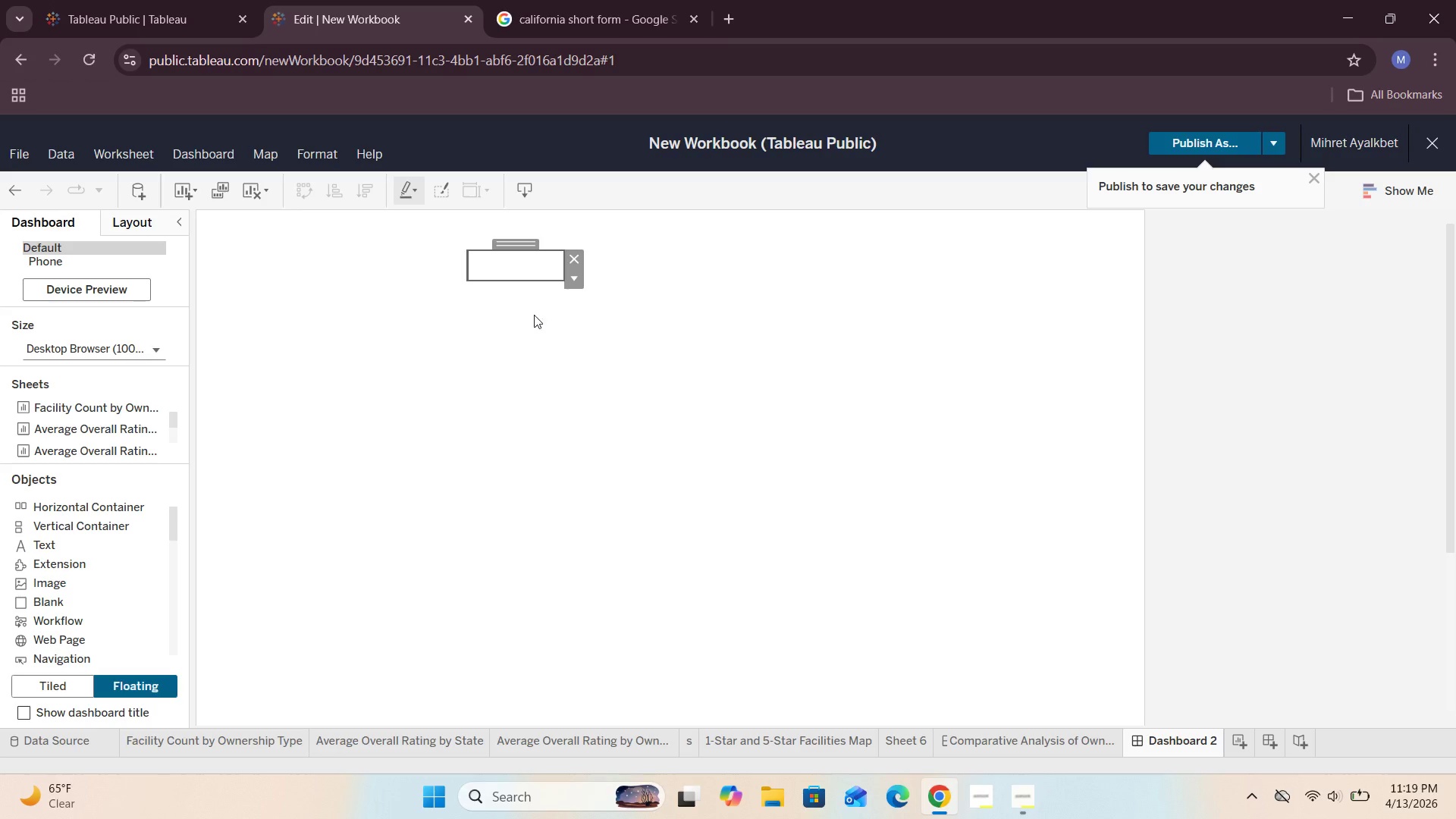 
double_click([524, 265])
 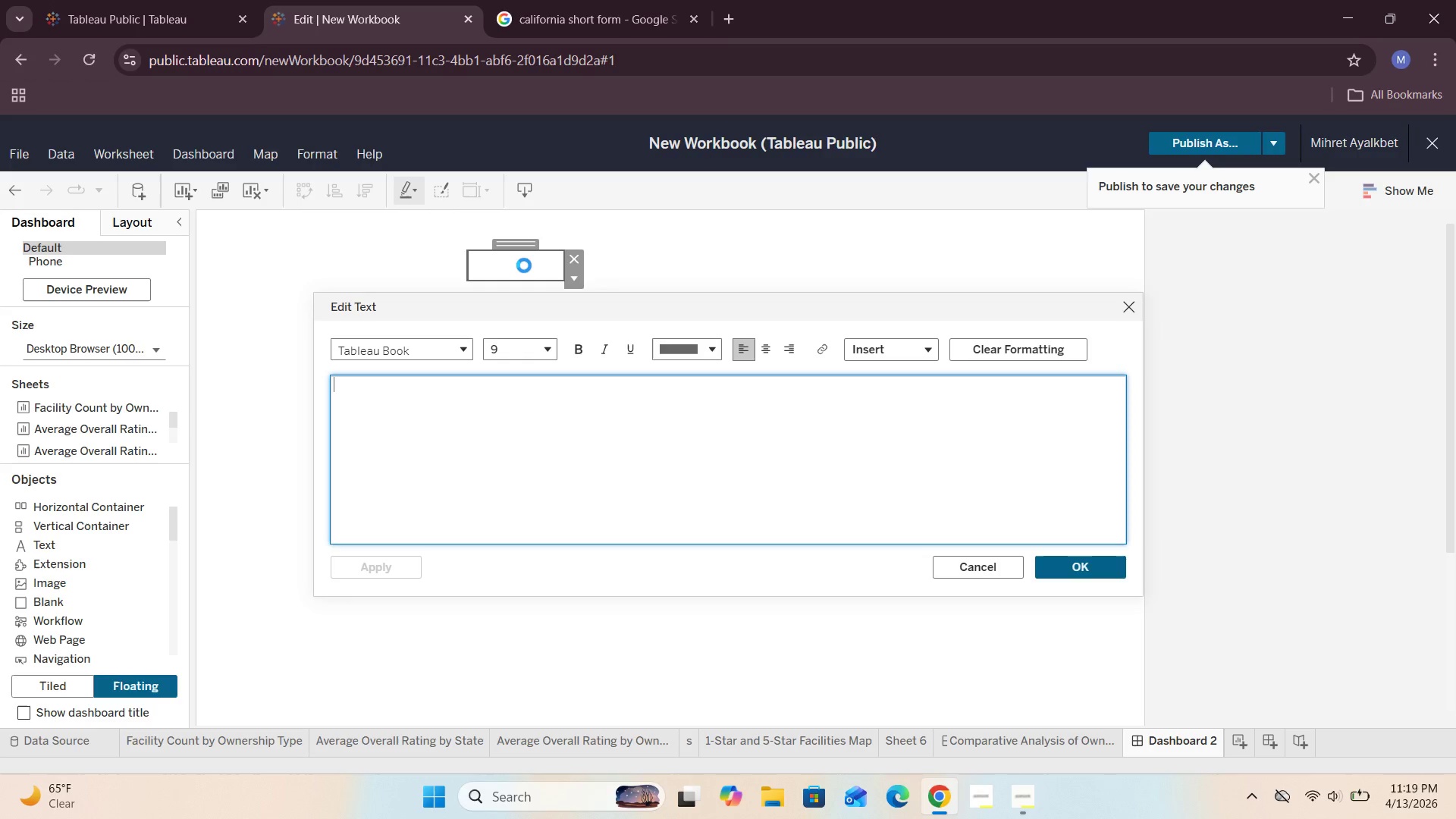 
type(THE )
 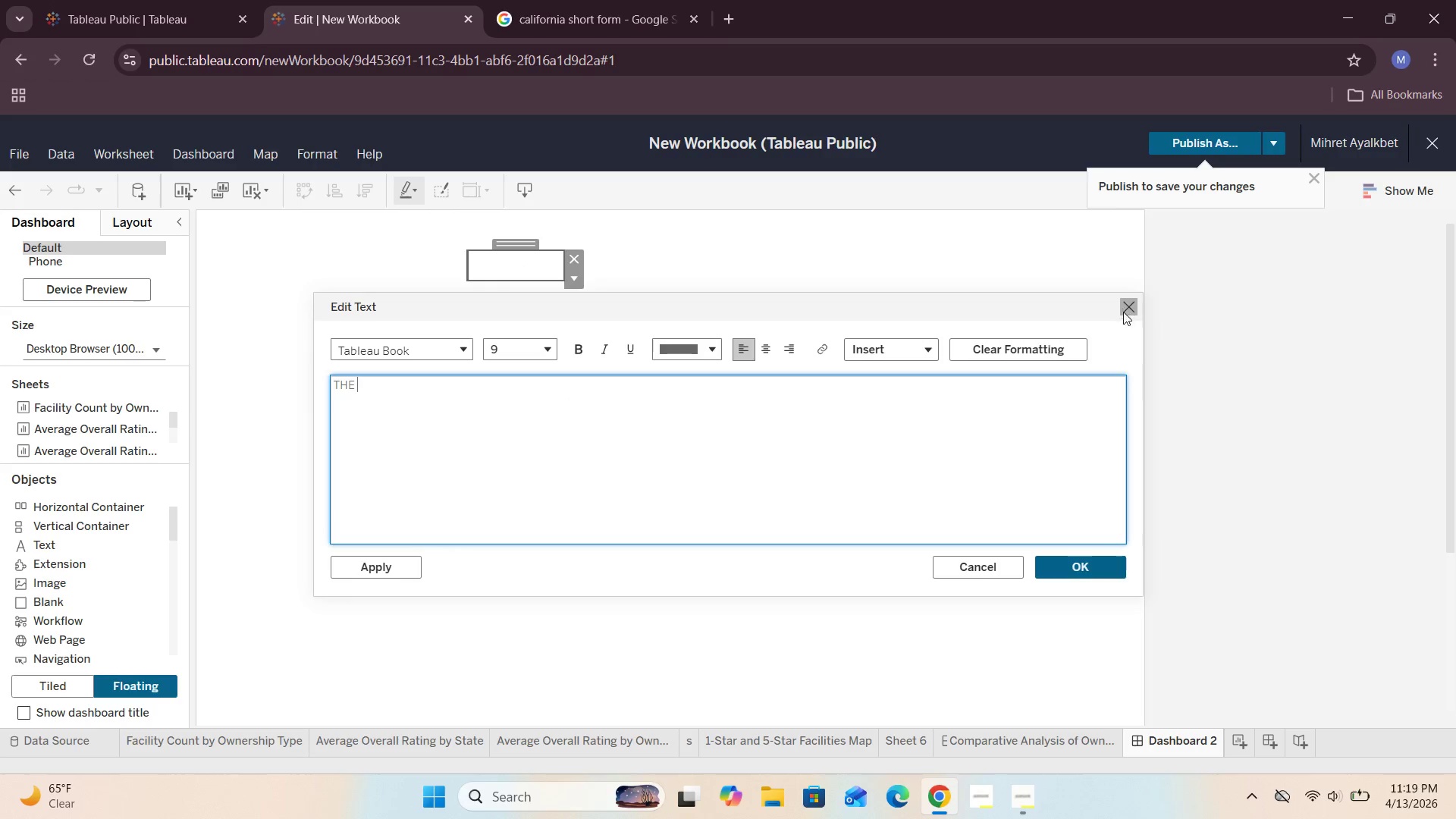 
double_click([1124, 315])
 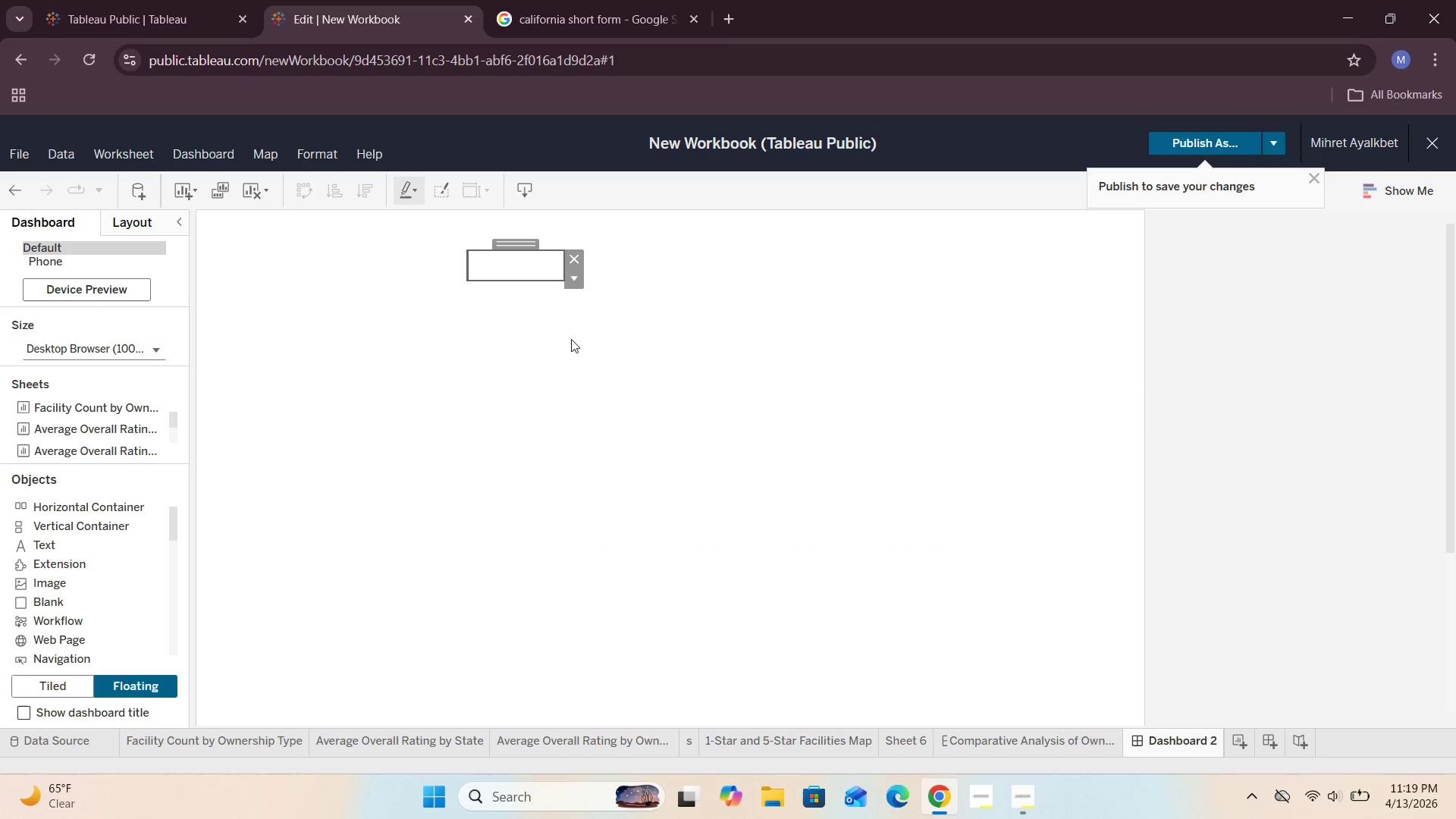 
left_click([525, 280])
 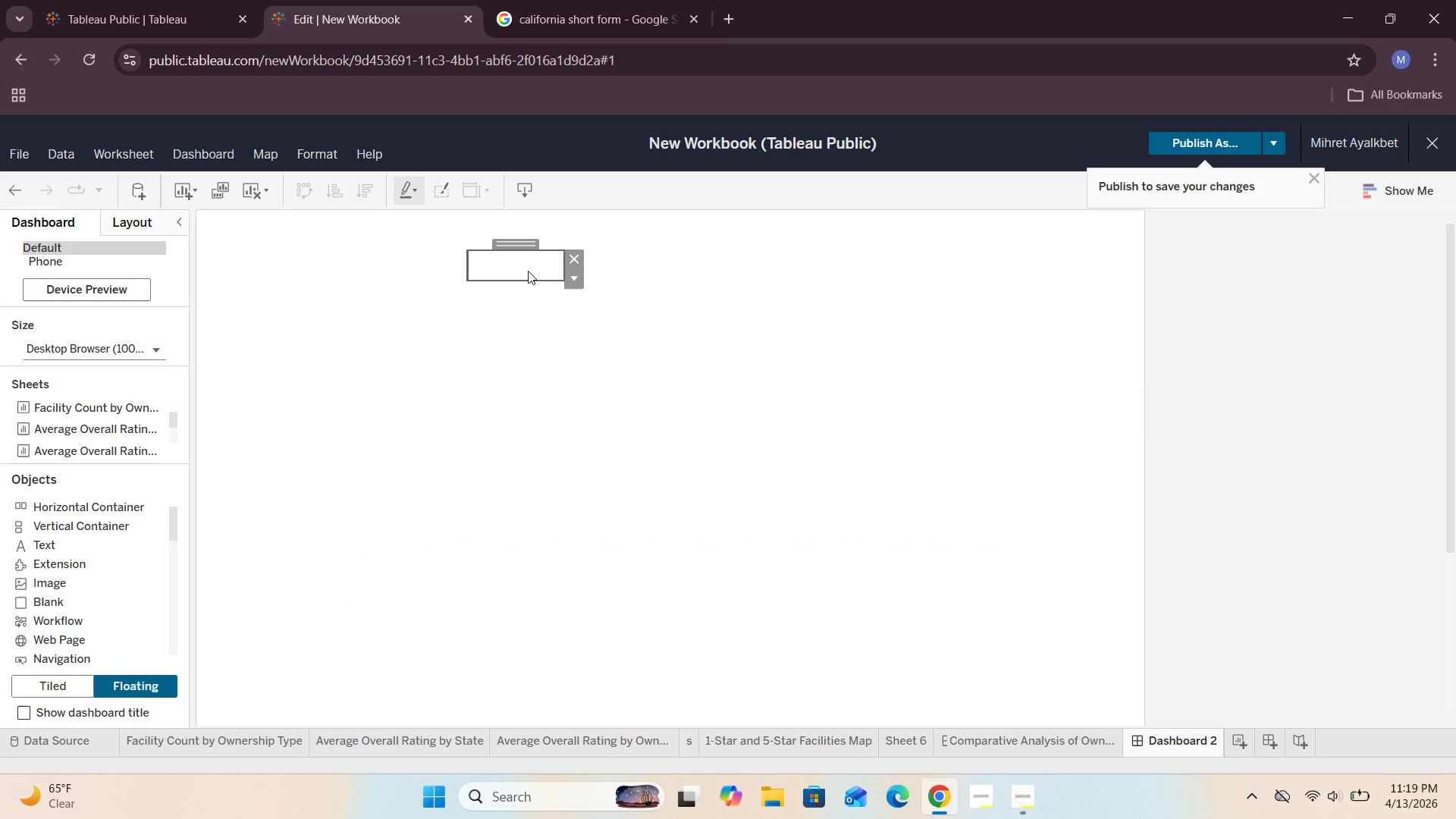 
double_click([528, 270])
 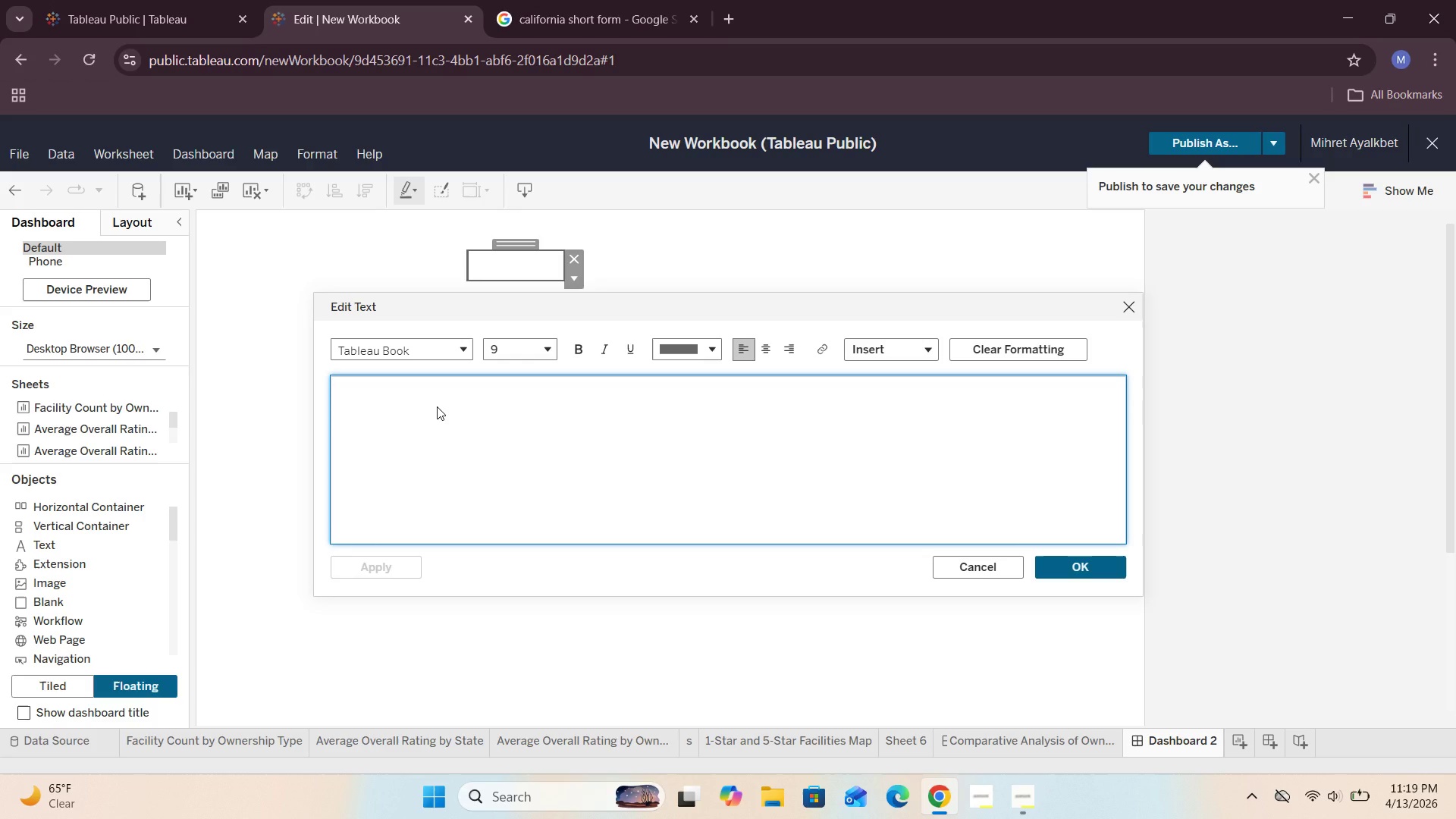 
wait(6.39)
 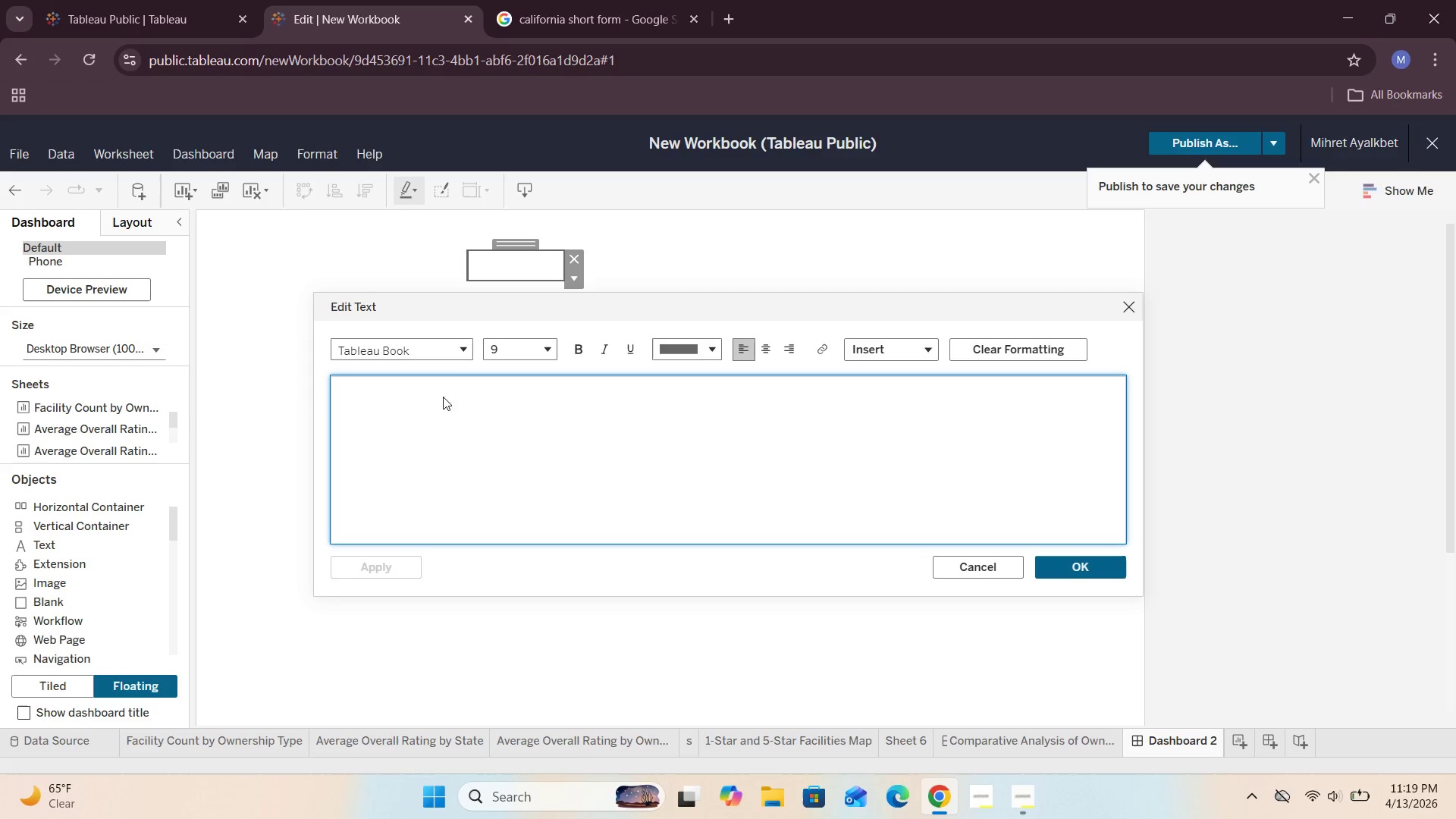 
type(Insight)
 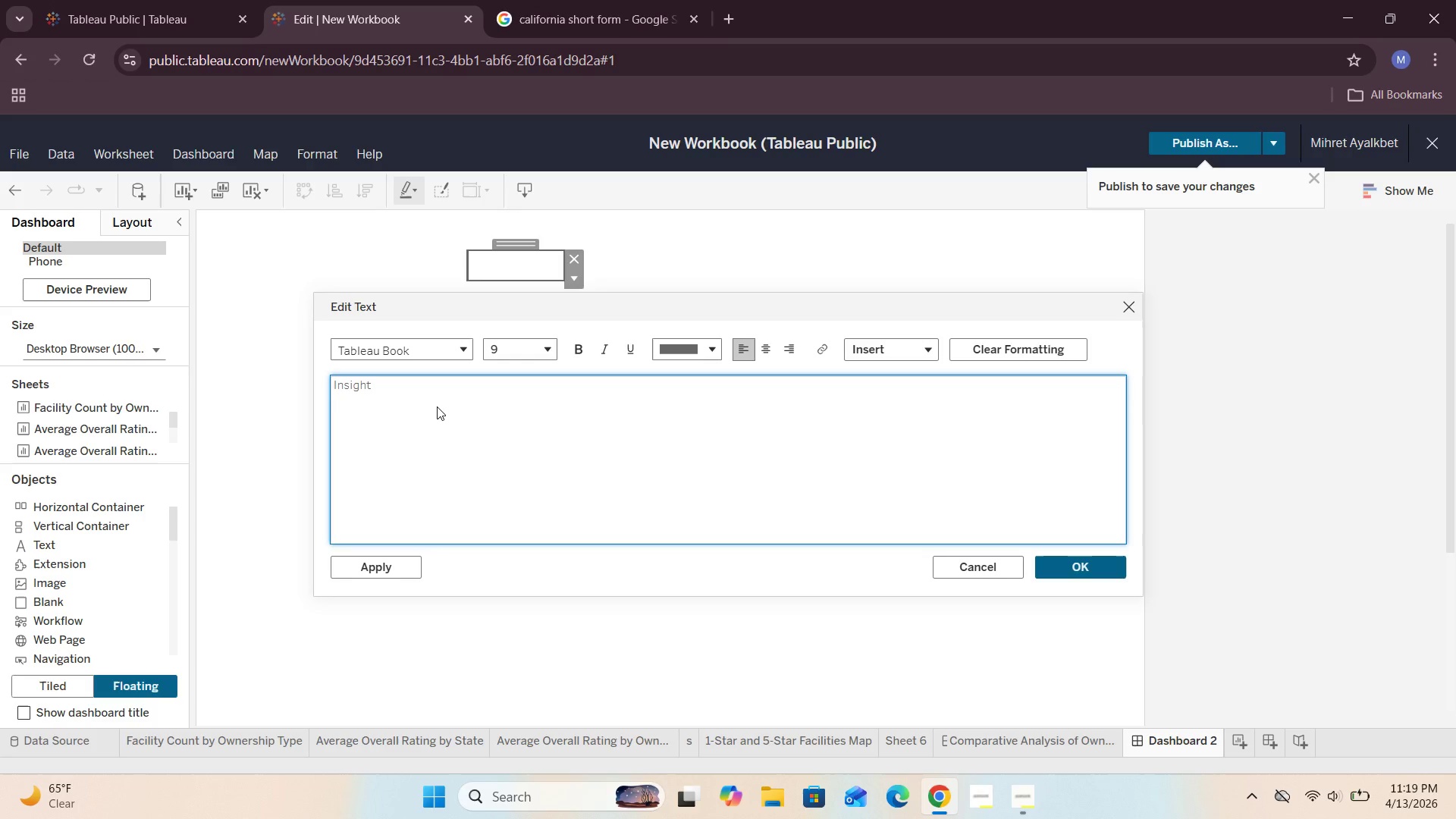 
wait(21.81)
 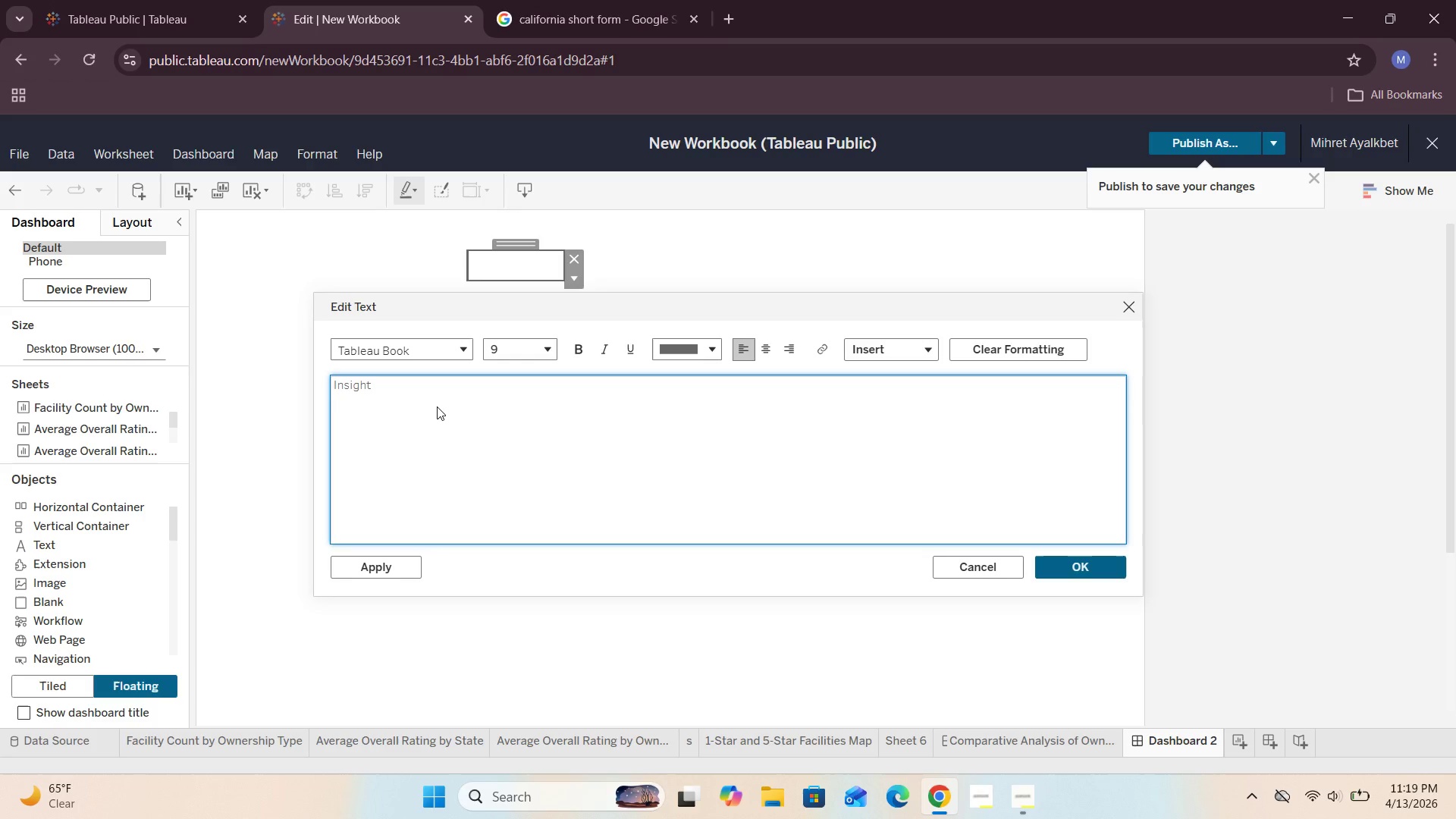 
left_click([1123, 303])
 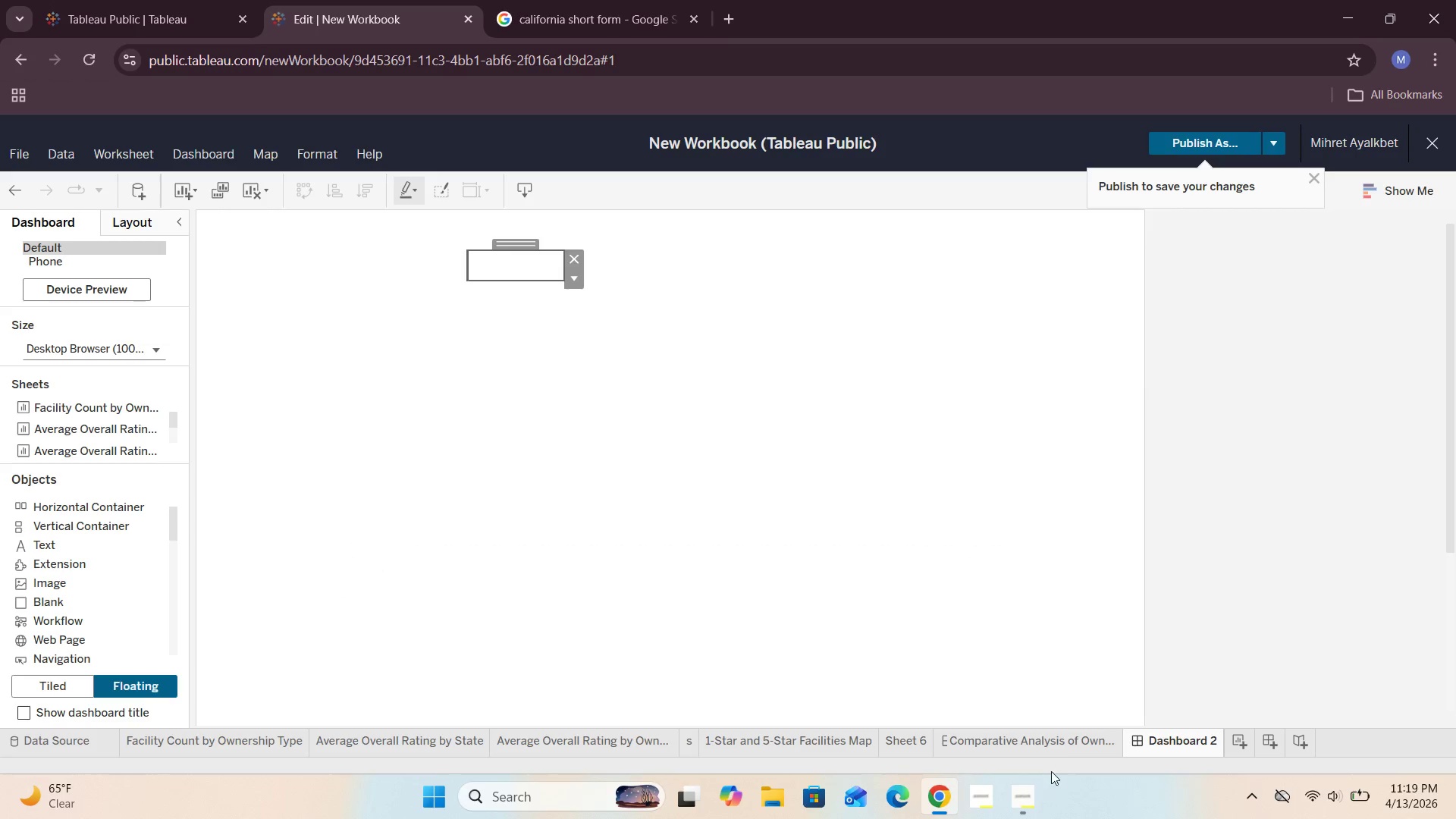 
left_click([1062, 743])
 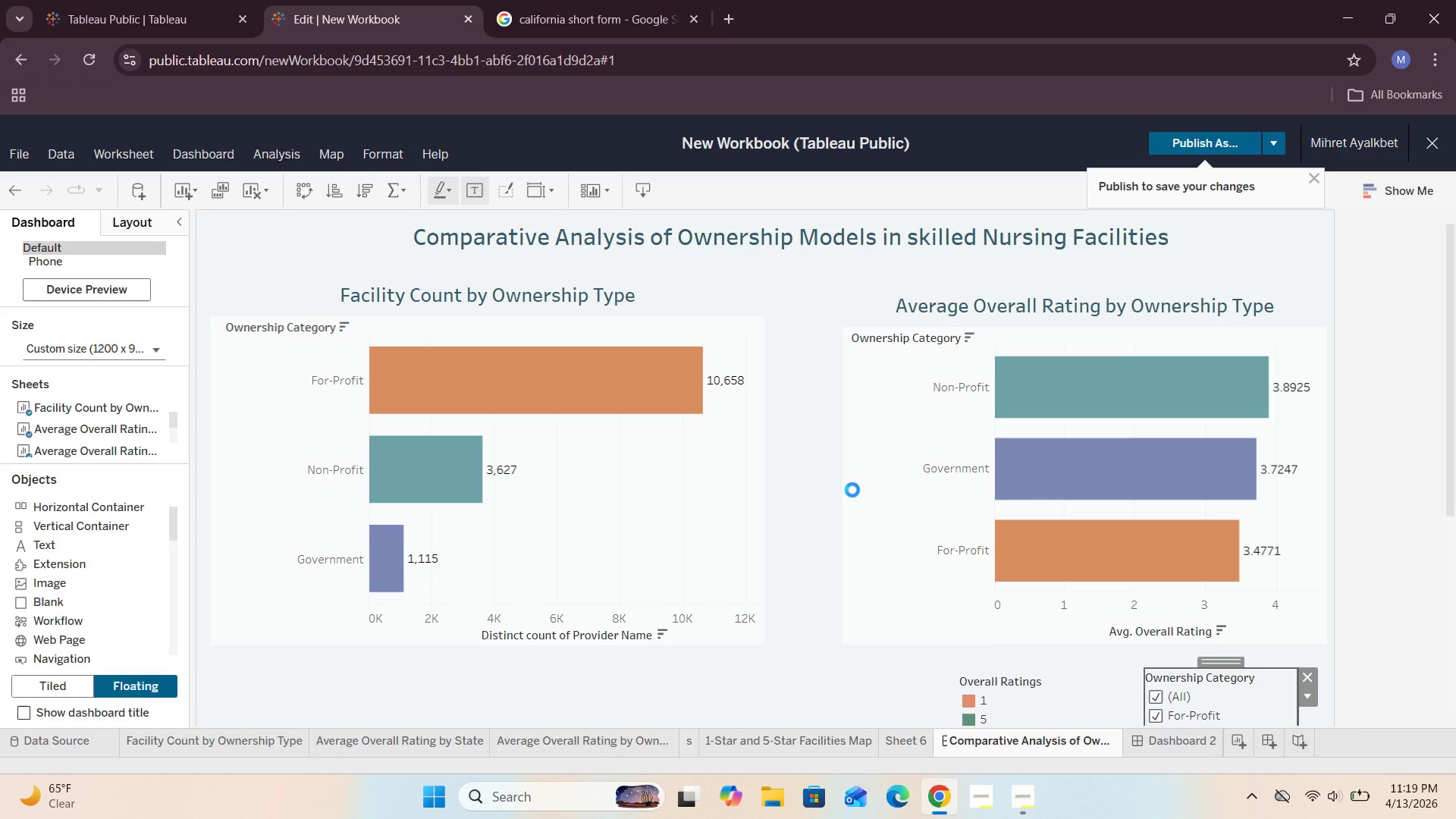 
mouse_move([664, 398])
 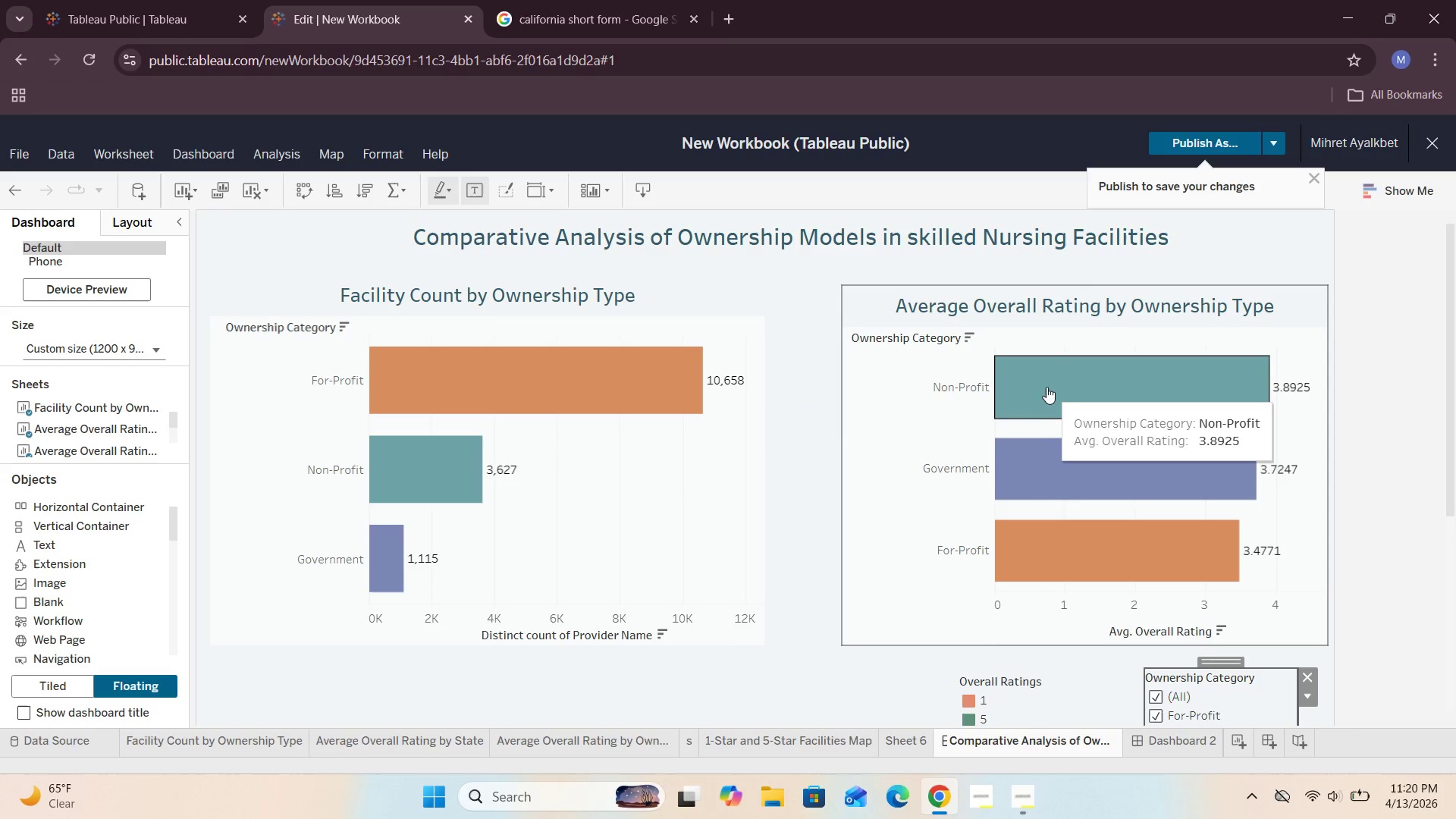 
mouse_move([1068, 469])
 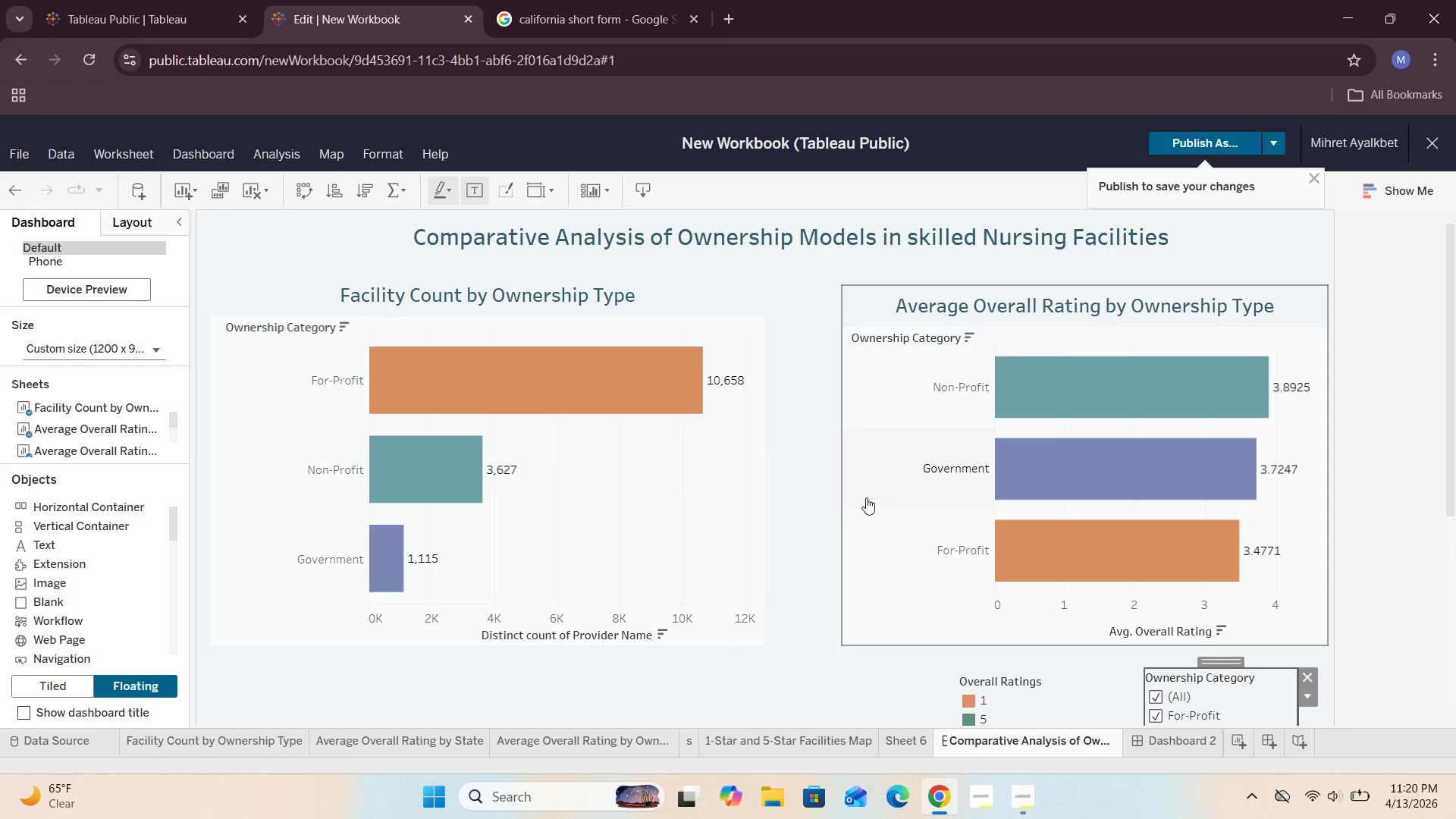 
scroll: coordinate [803, 482], scroll_direction: down, amount: 5.0
 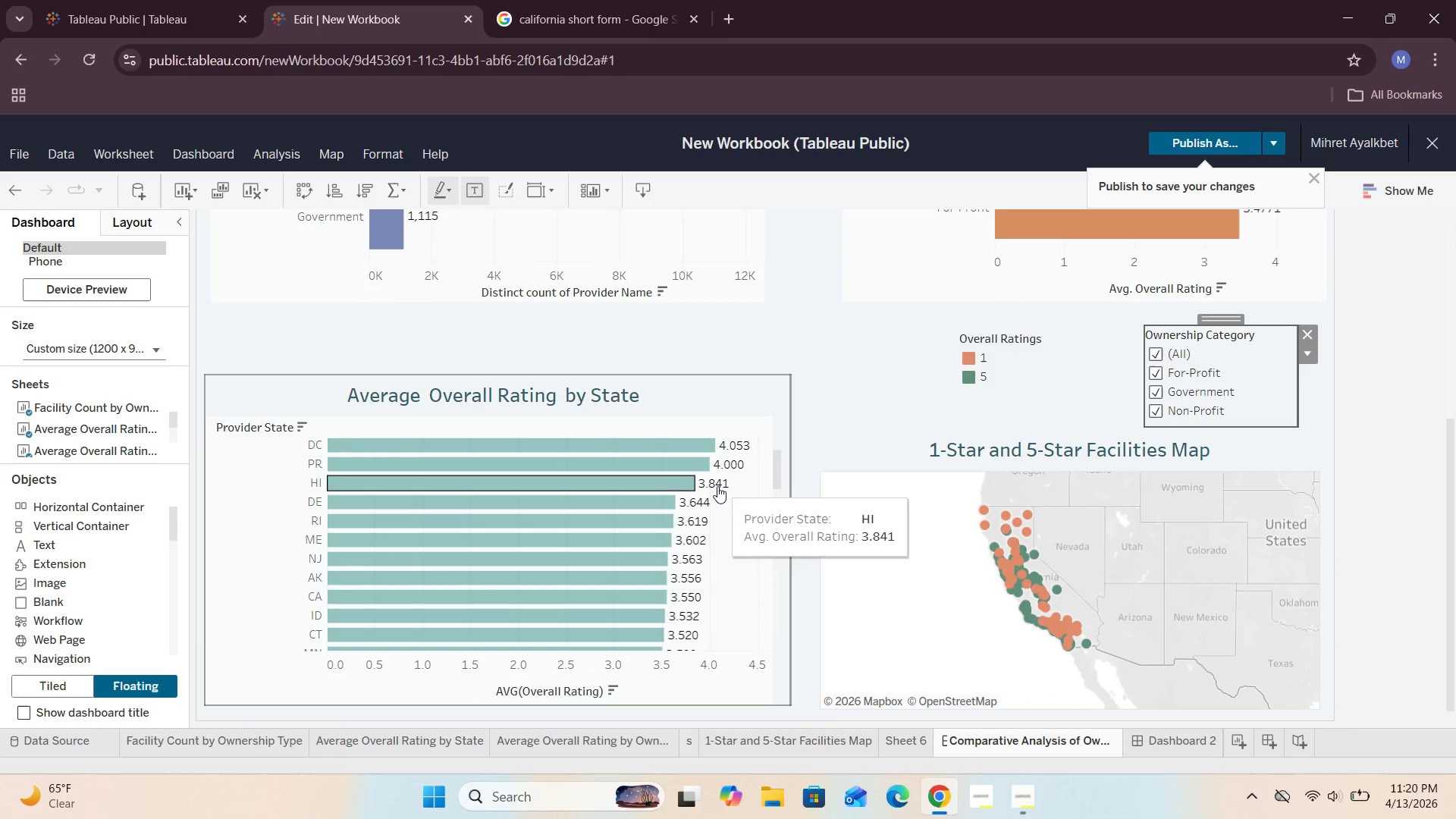 
scroll: coordinate [718, 490], scroll_direction: up, amount: 3.0
 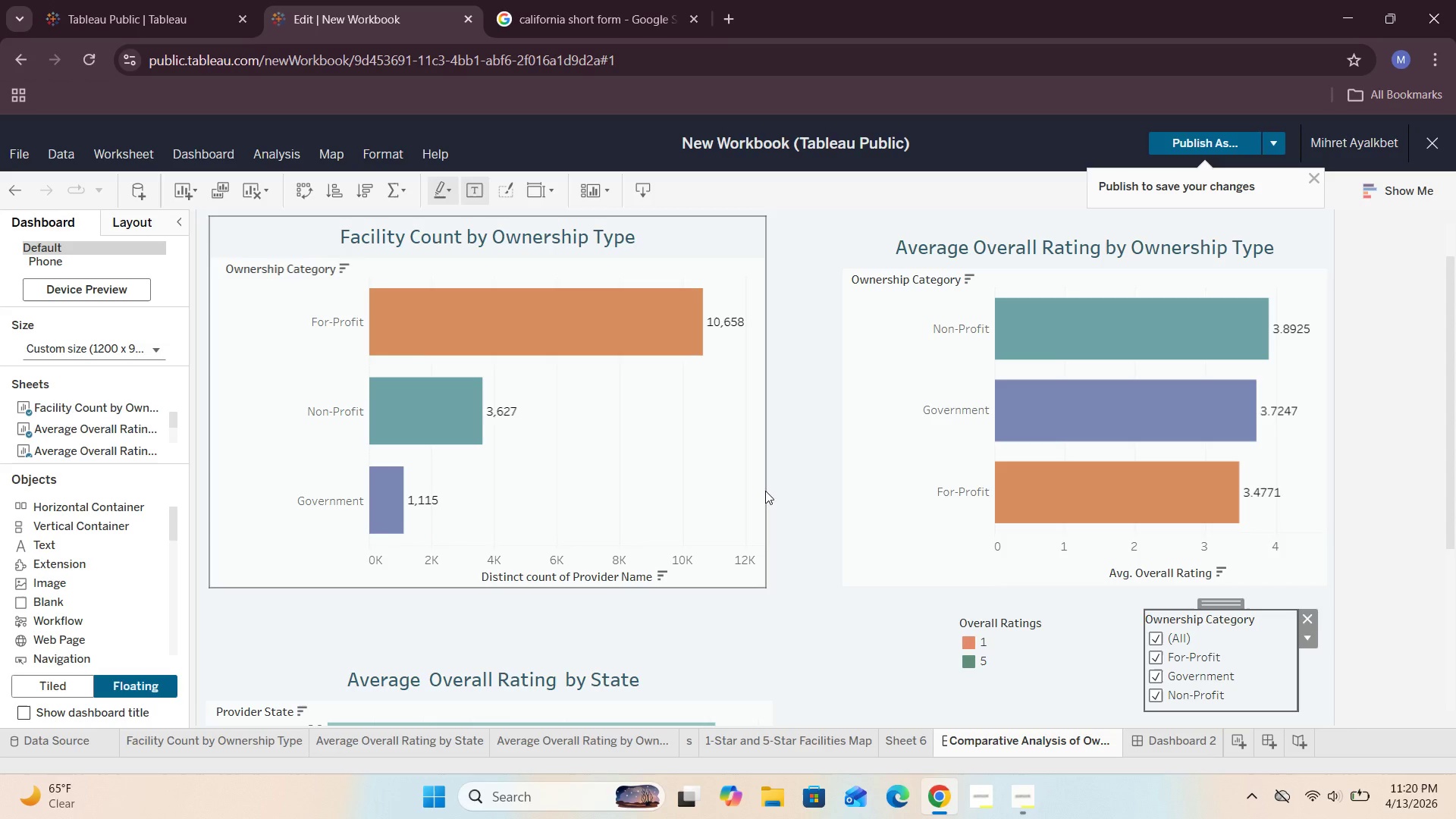 
scroll: coordinate [813, 496], scroll_direction: down, amount: 3.0
 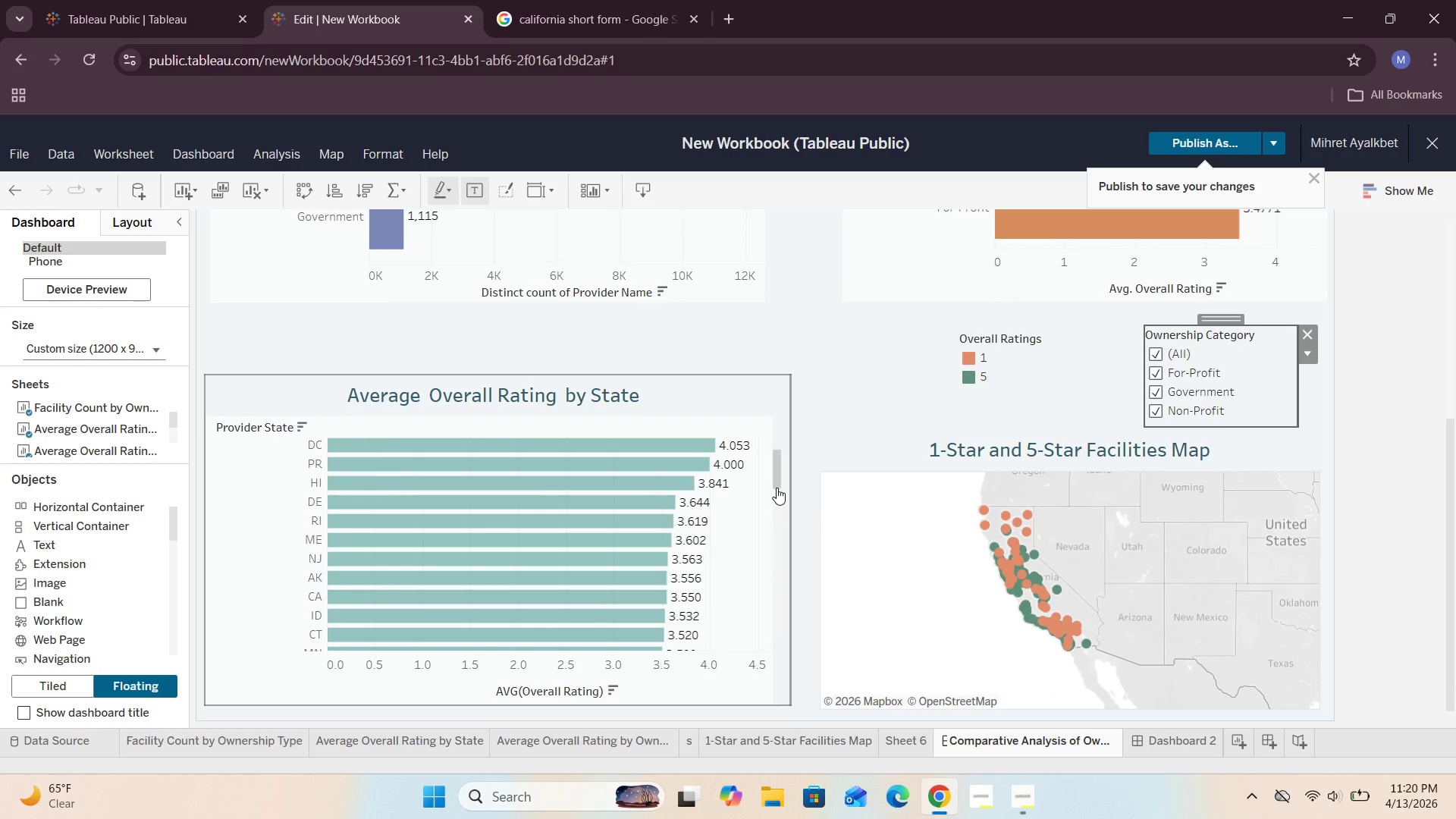 
left_click_drag(start_coordinate=[776, 479], to_coordinate=[770, 554])
 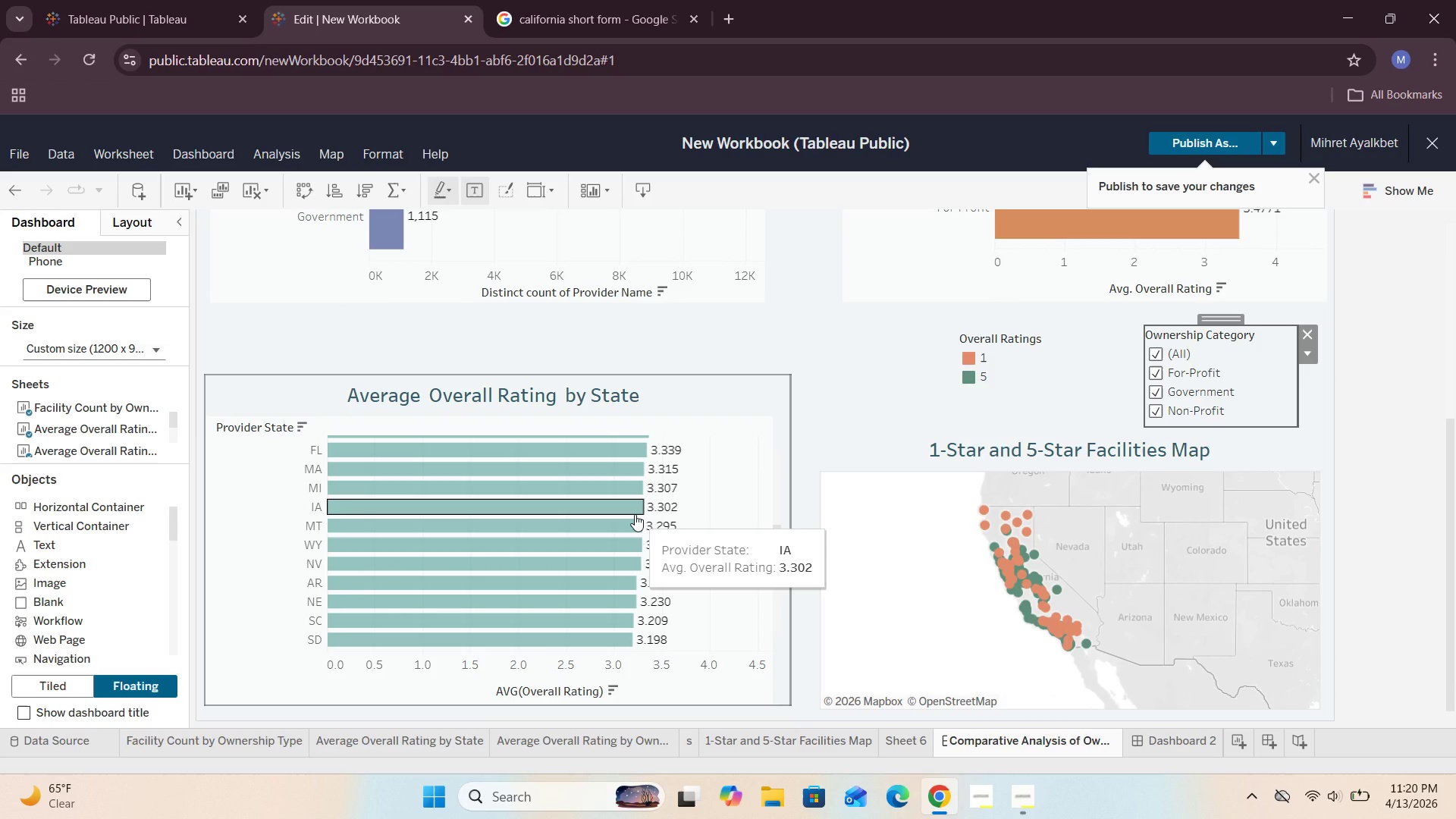 
wait(28.66)
 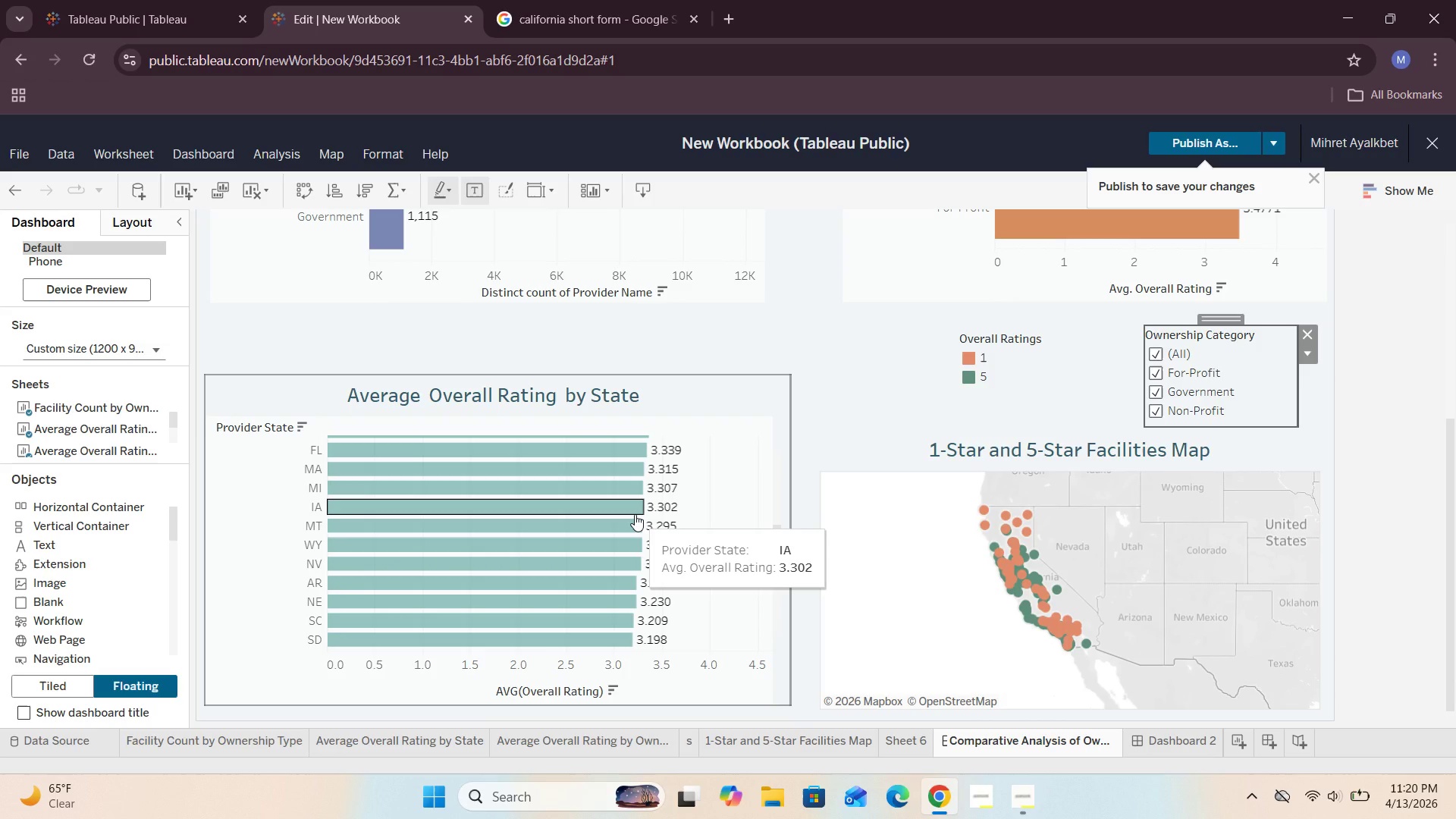 
left_click([833, 410])
 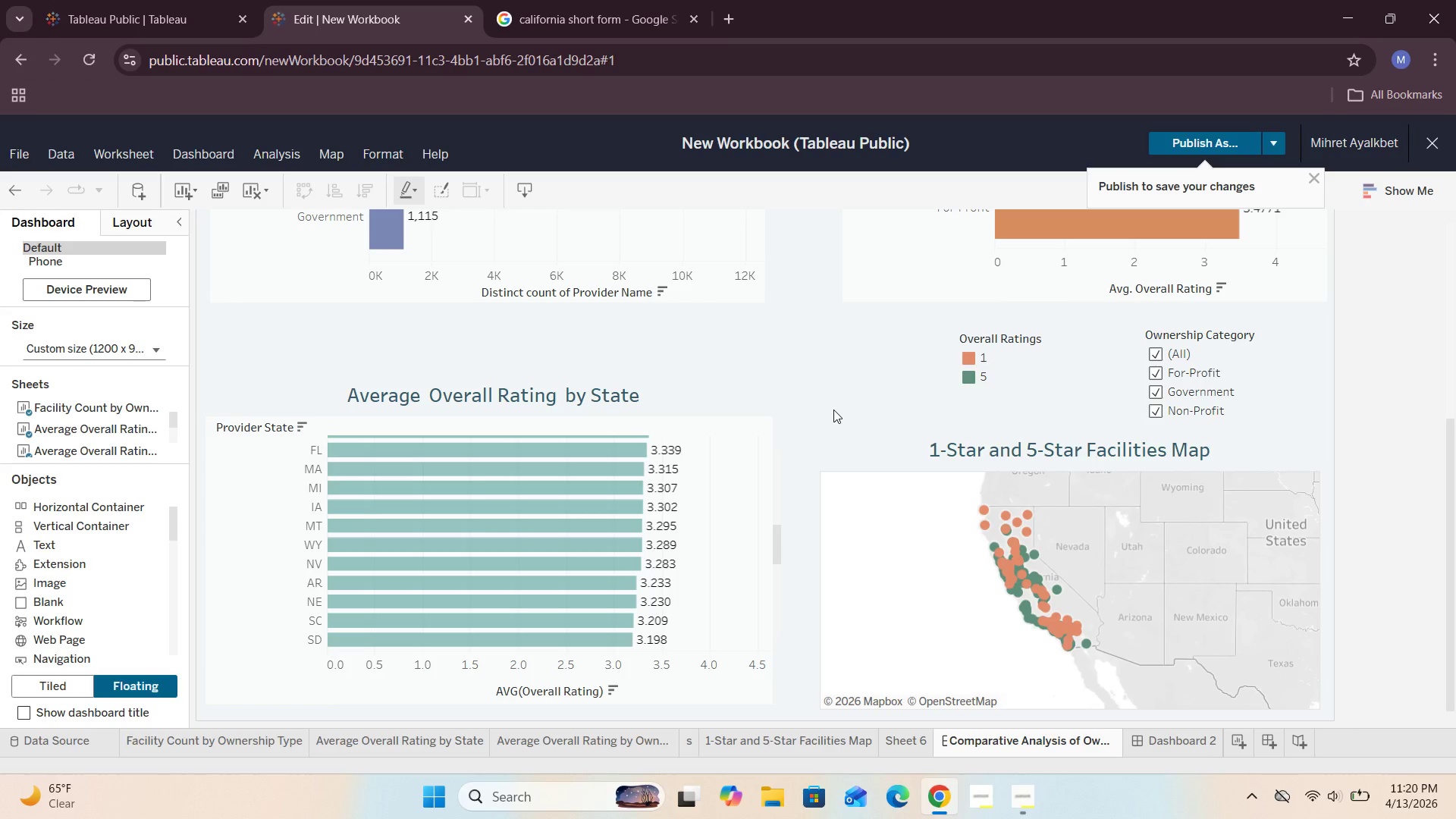 
wait(6.77)
 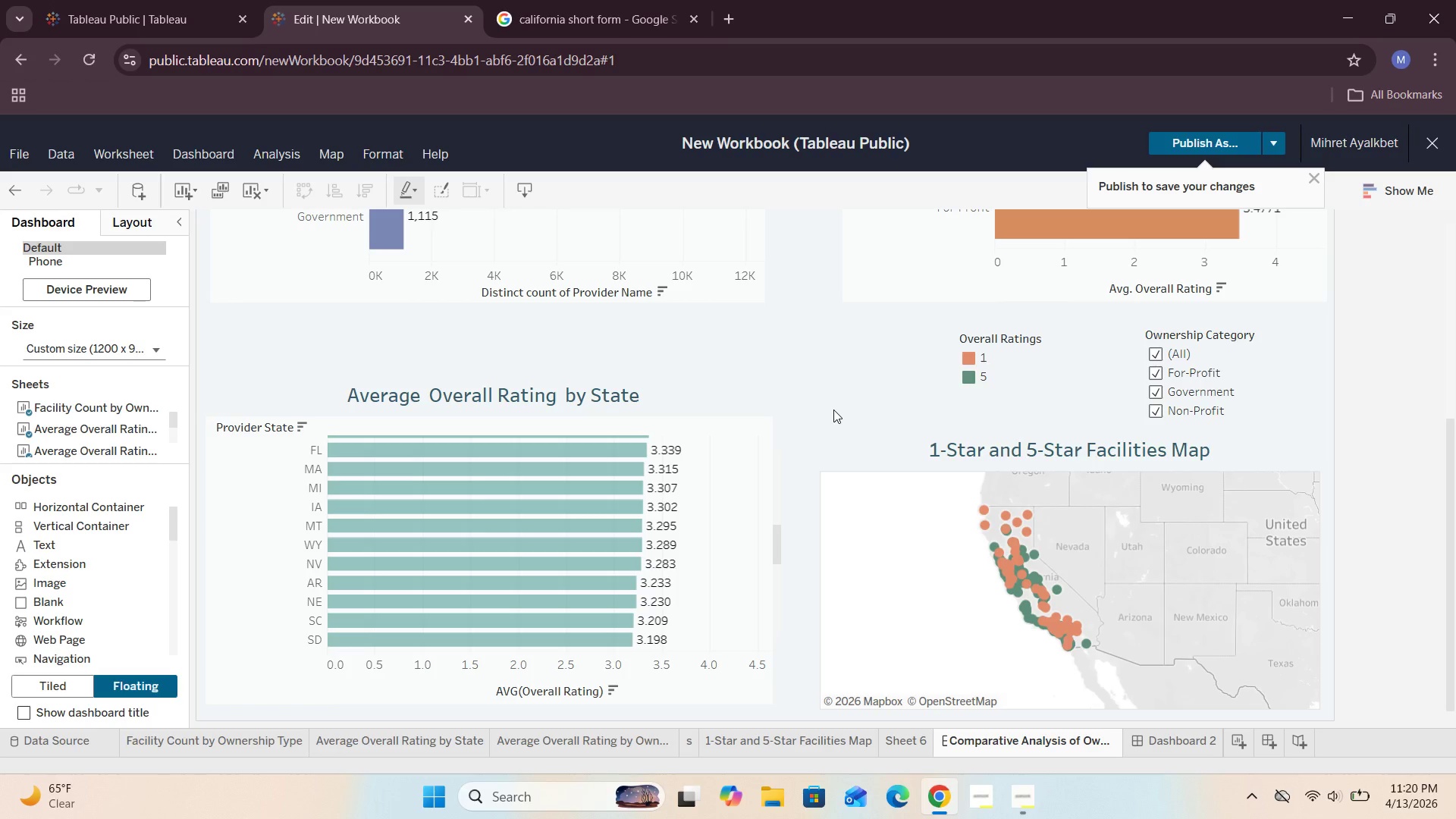 
left_click([1159, 748])
 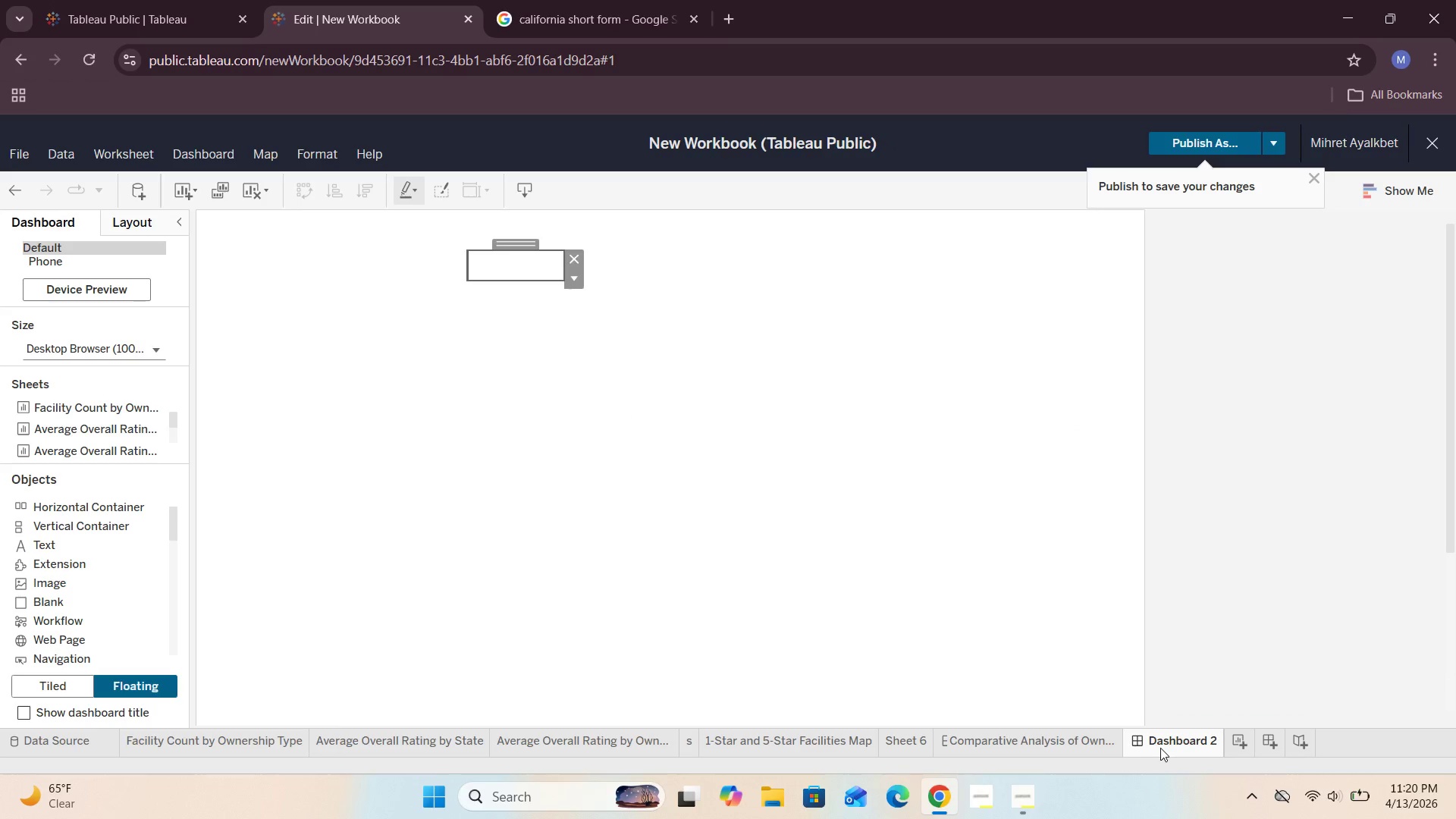 
wait(5.77)
 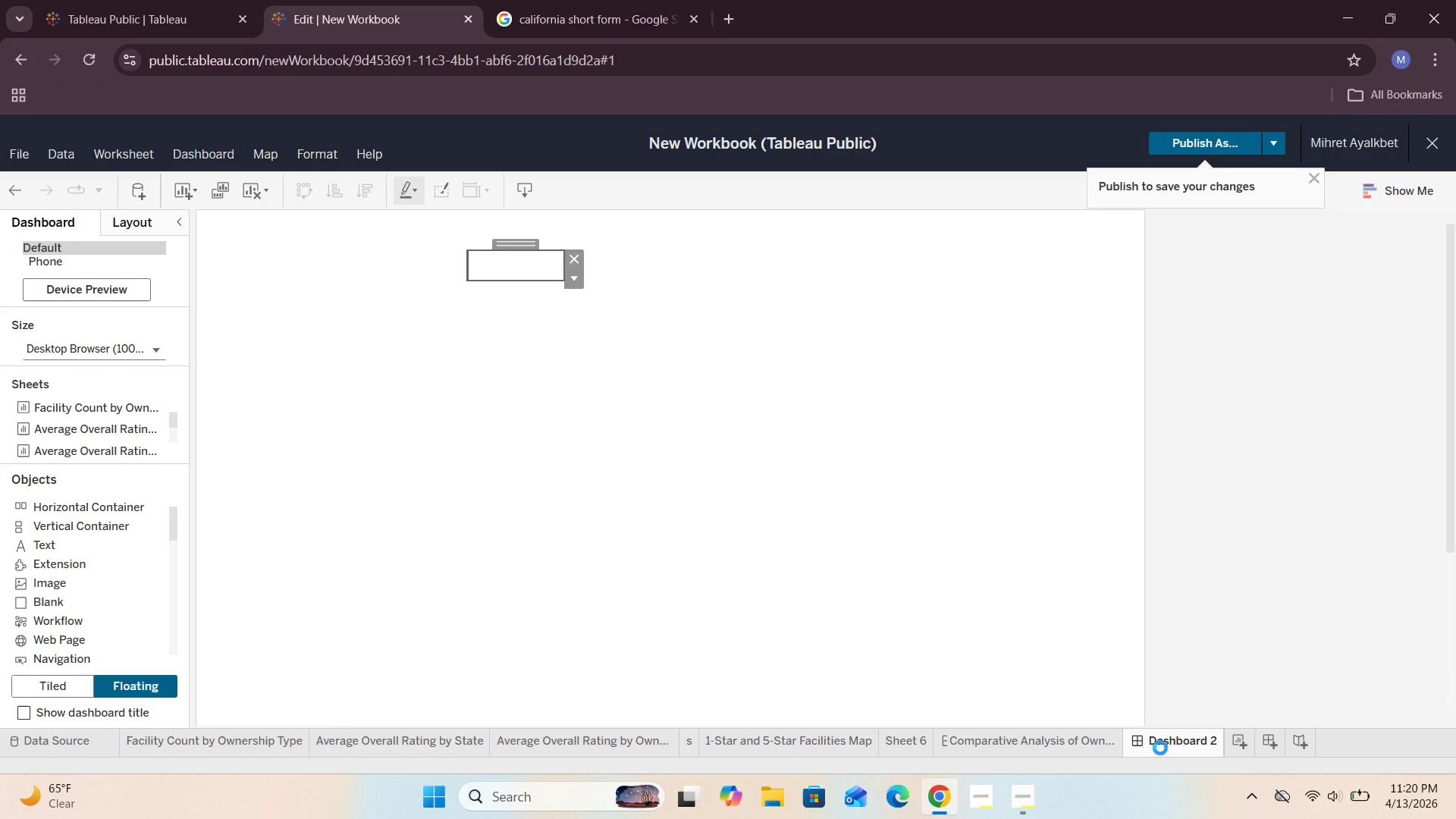 
left_click([576, 257])
 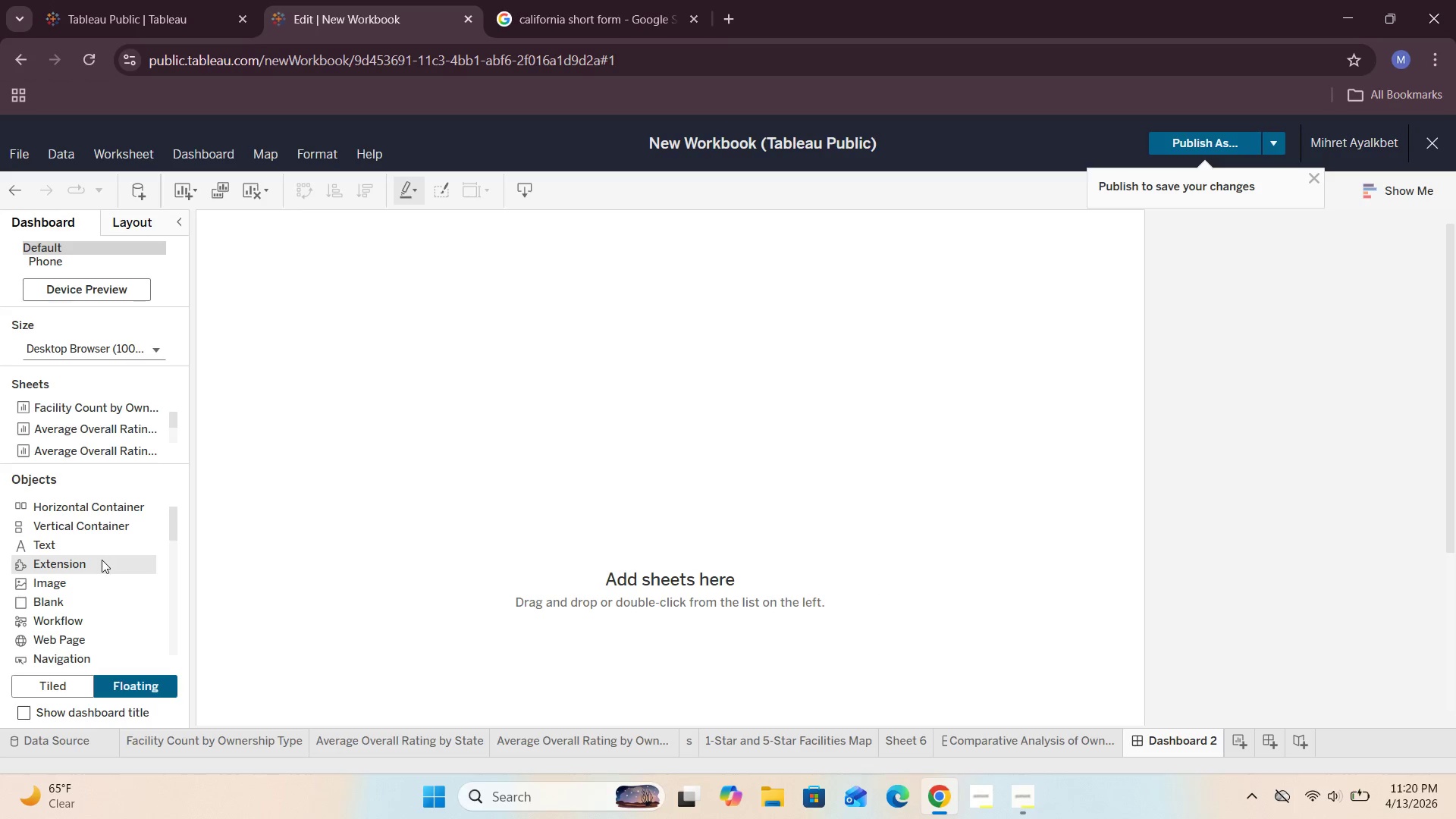 
left_click_drag(start_coordinate=[89, 547], to_coordinate=[474, 310])
 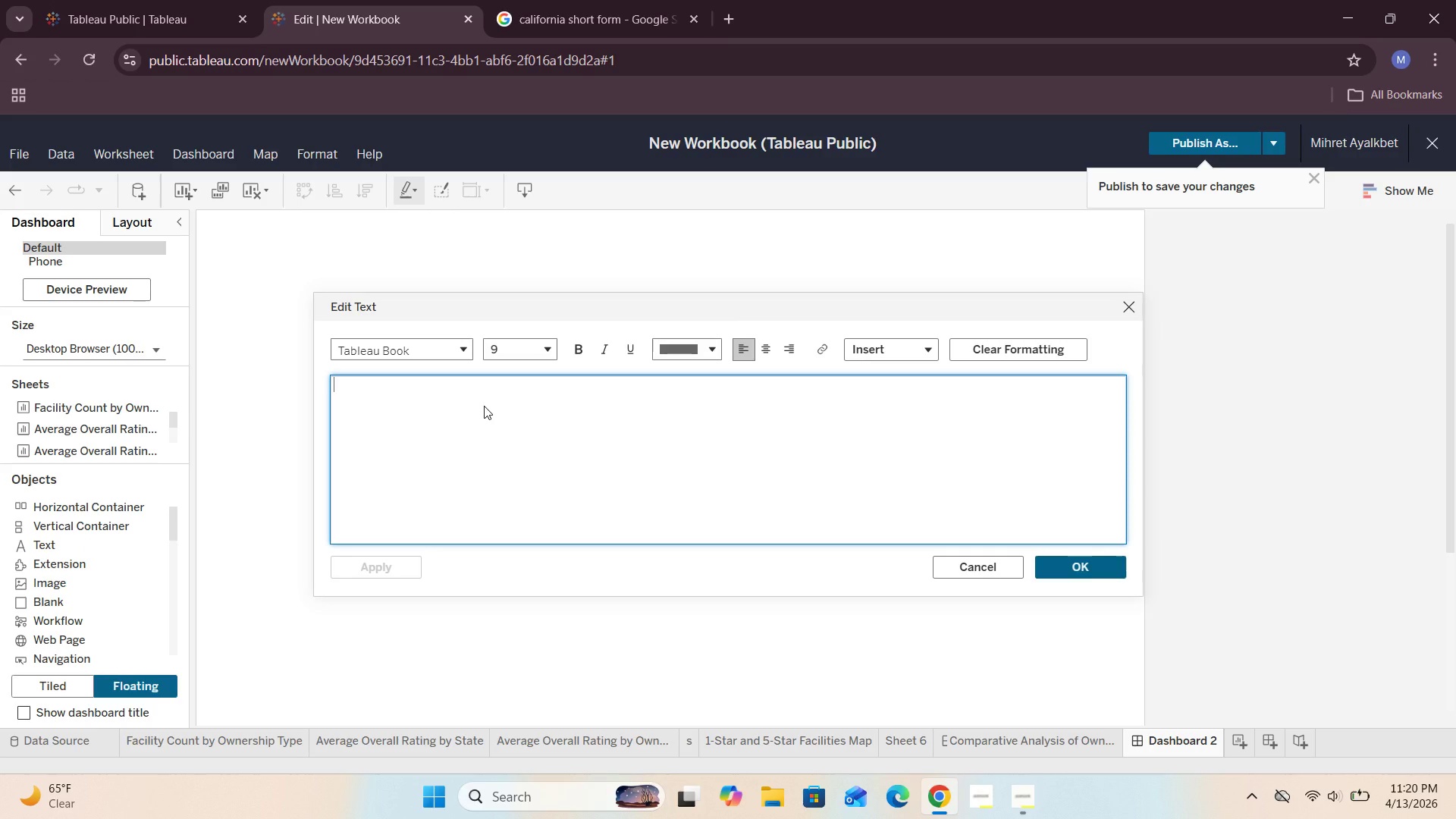 
wait(5.67)
 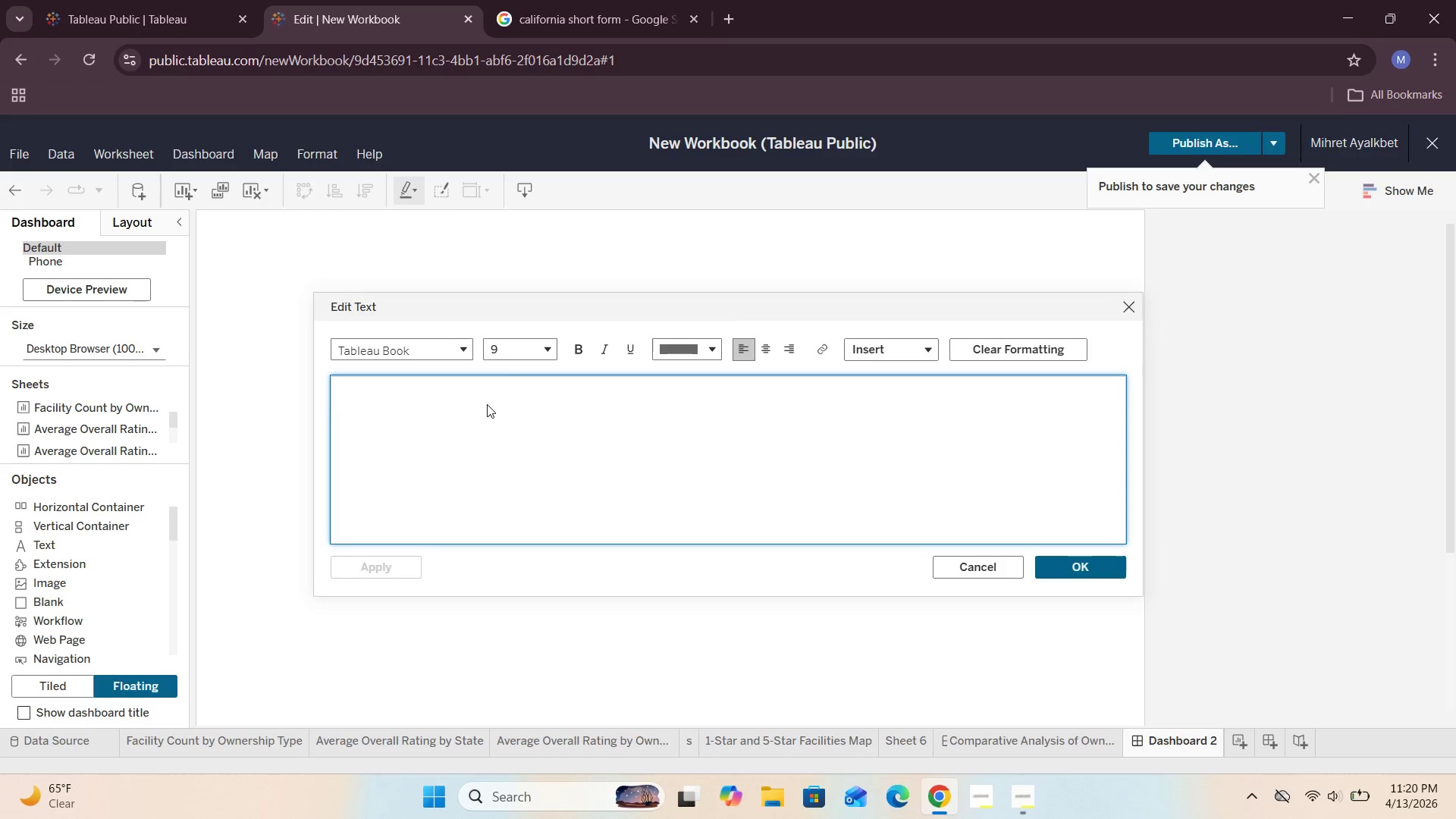 
type(key Findings-)
key(Backspace)
type( - Owm)
key(Backspace)
type(nership Models Iin )
key(Backspace)
key(Backspace)
key(Backspace)
key(Backspace)
type(in Skilled Nursing Facili)
 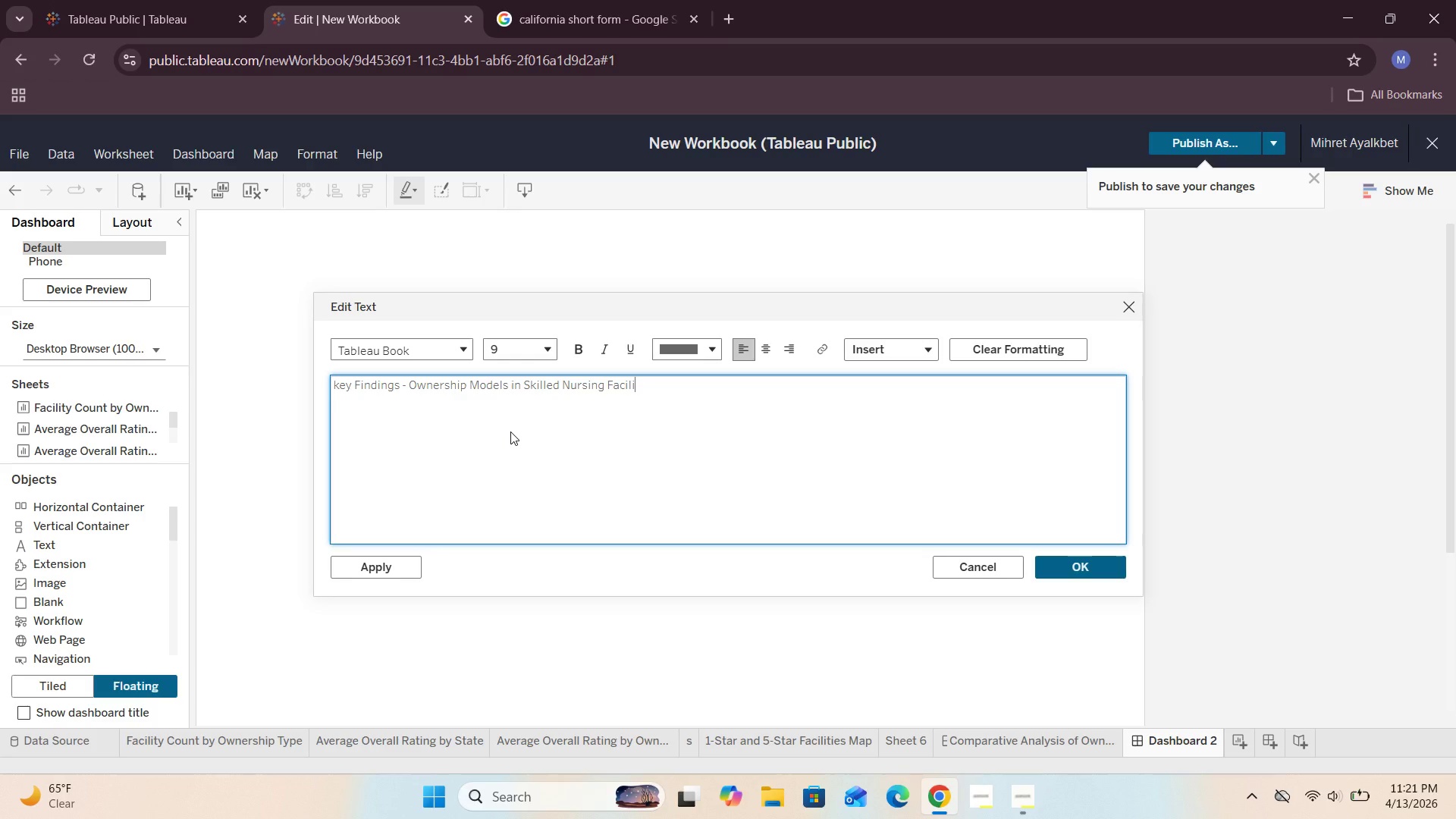 
type(ties)
 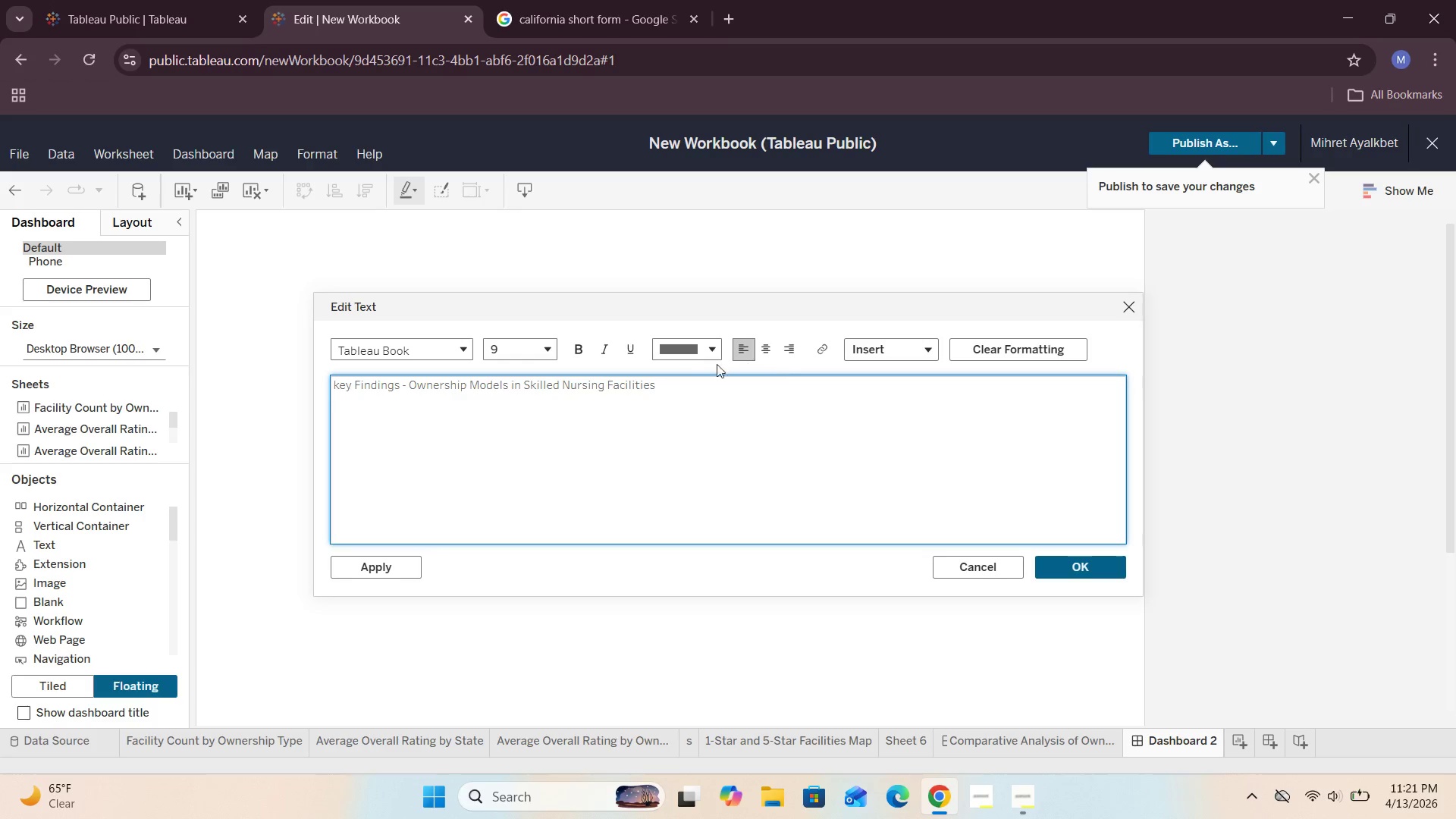 
left_click_drag(start_coordinate=[676, 387], to_coordinate=[338, 406])
 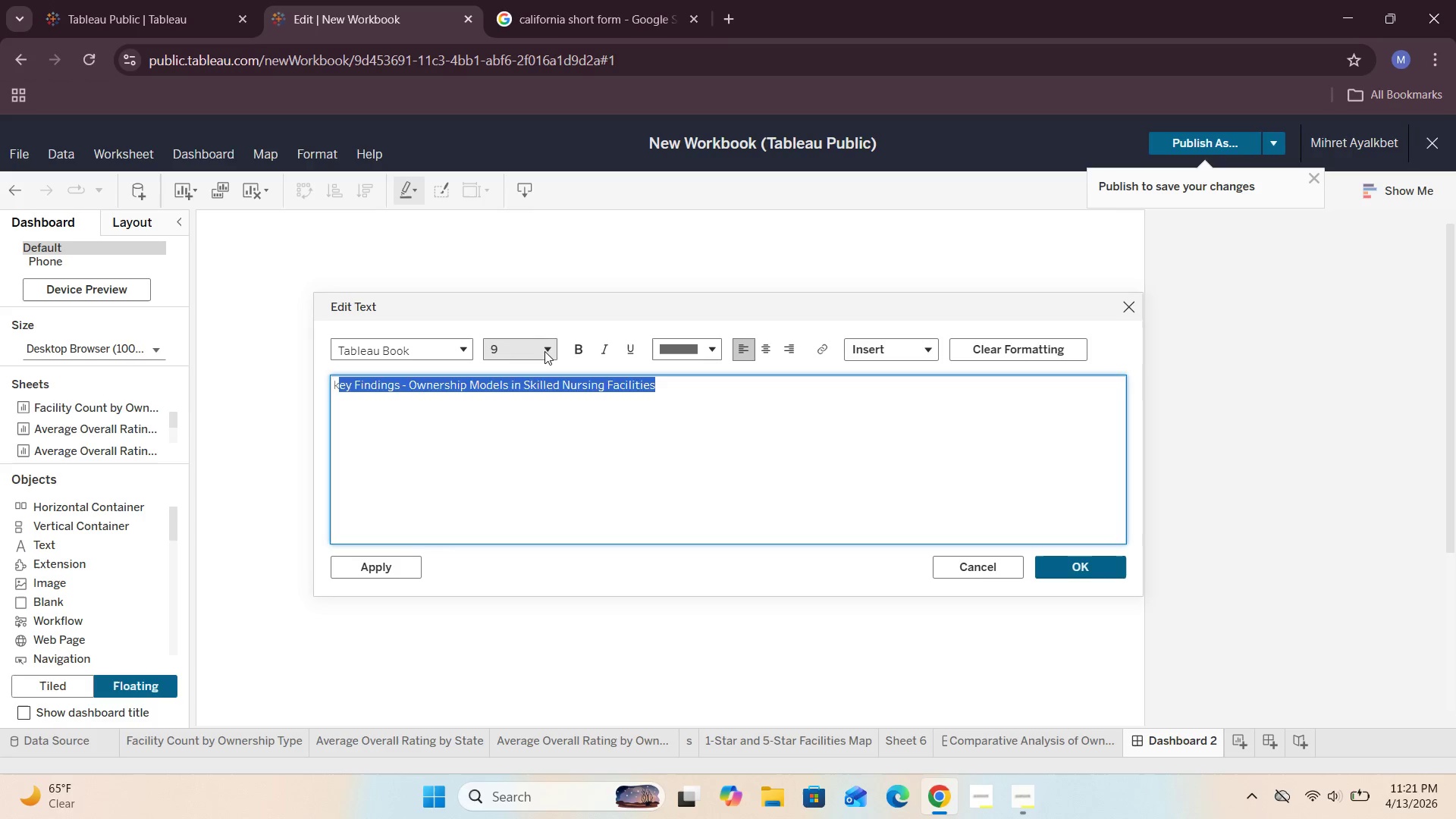 
left_click([548, 348])
 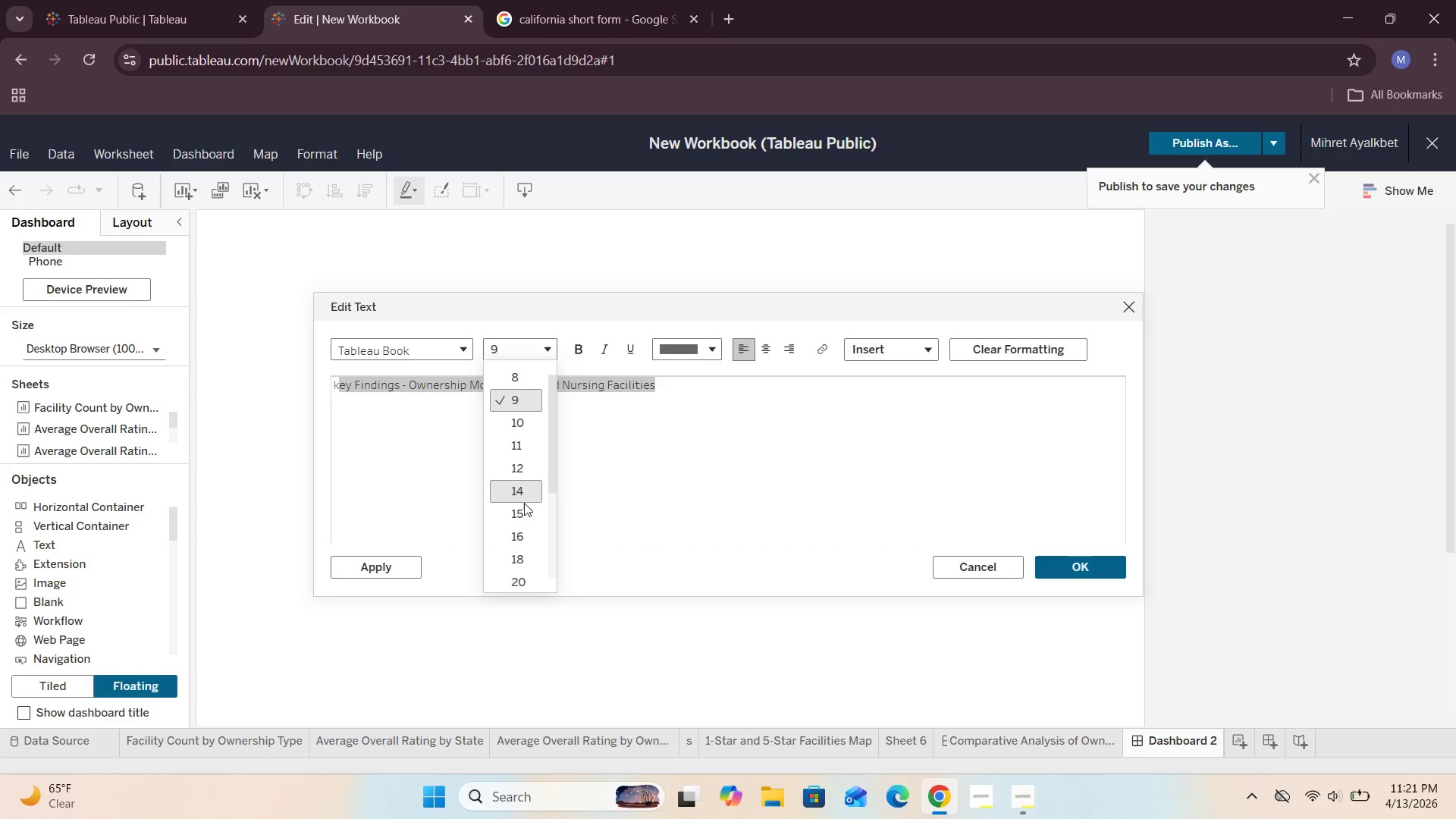 
scroll: coordinate [524, 503], scroll_direction: down, amount: 1.0
 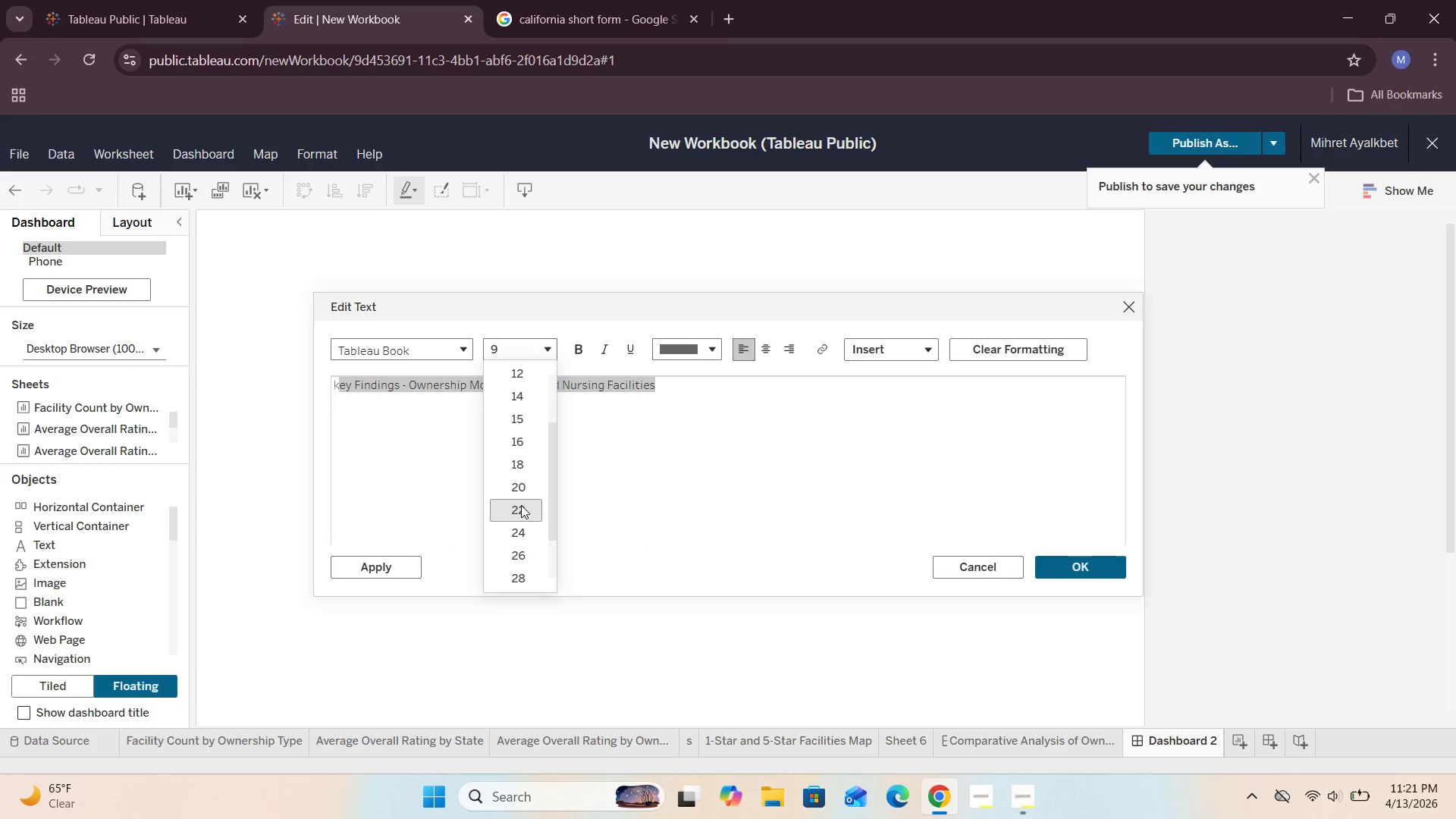 
left_click([520, 506])
 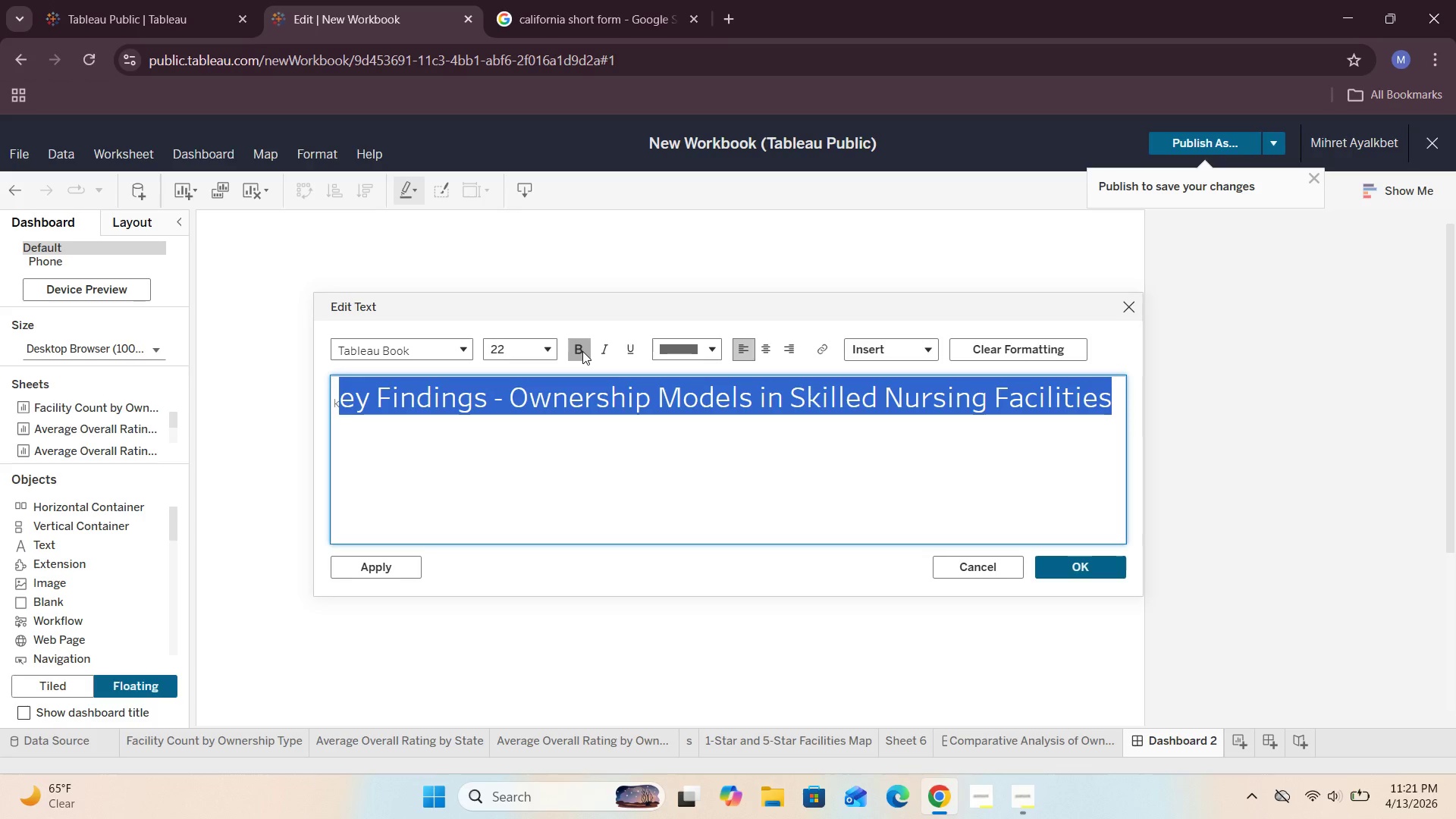 
left_click([553, 353])
 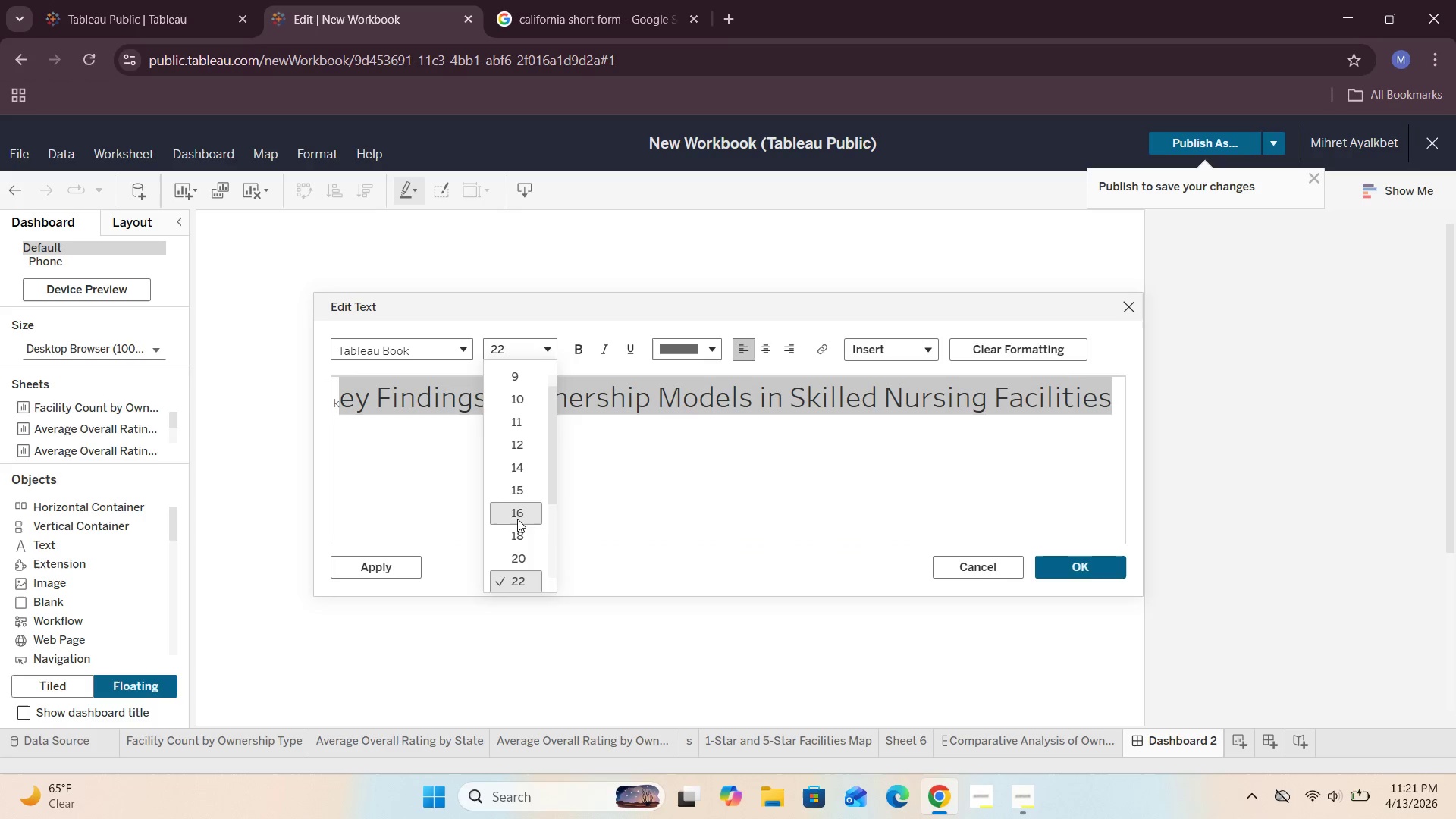 
left_click([520, 532])
 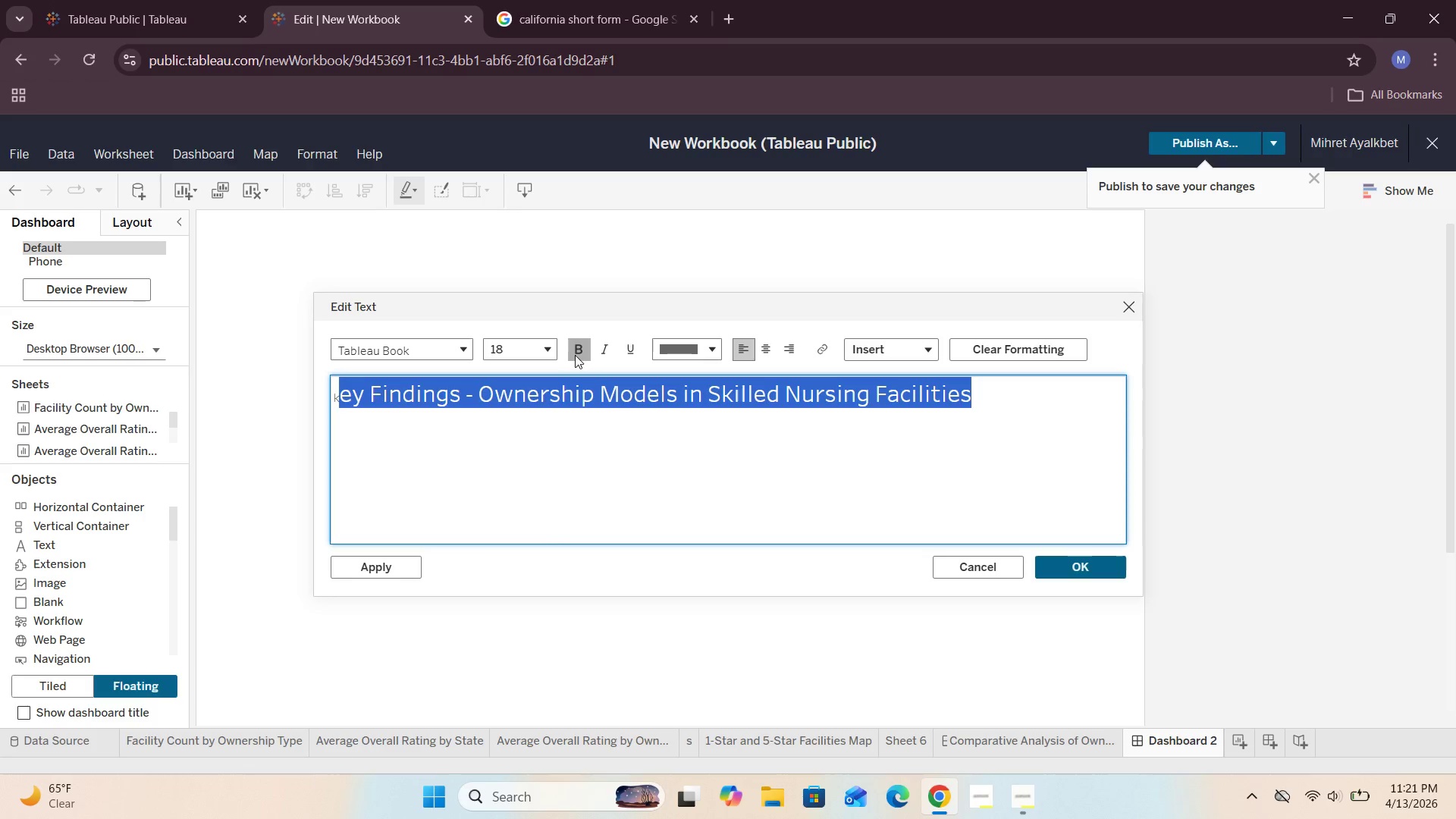 
left_click([575, 354])
 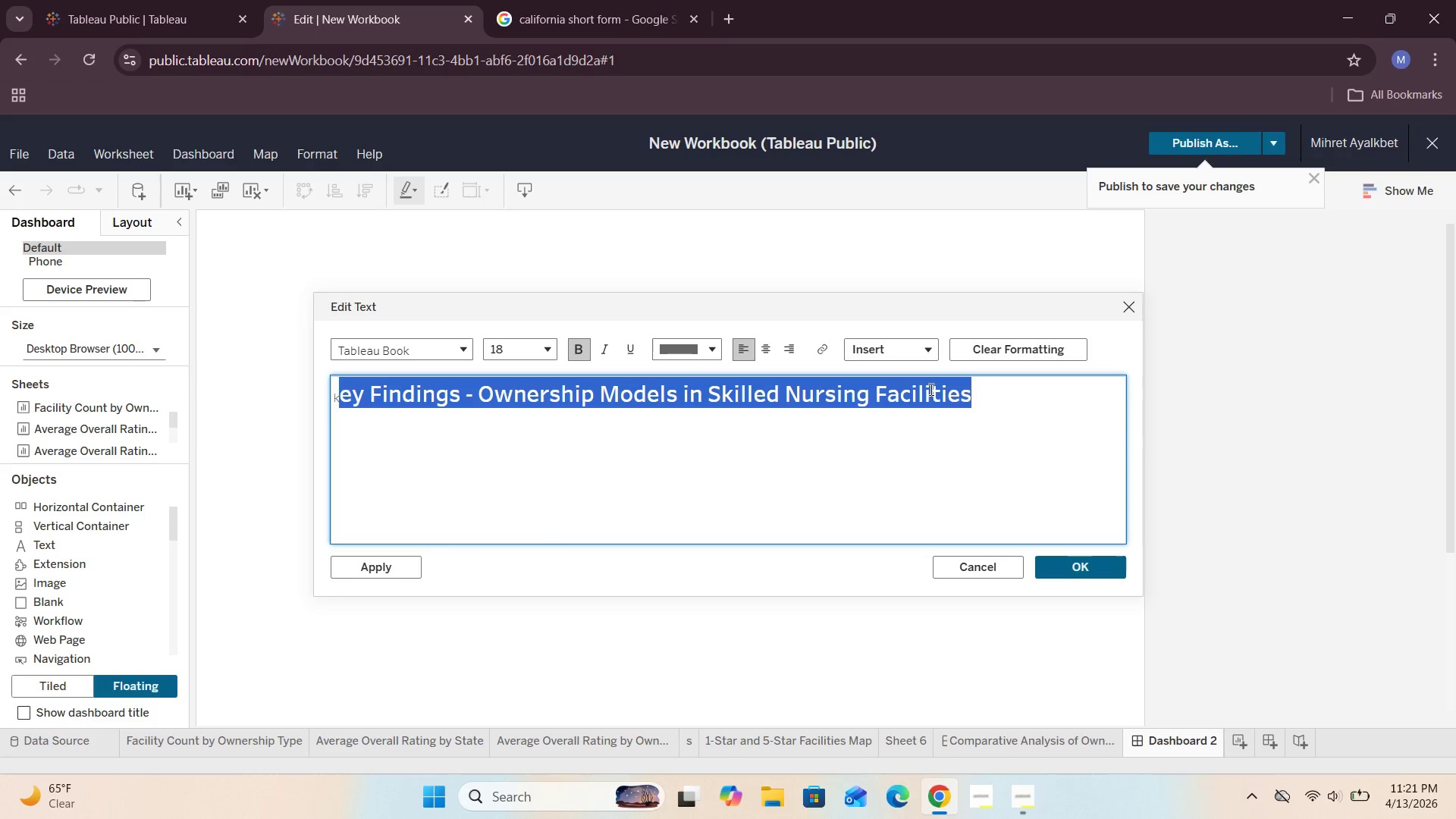 
left_click([999, 397])
 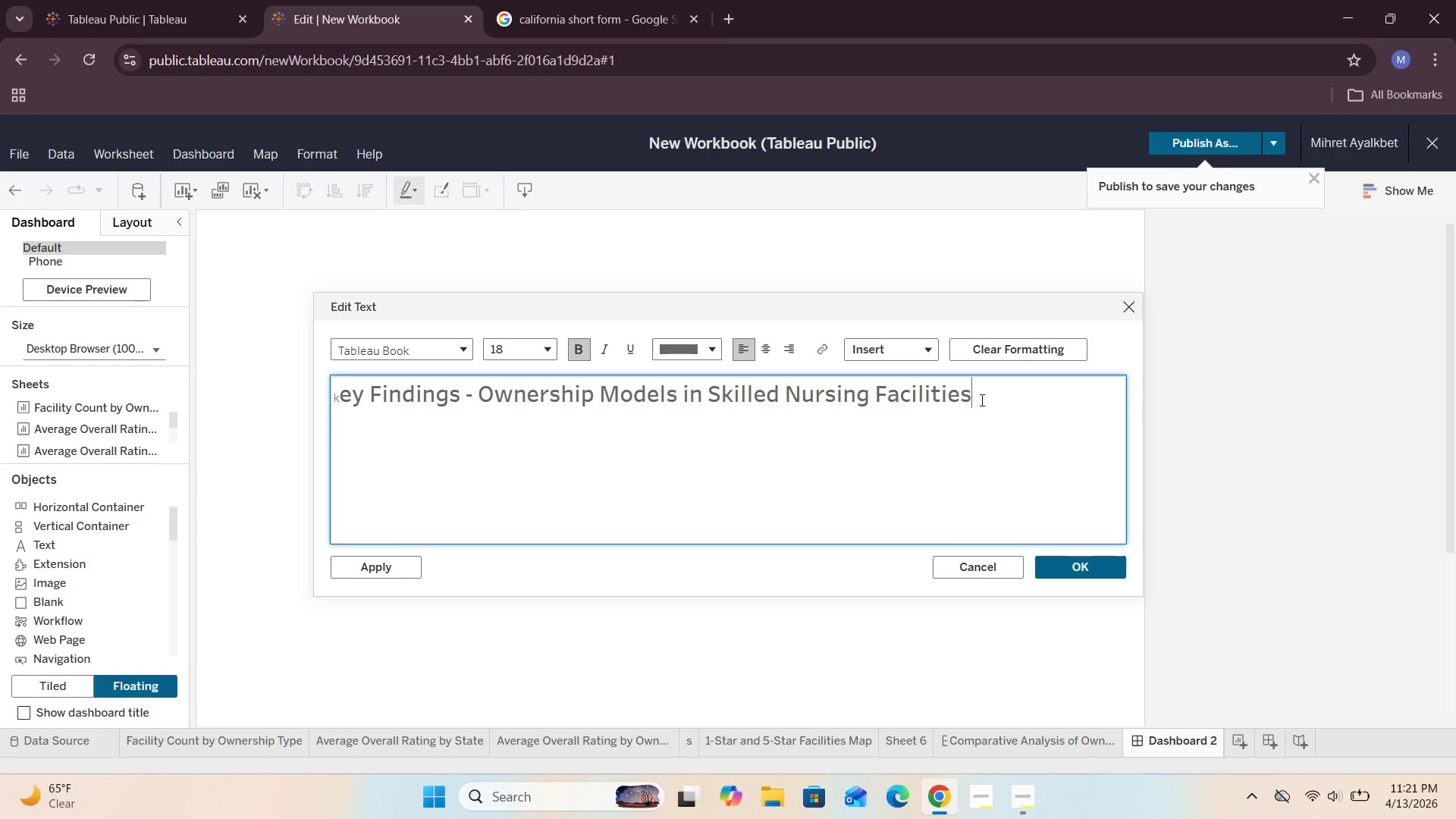 
left_click_drag(start_coordinate=[981, 400], to_coordinate=[292, 411])
 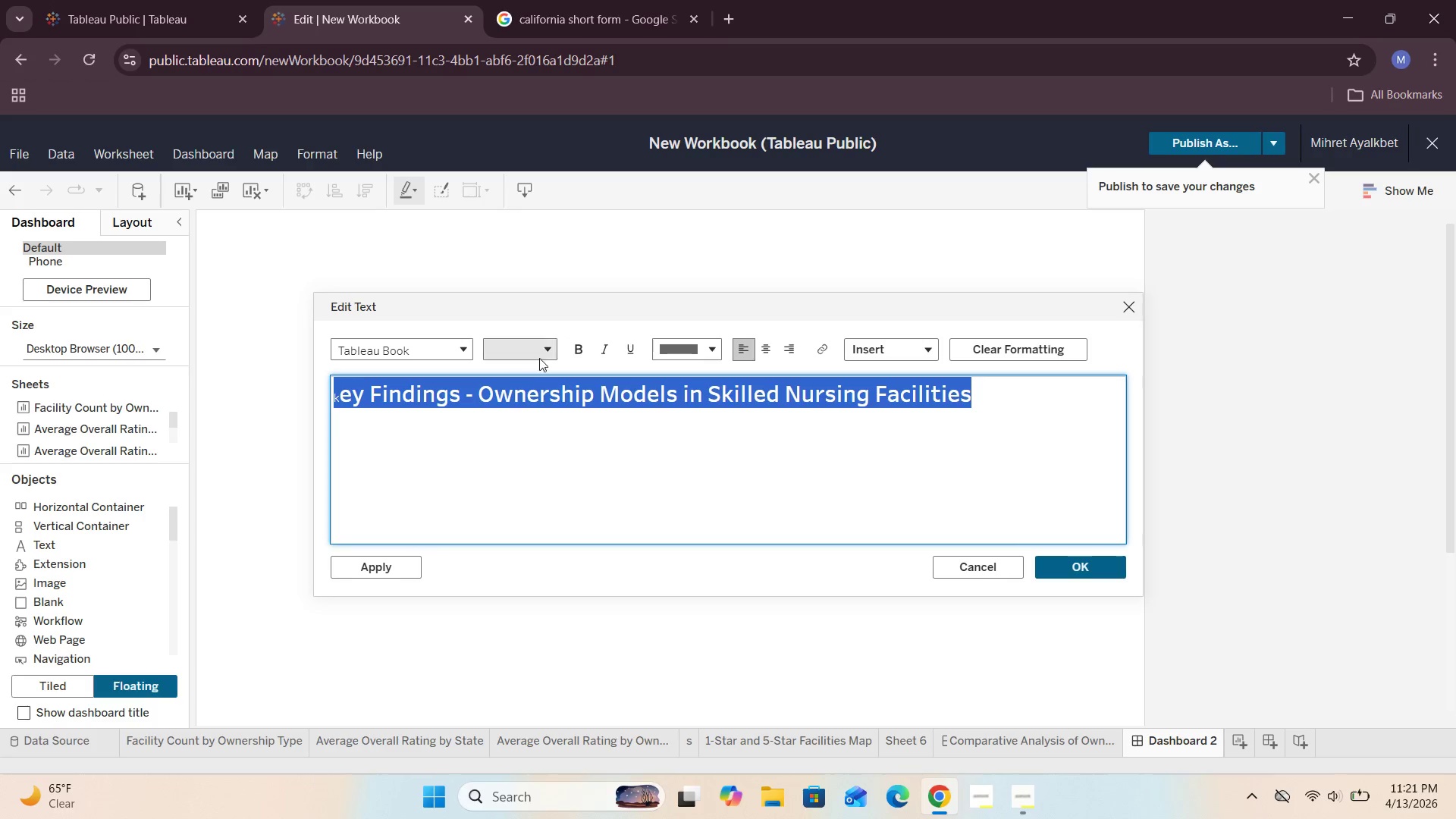 
left_click([551, 347])
 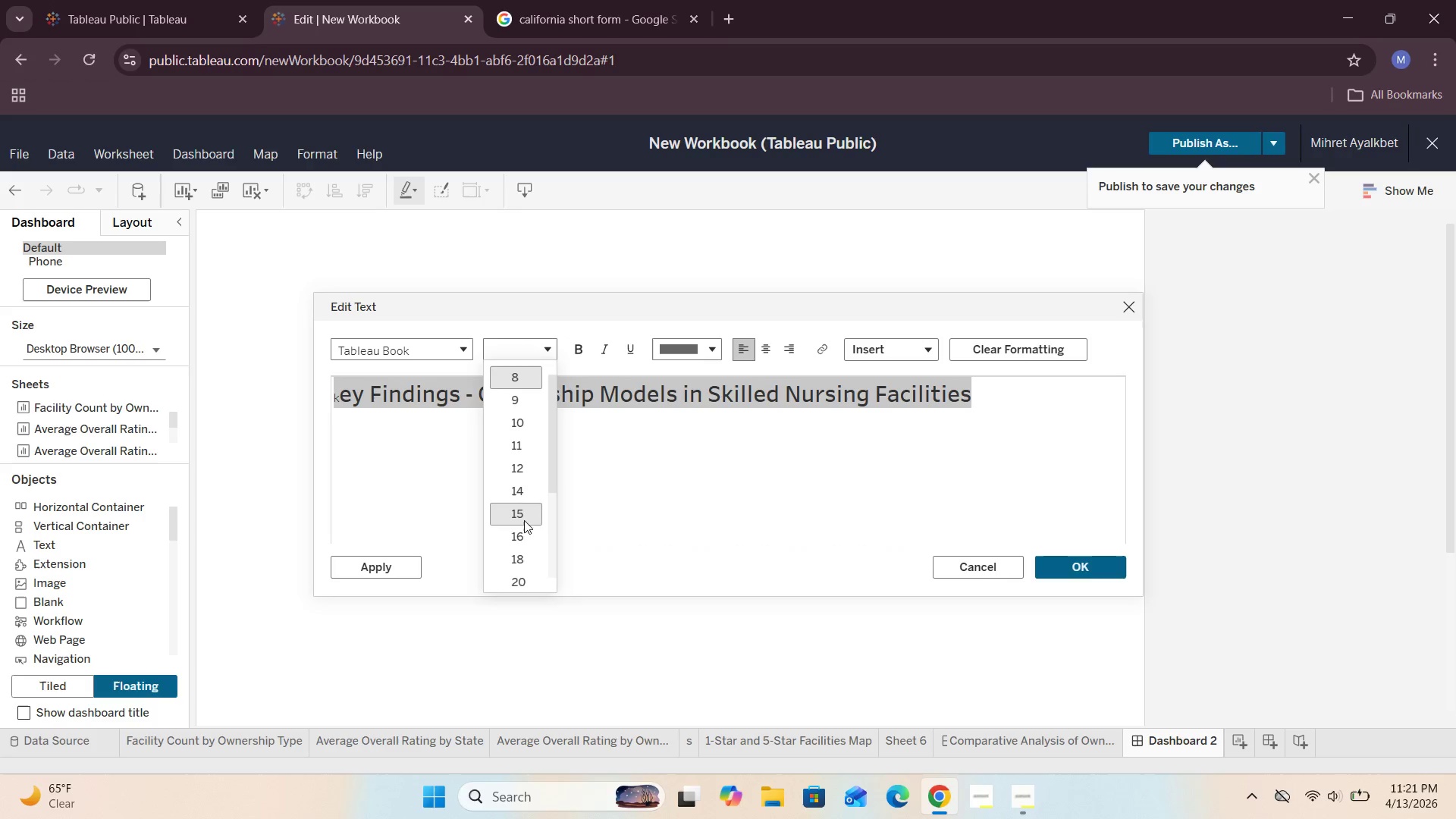 
left_click([516, 557])
 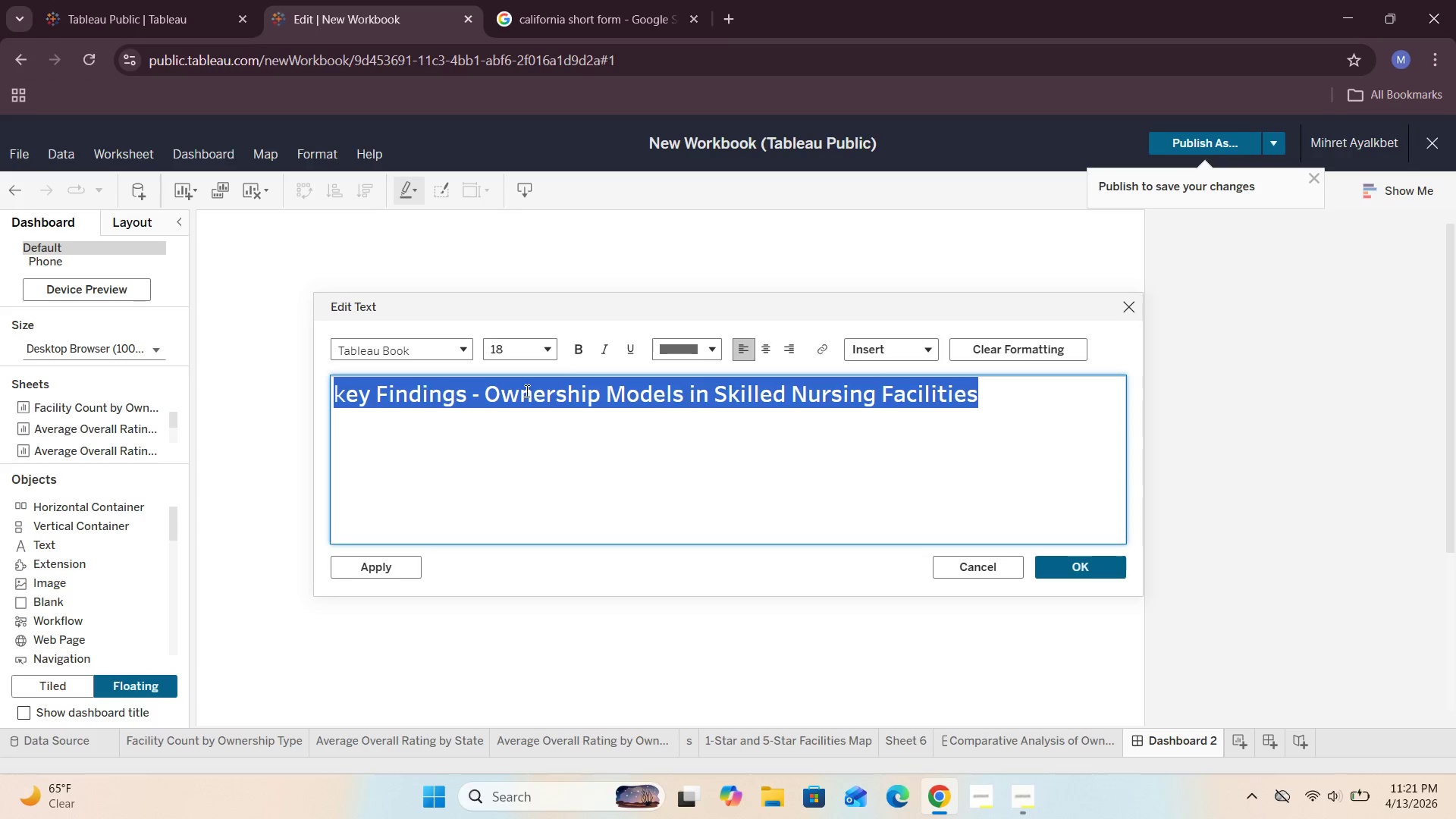 
left_click([579, 352])
 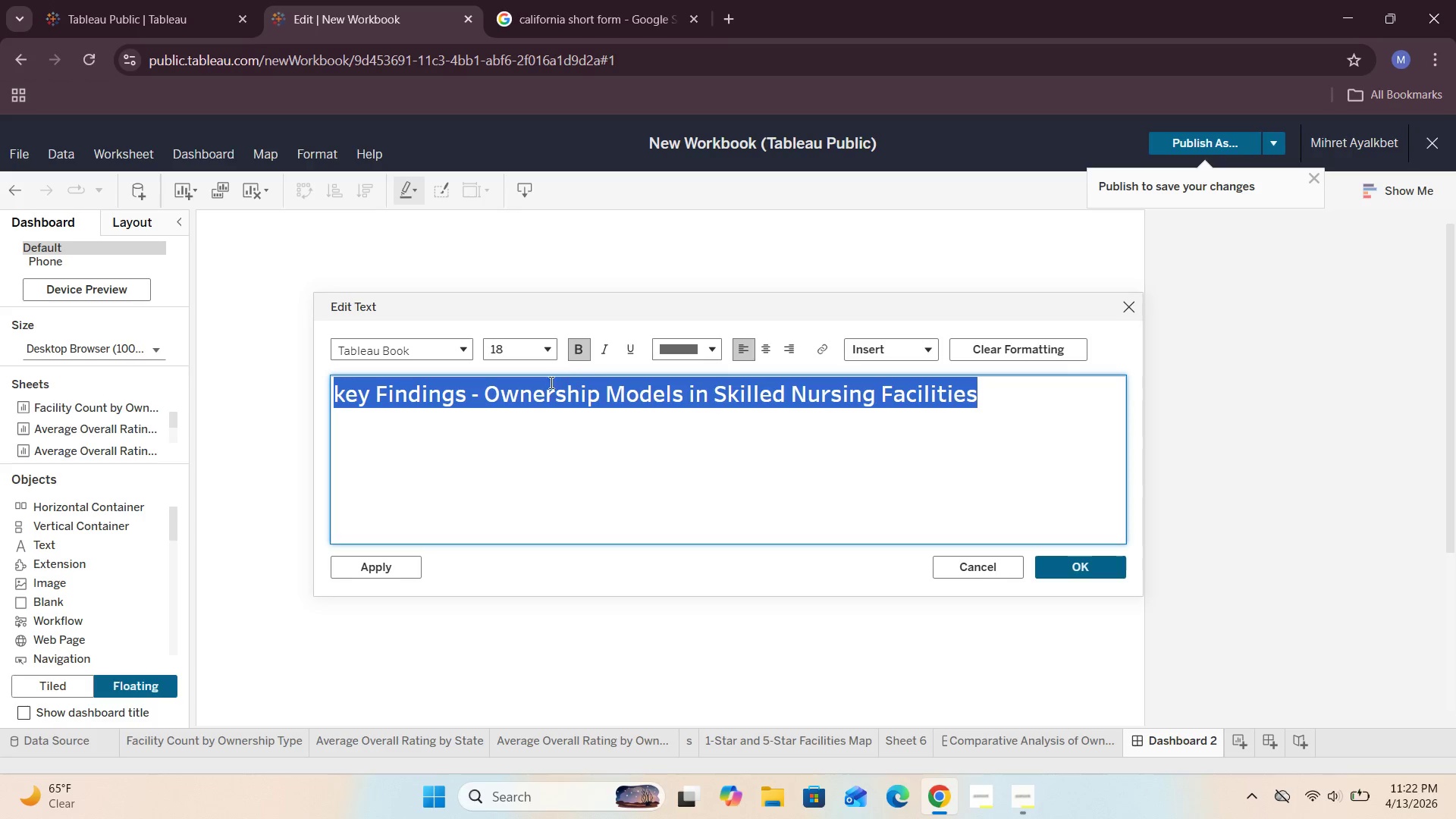 
left_click([527, 438])
 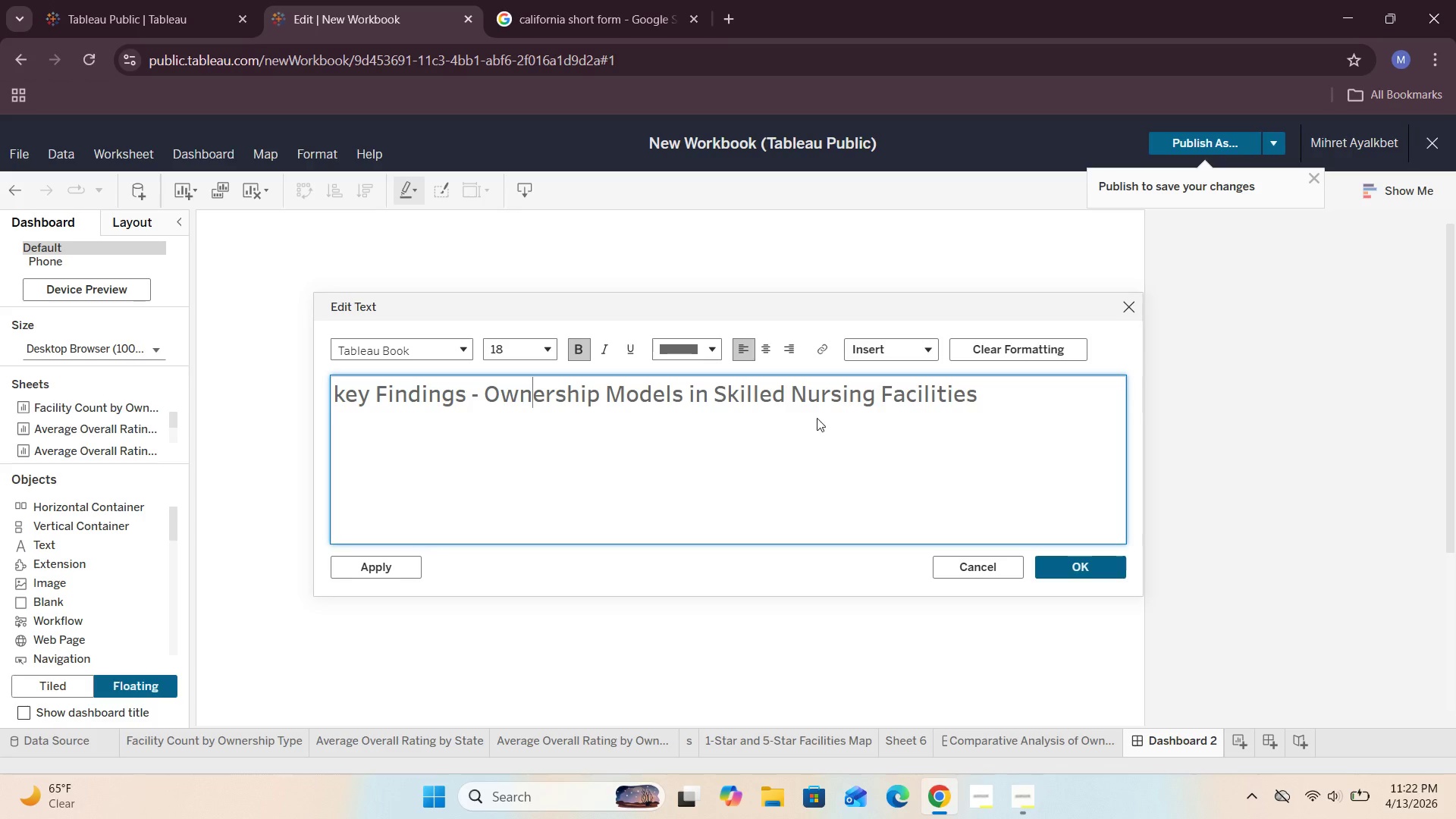 
left_click([761, 341])
 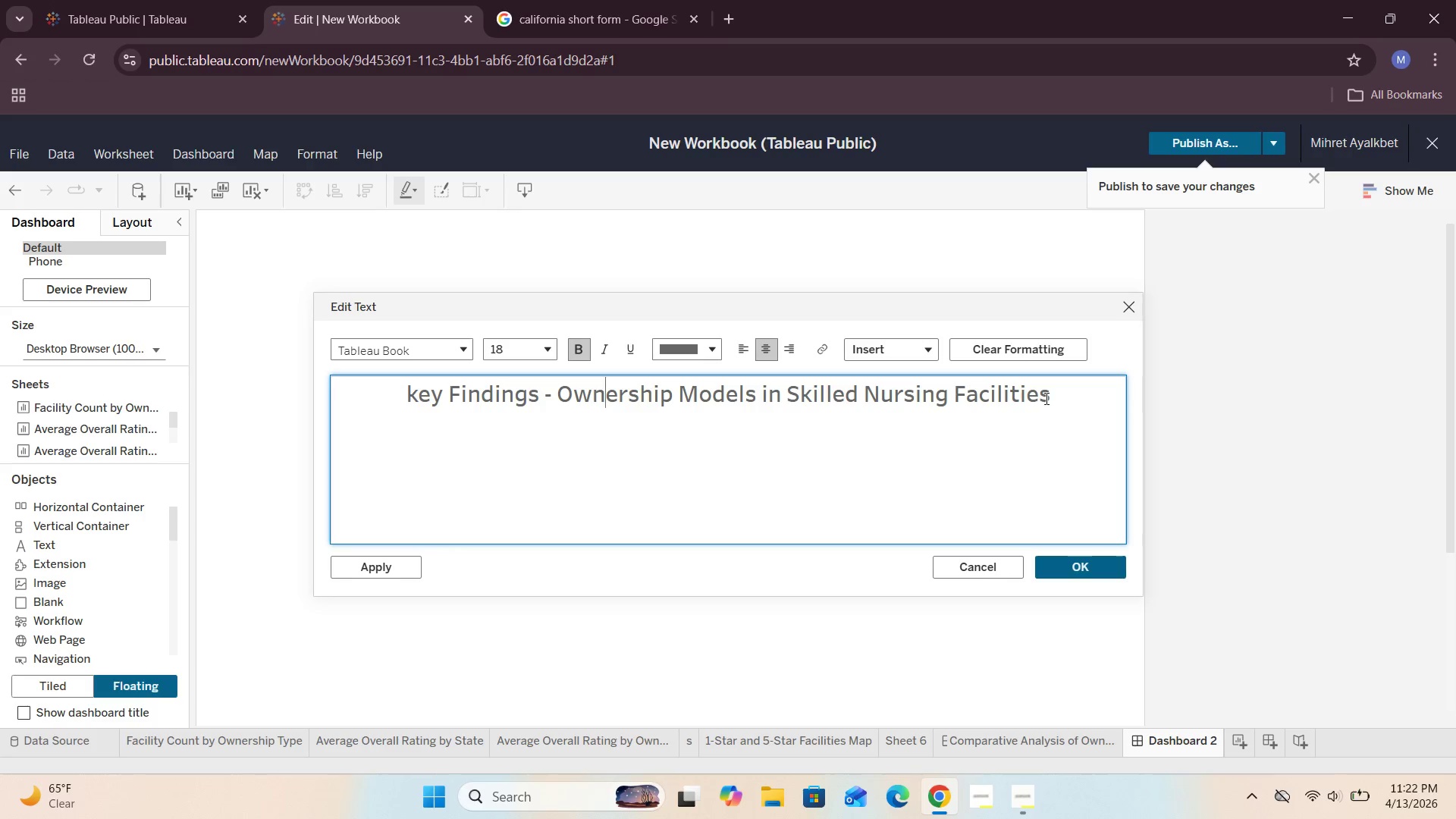 
left_click_drag(start_coordinate=[1061, 397], to_coordinate=[340, 375])
 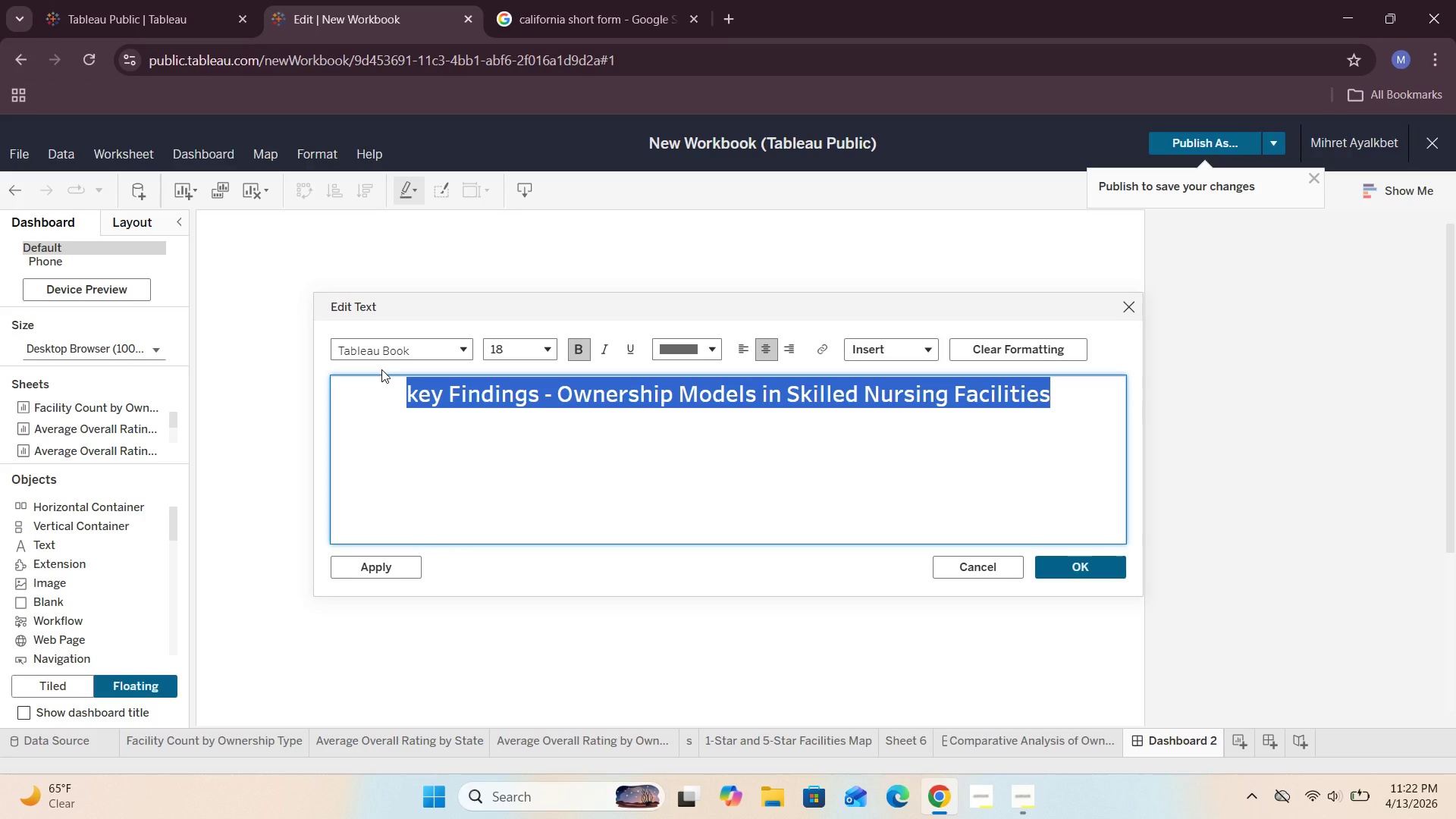 
wait(6.67)
 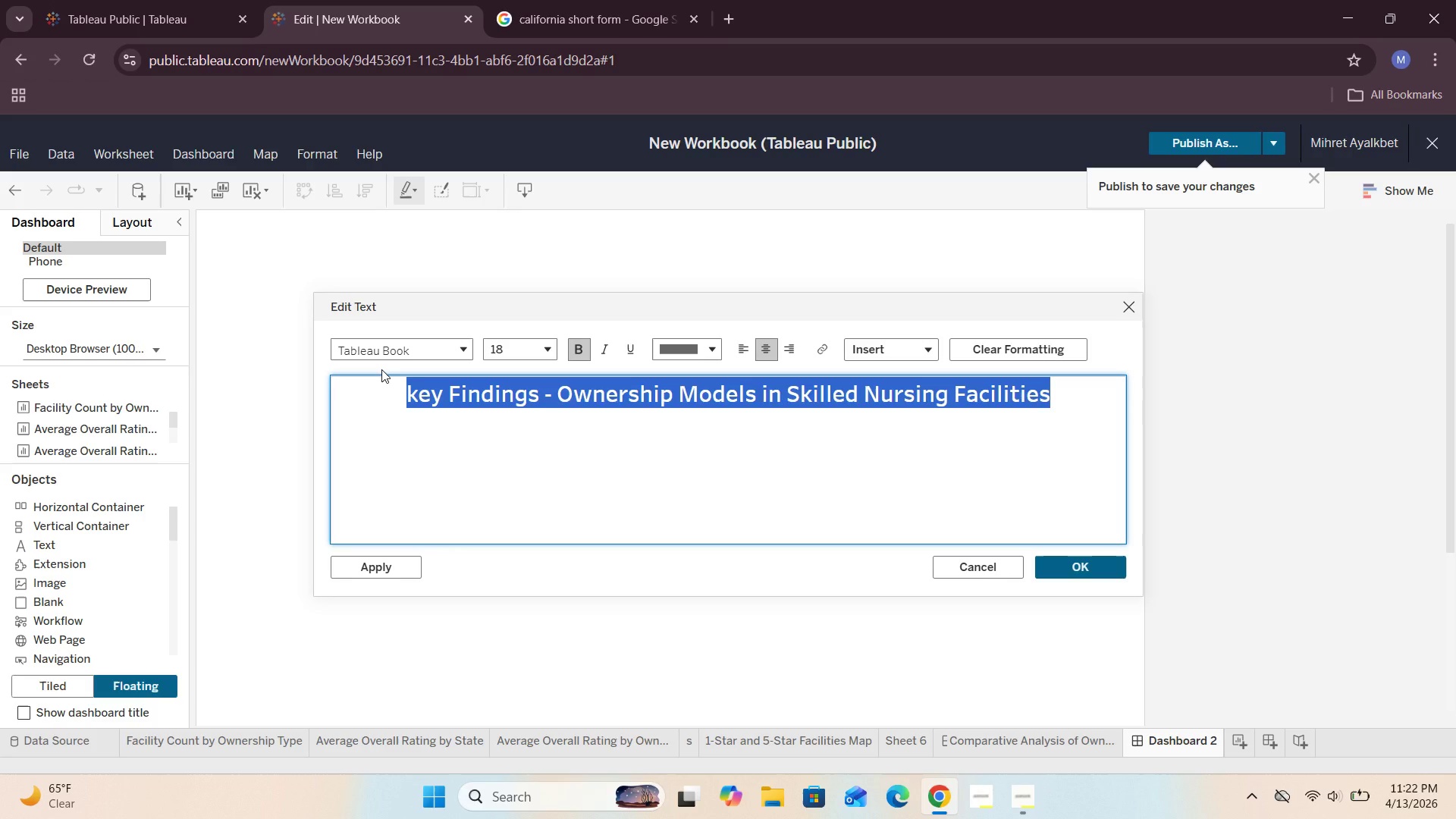 
left_click([717, 348])
 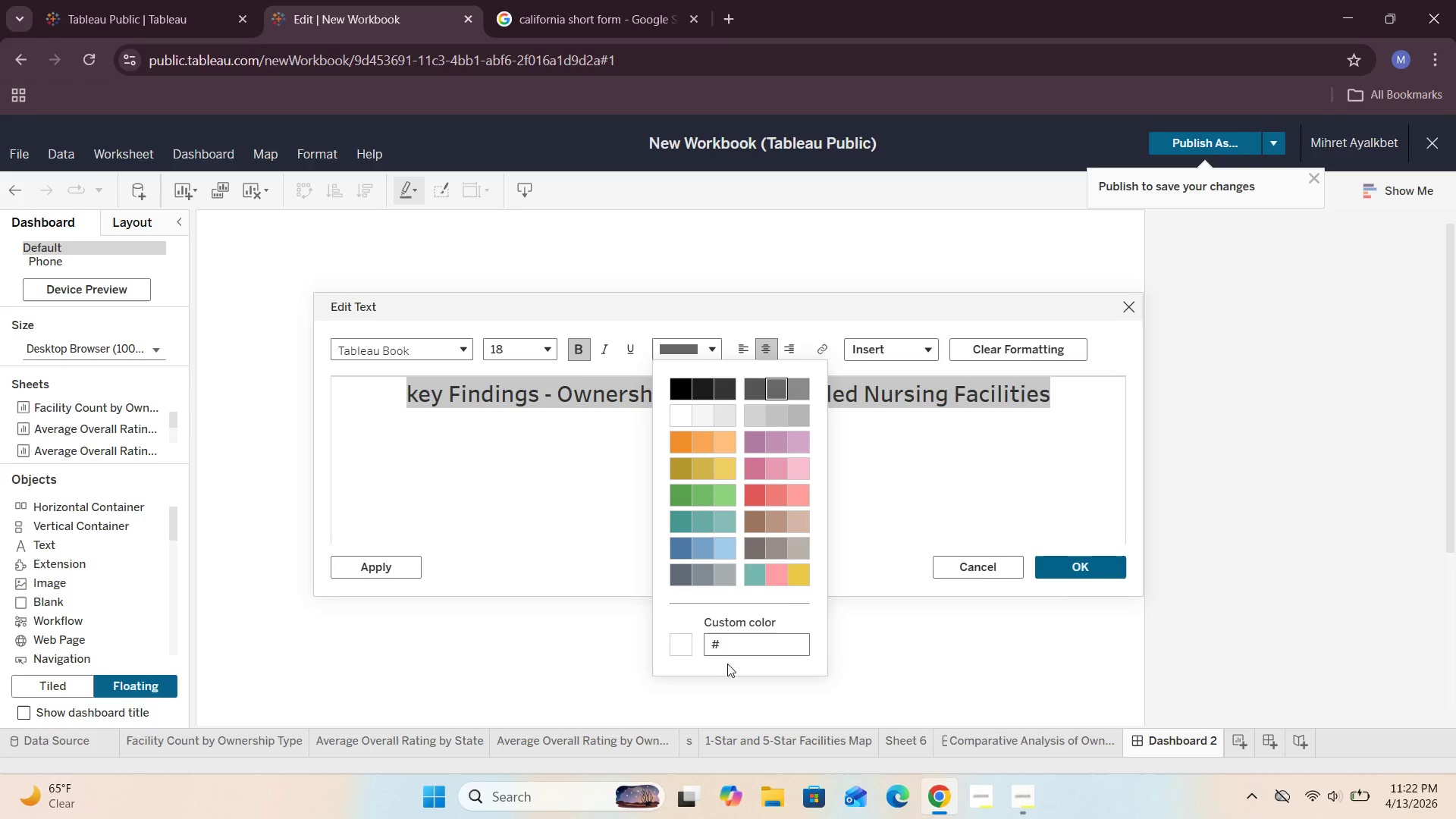 
left_click([736, 643])
 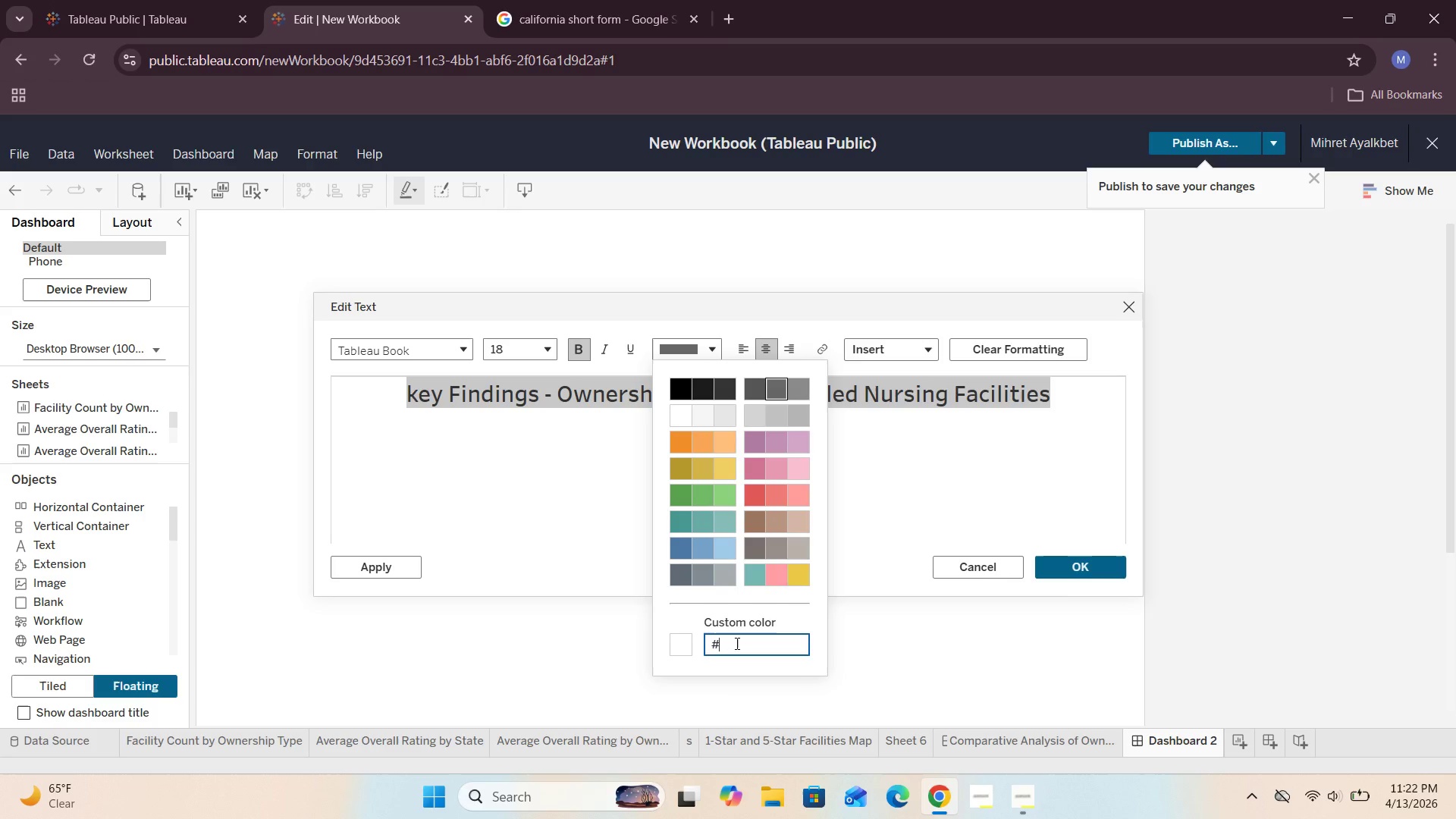 
type(1f3a4a)
 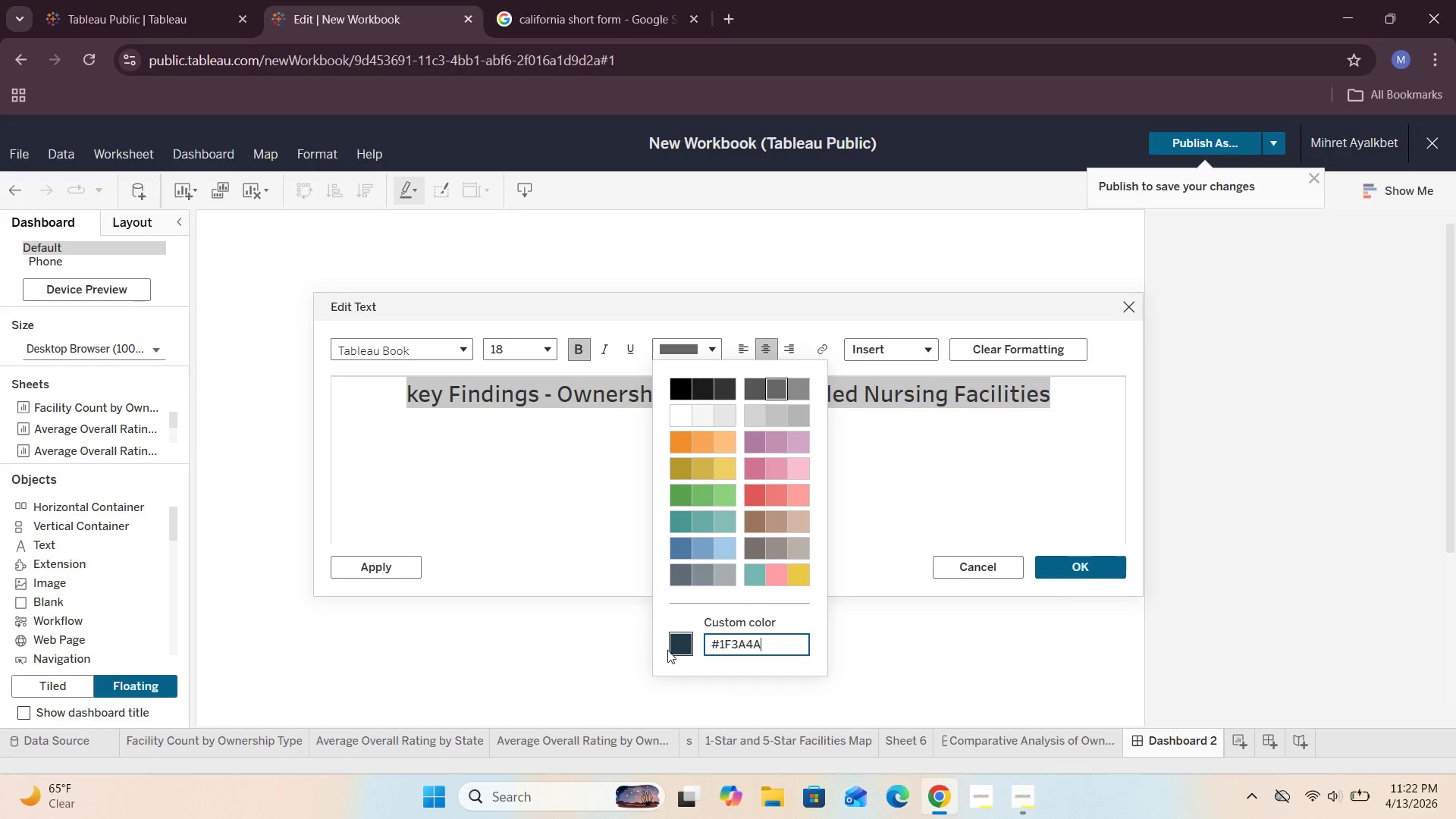 
left_click([676, 642])
 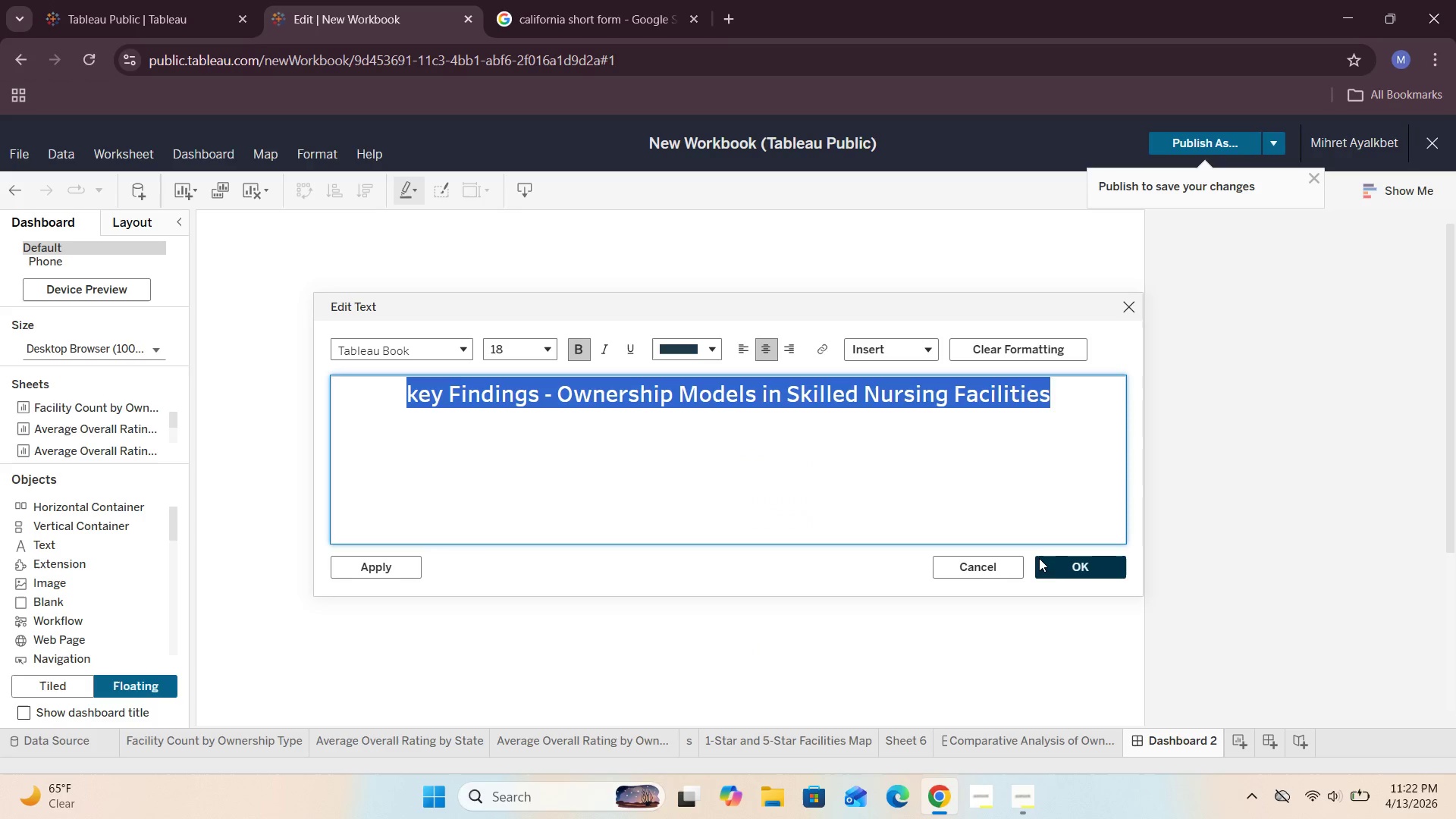 
left_click([1068, 570])
 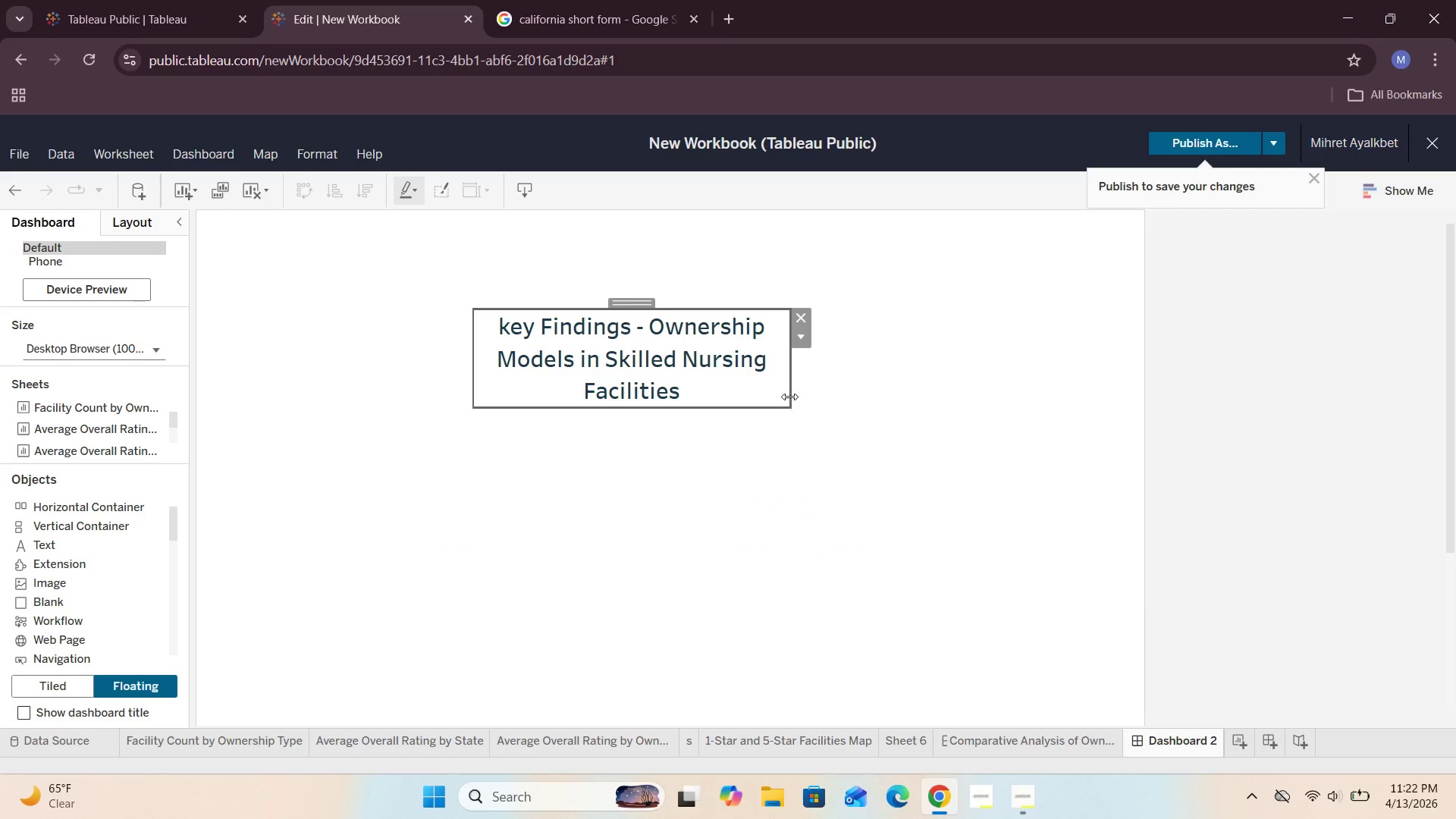 
left_click_drag(start_coordinate=[788, 384], to_coordinate=[1046, 388])
 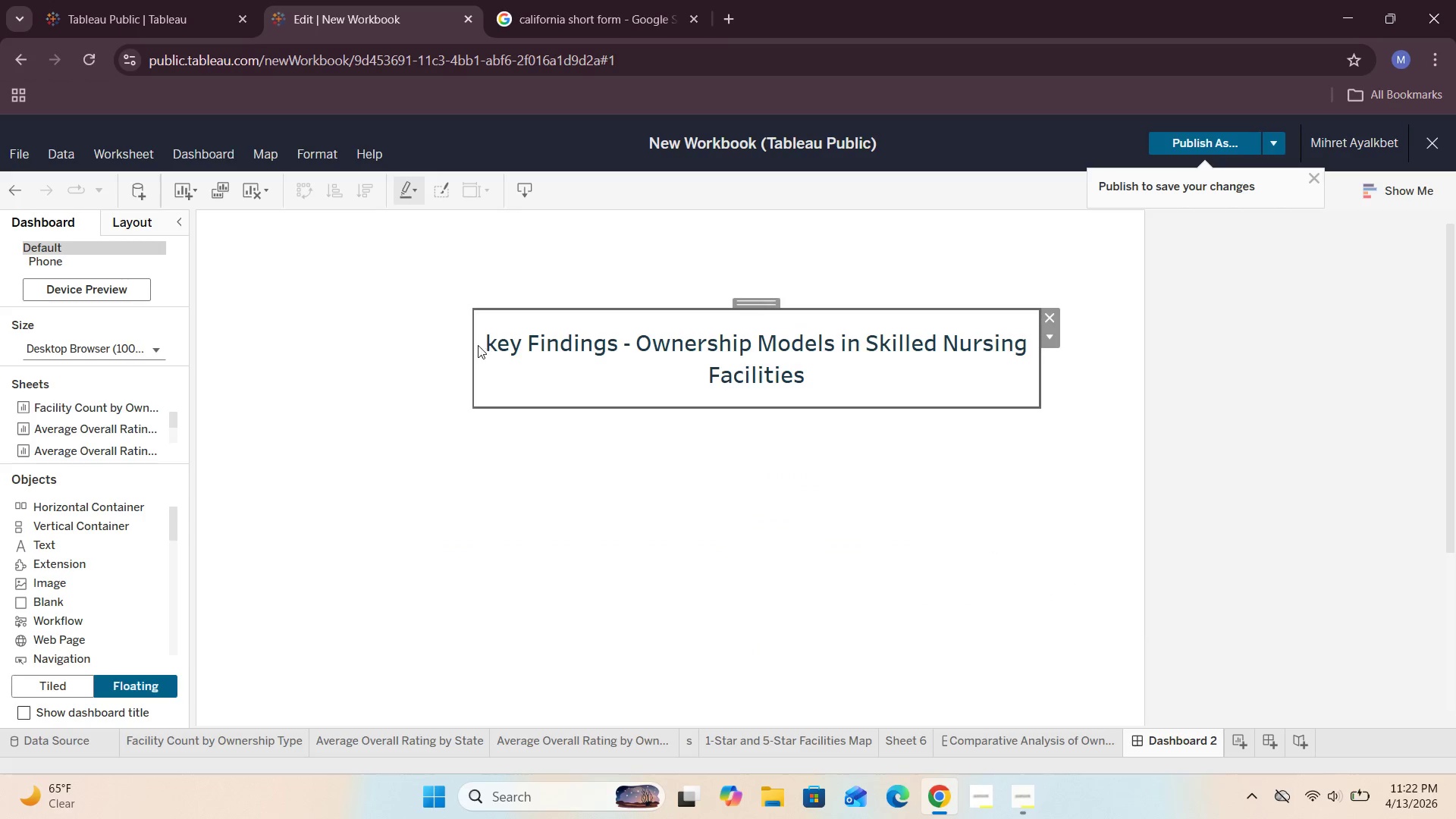 
left_click_drag(start_coordinate=[472, 347], to_coordinate=[337, 313])
 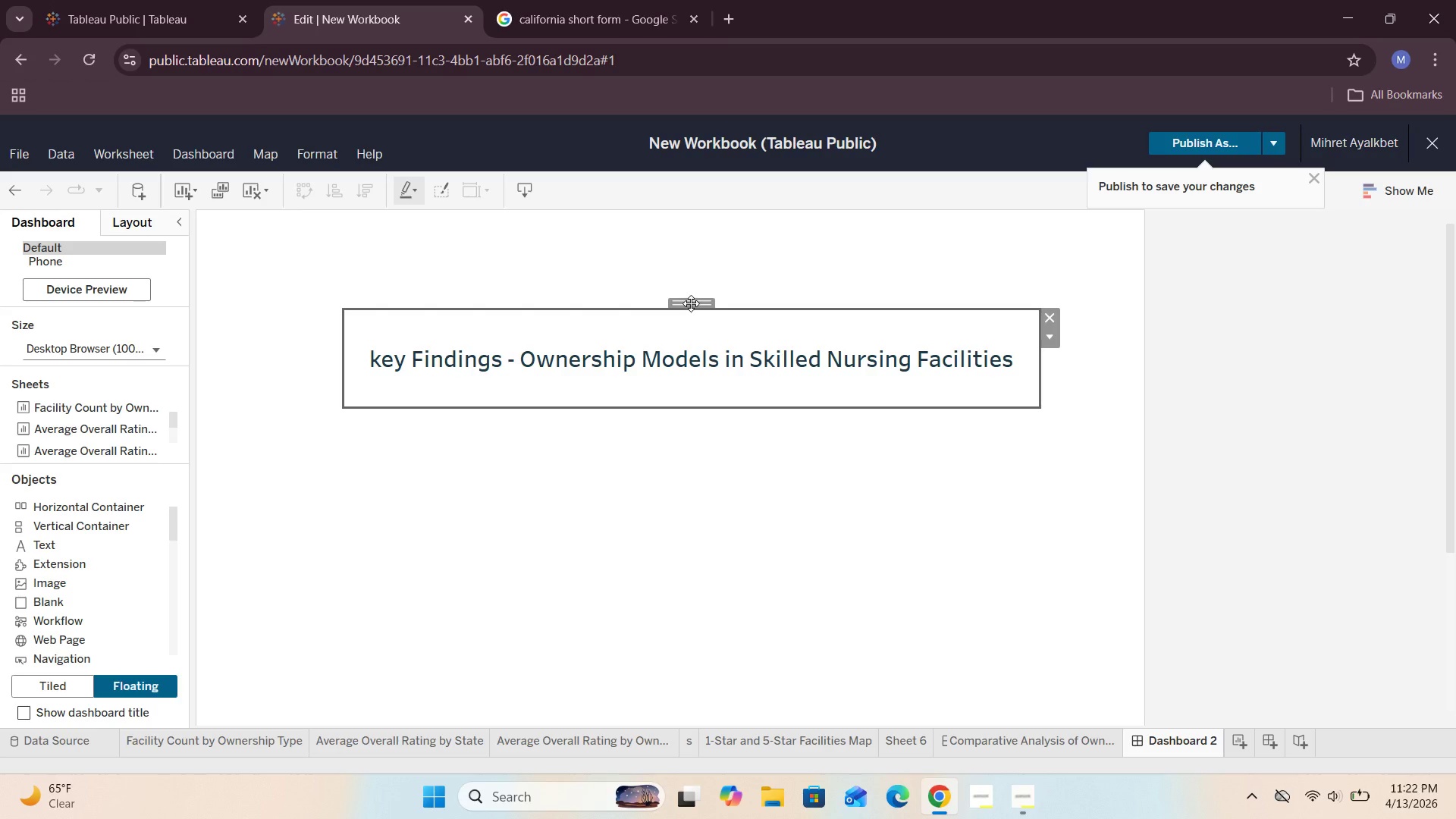 
left_click_drag(start_coordinate=[692, 303], to_coordinate=[685, 202])
 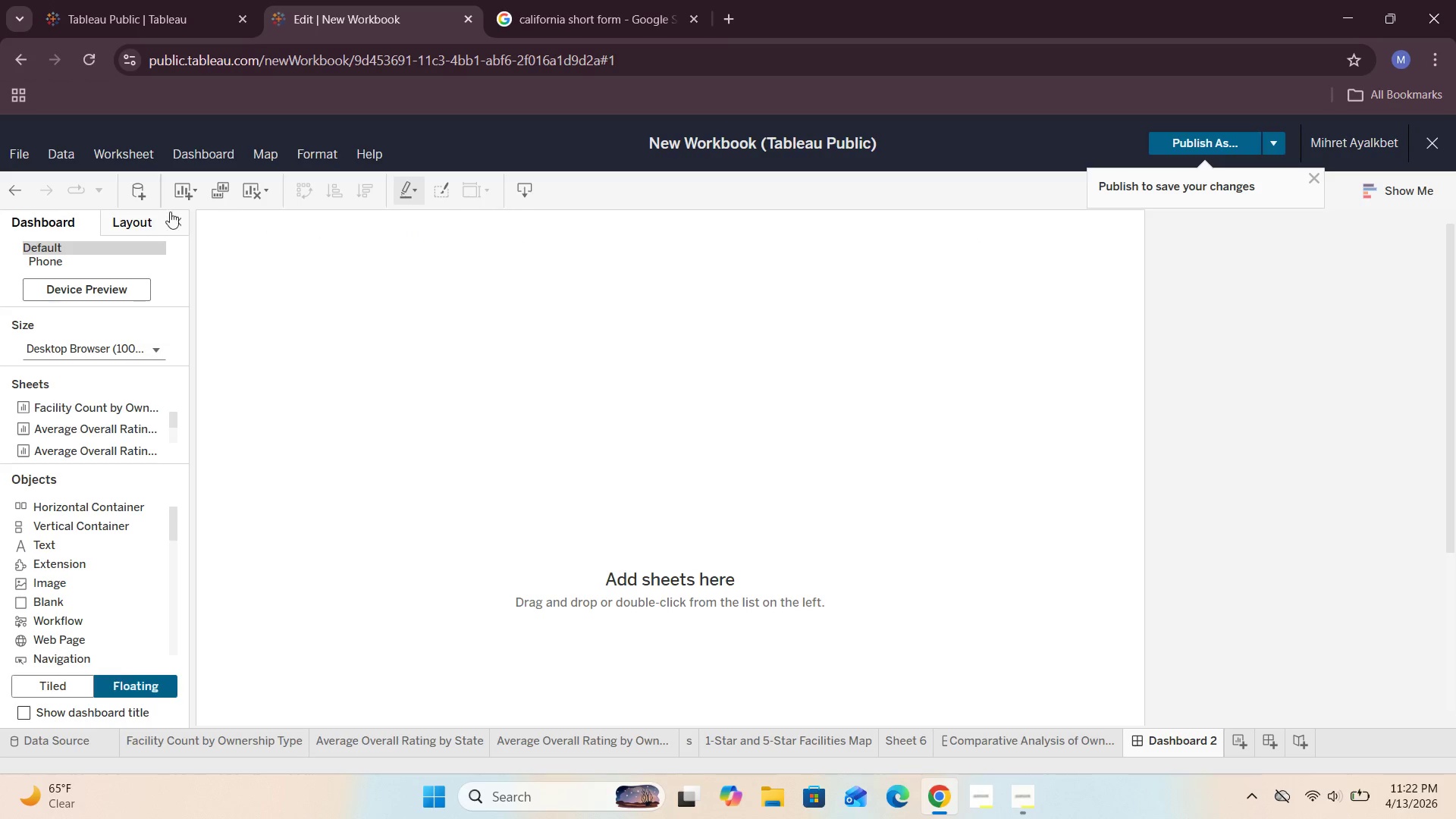 
left_click([13, 187])
 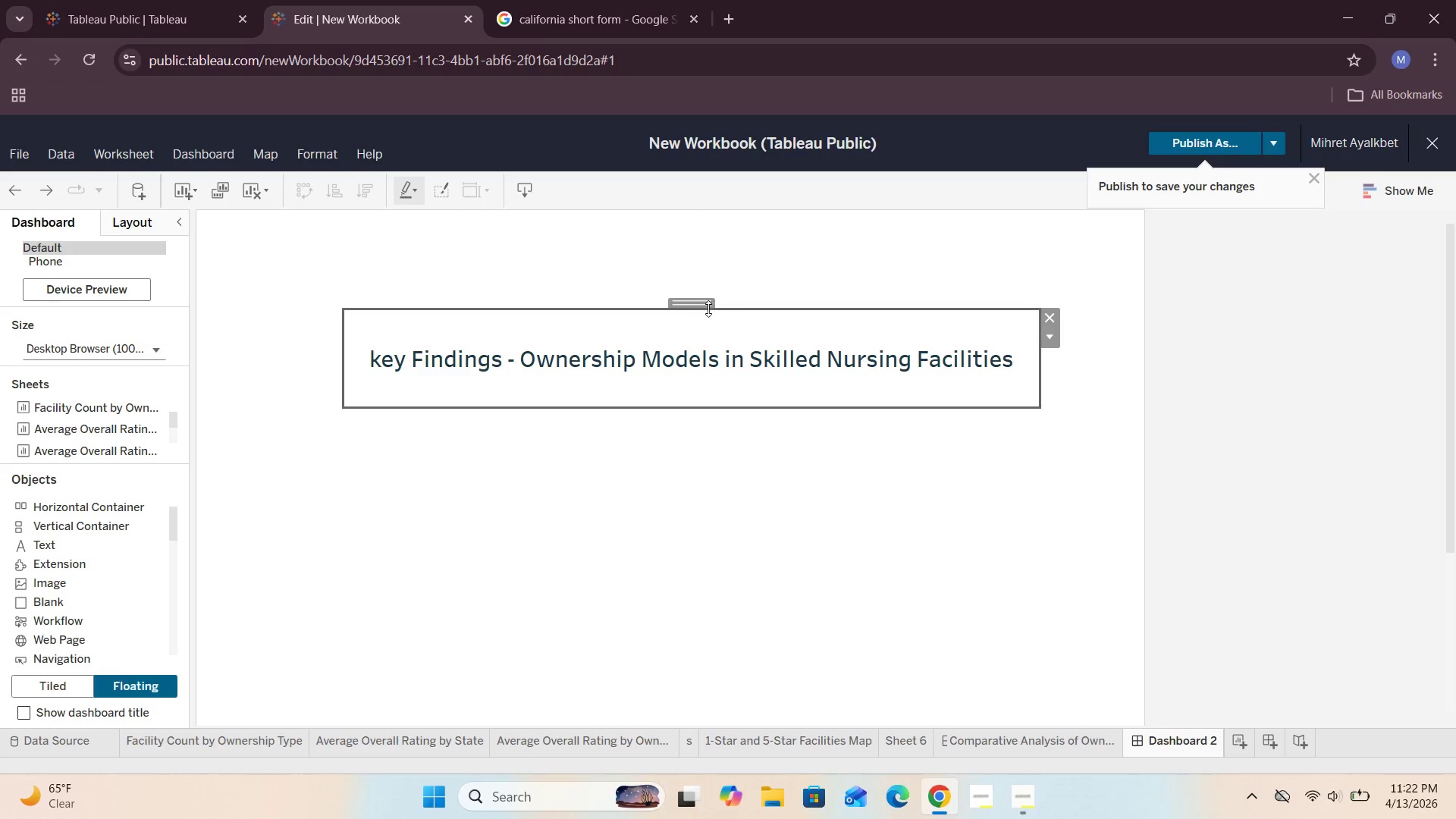 
left_click_drag(start_coordinate=[703, 305], to_coordinate=[718, 206])
 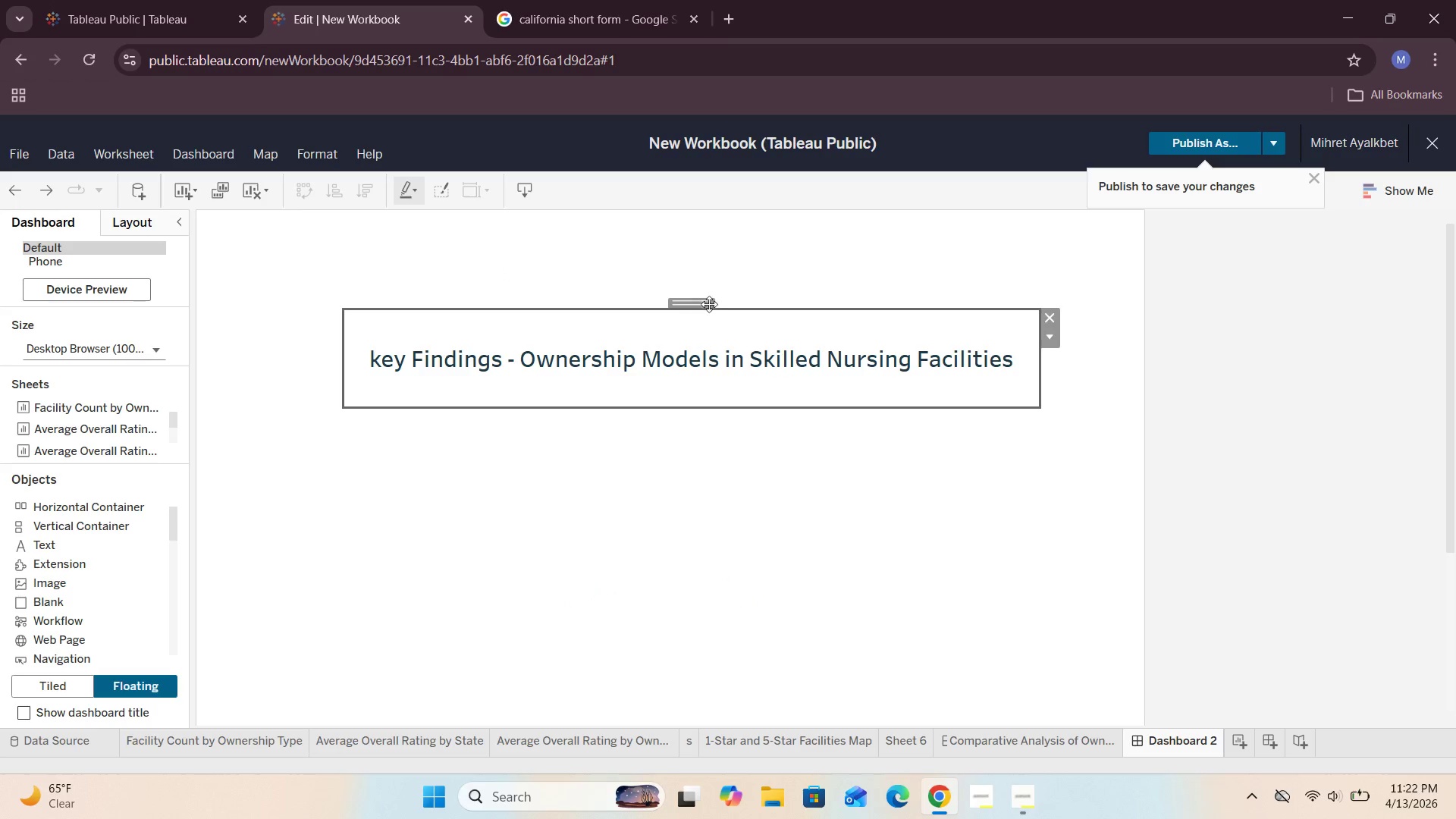 
left_click_drag(start_coordinate=[763, 309], to_coordinate=[767, 339])
 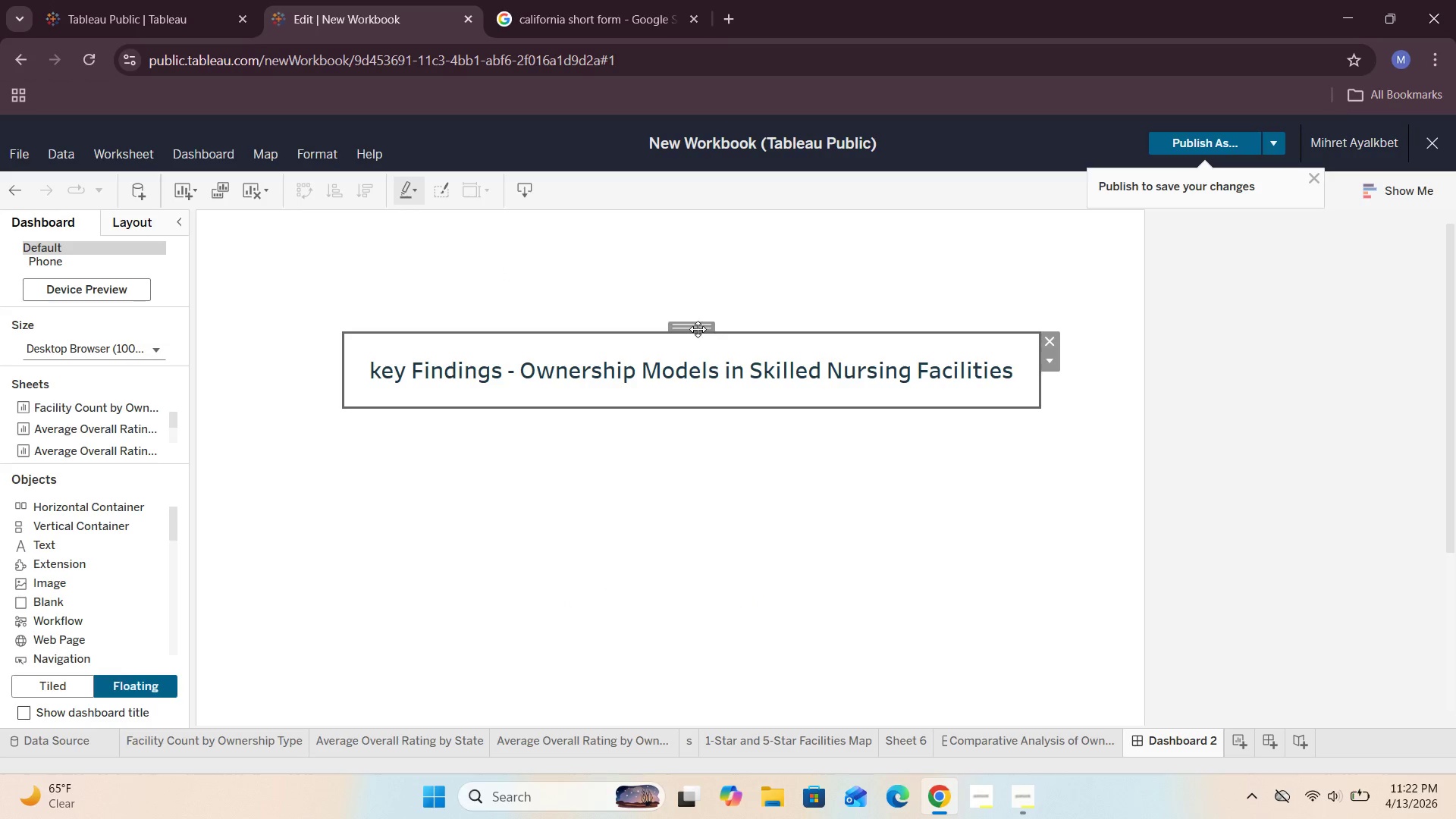 
left_click_drag(start_coordinate=[698, 329], to_coordinate=[705, 211])
 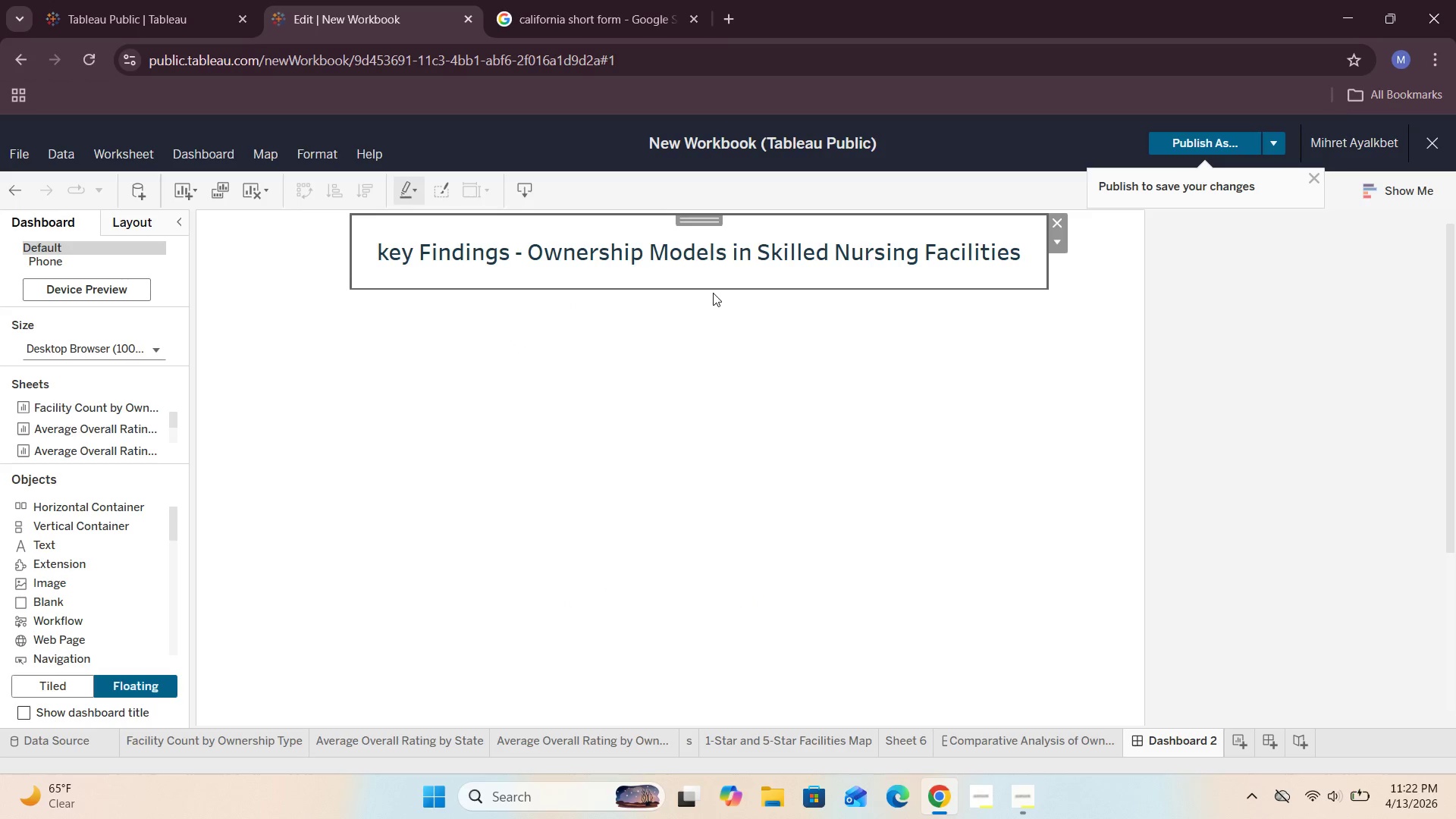 
left_click_drag(start_coordinate=[716, 288], to_coordinate=[718, 260])
 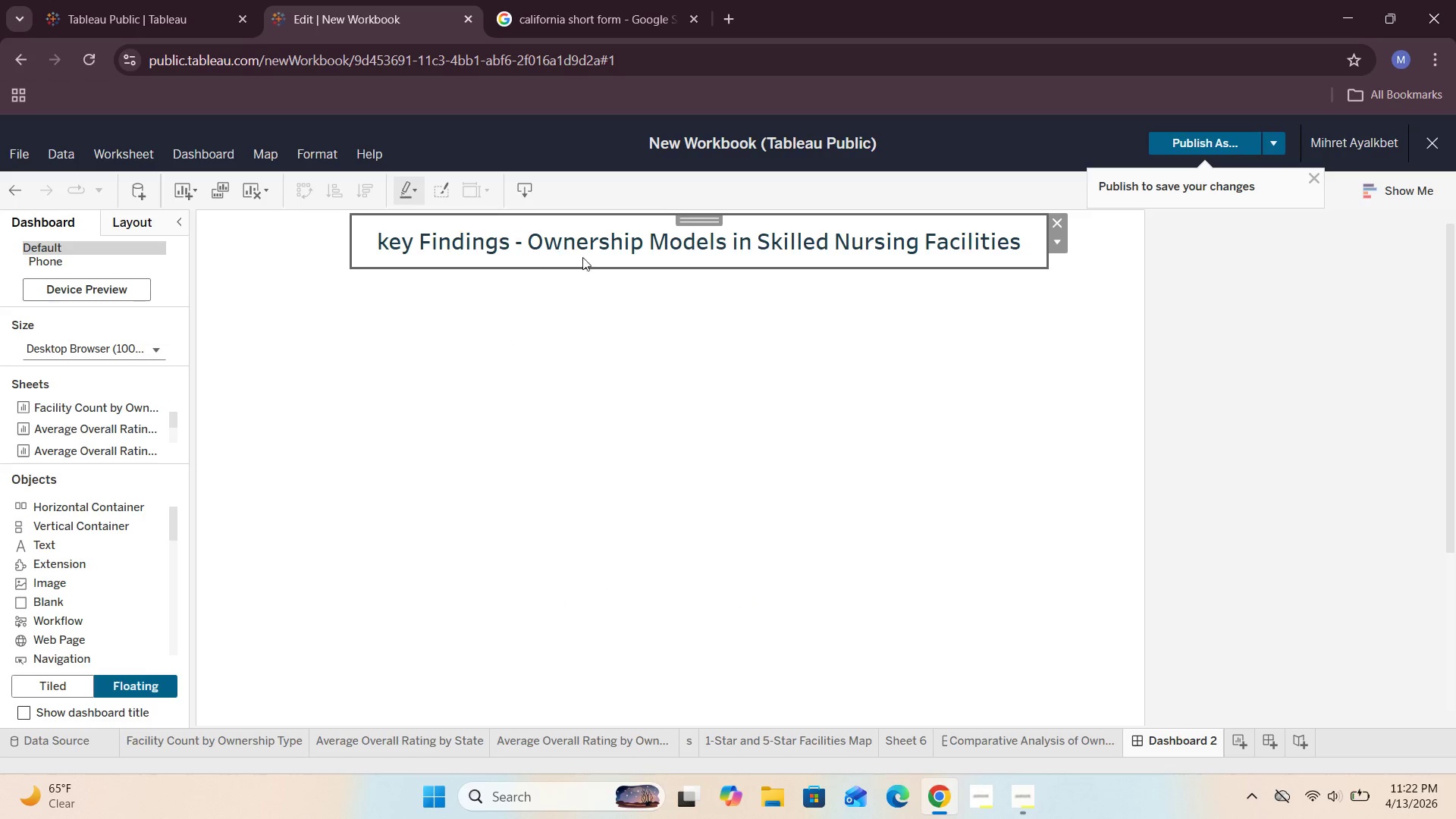 
double_click([605, 256])
 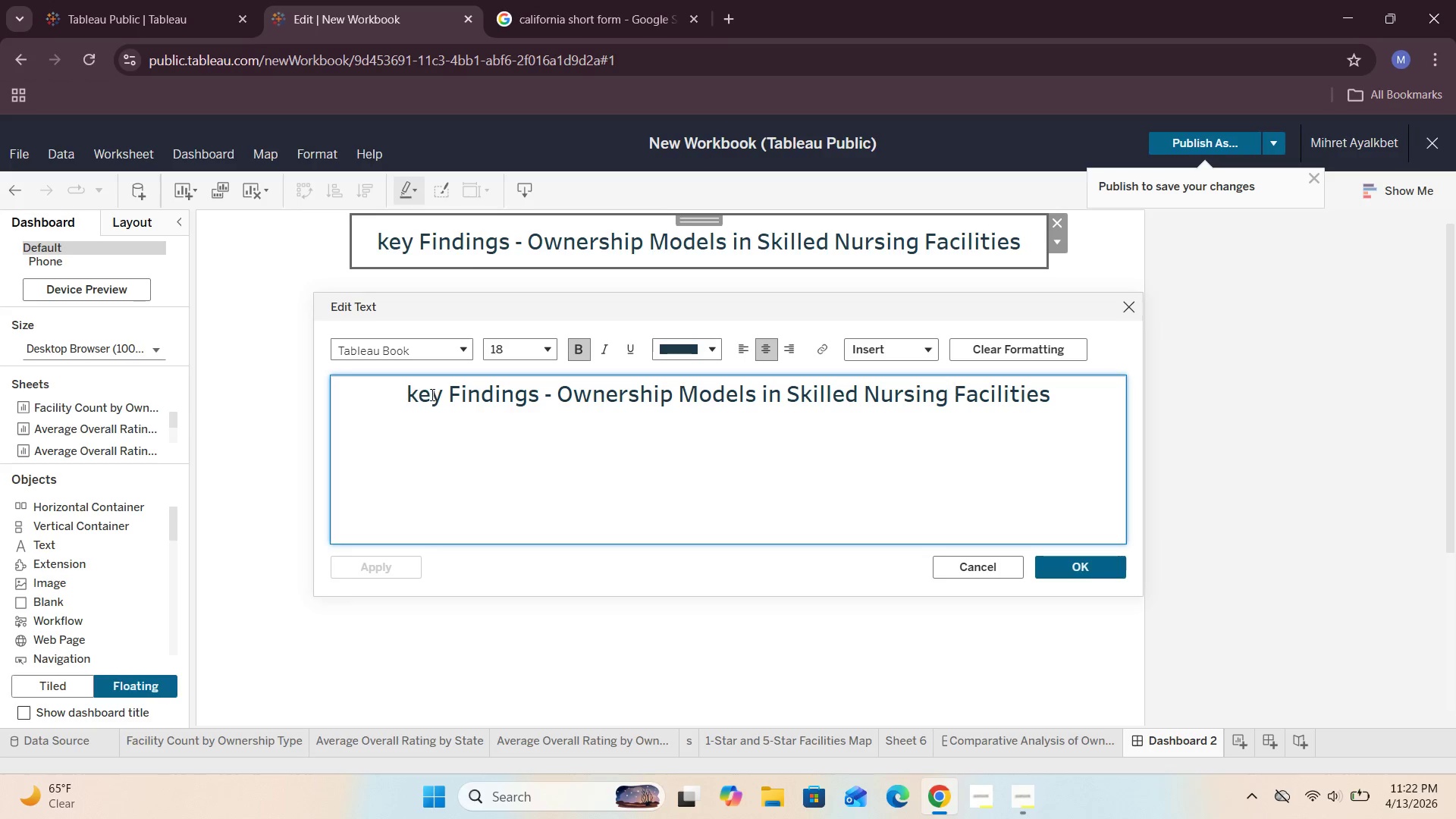 
left_click([422, 397])
 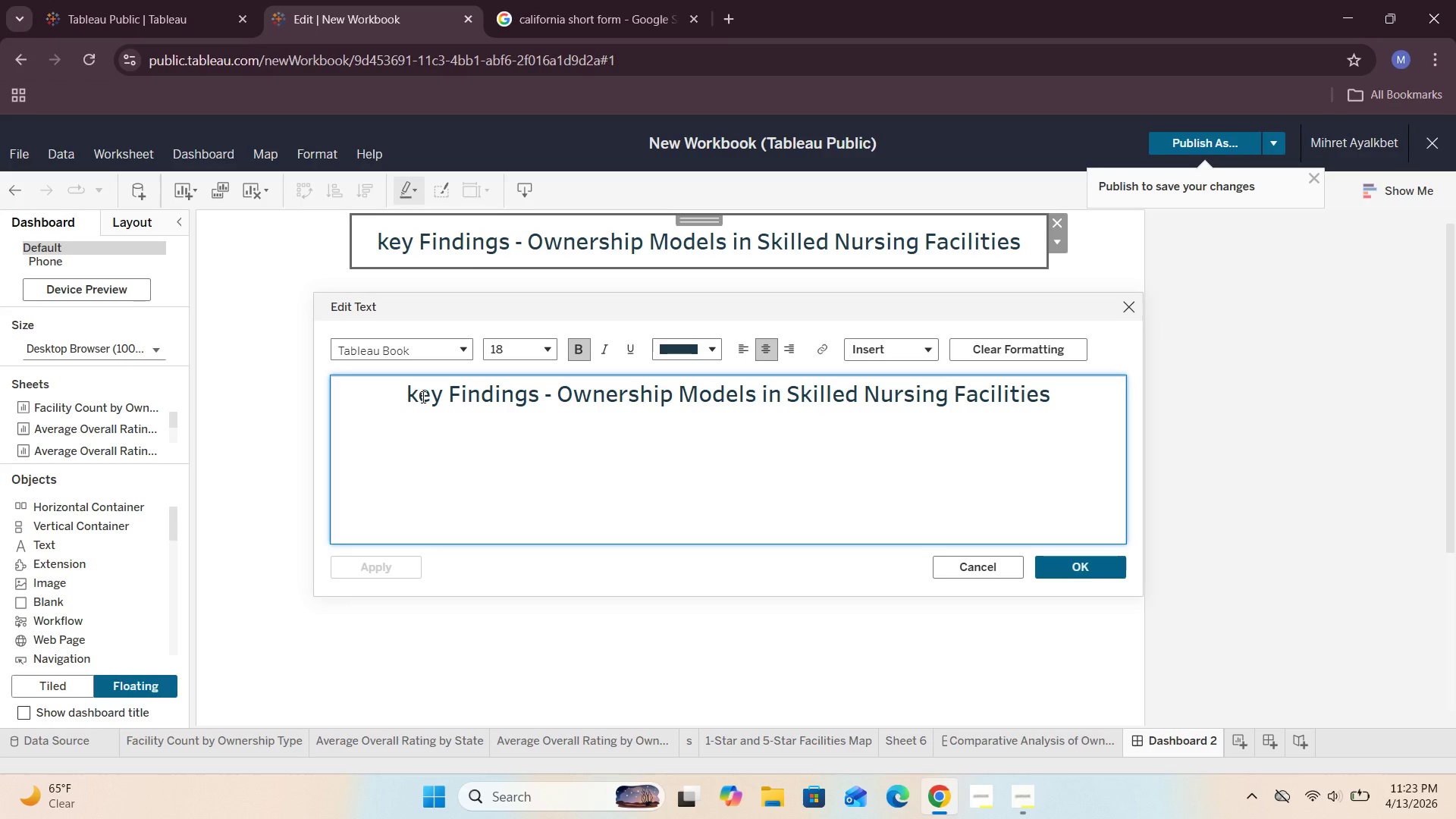 
key(Backspace)
 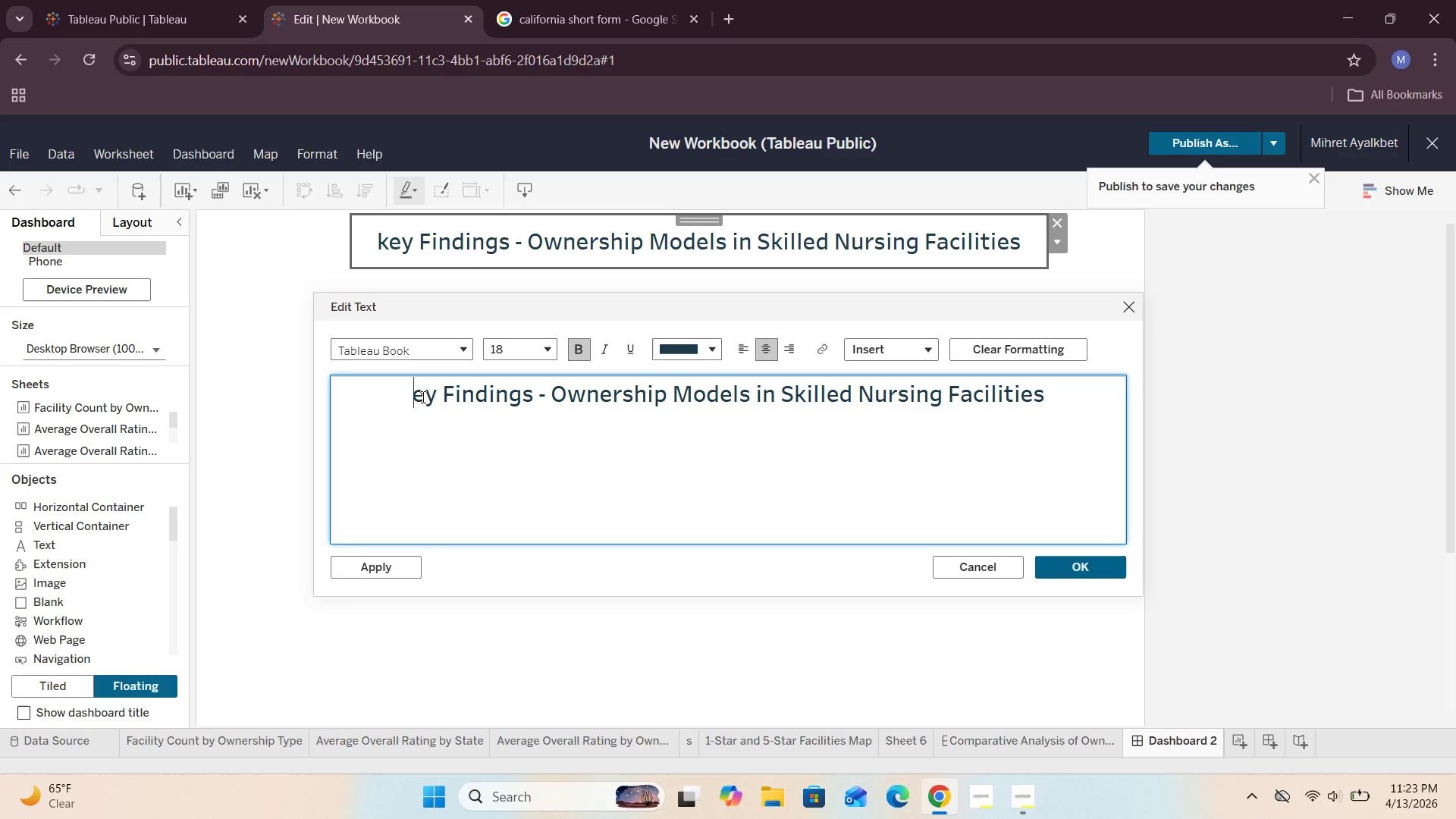 
key(CapsLock)
 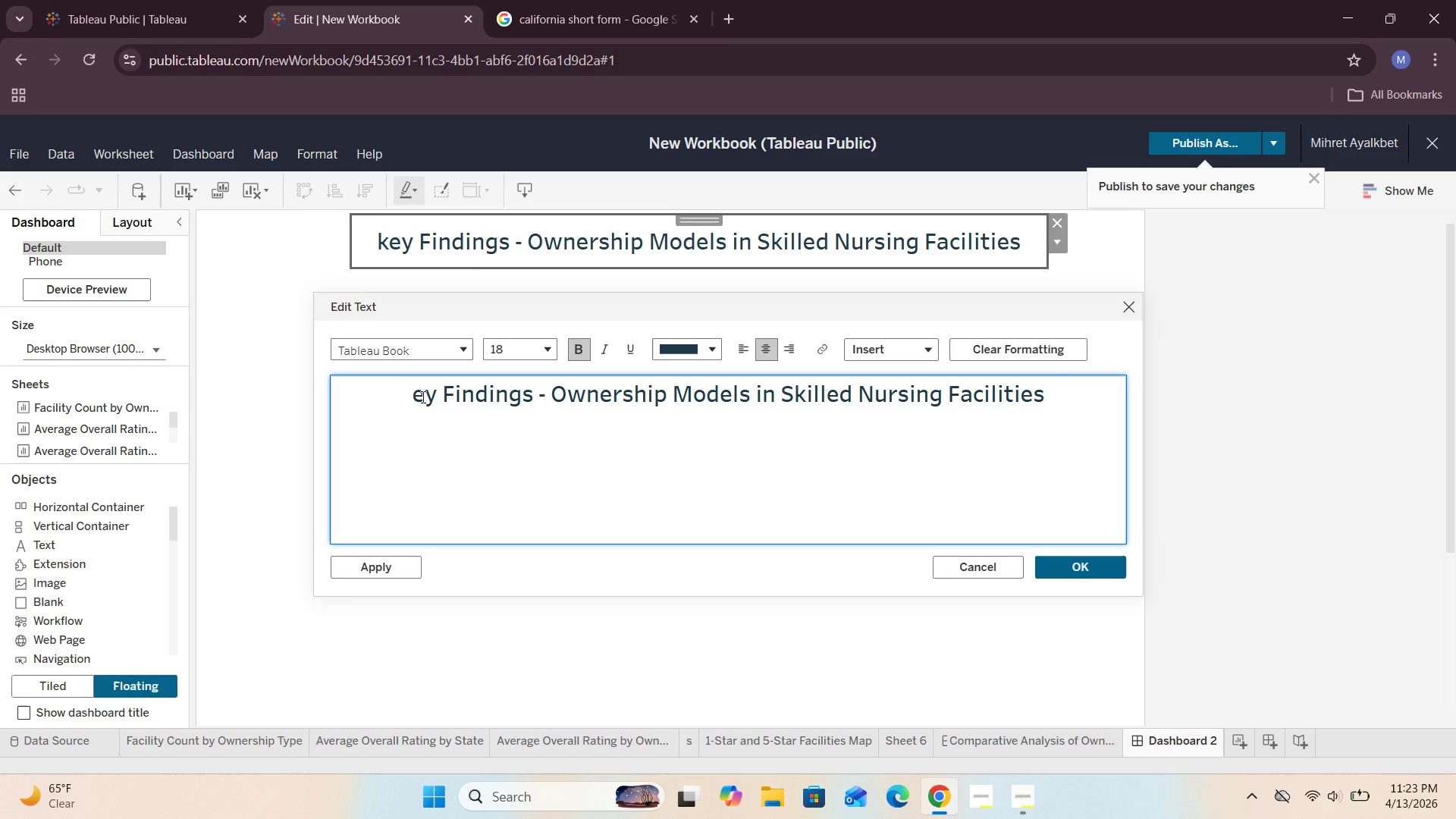 
key(K)
 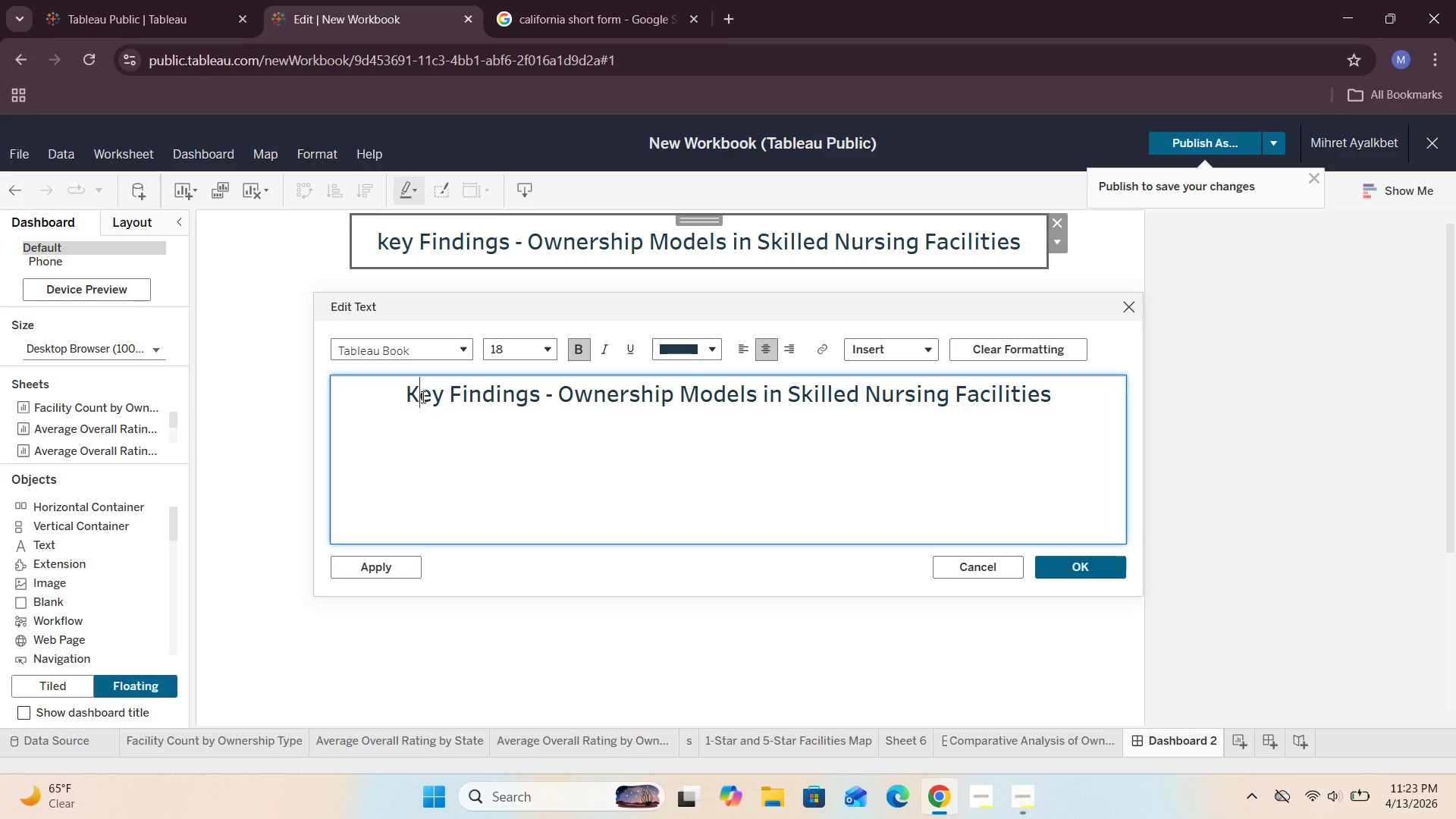 
key(CapsLock)
 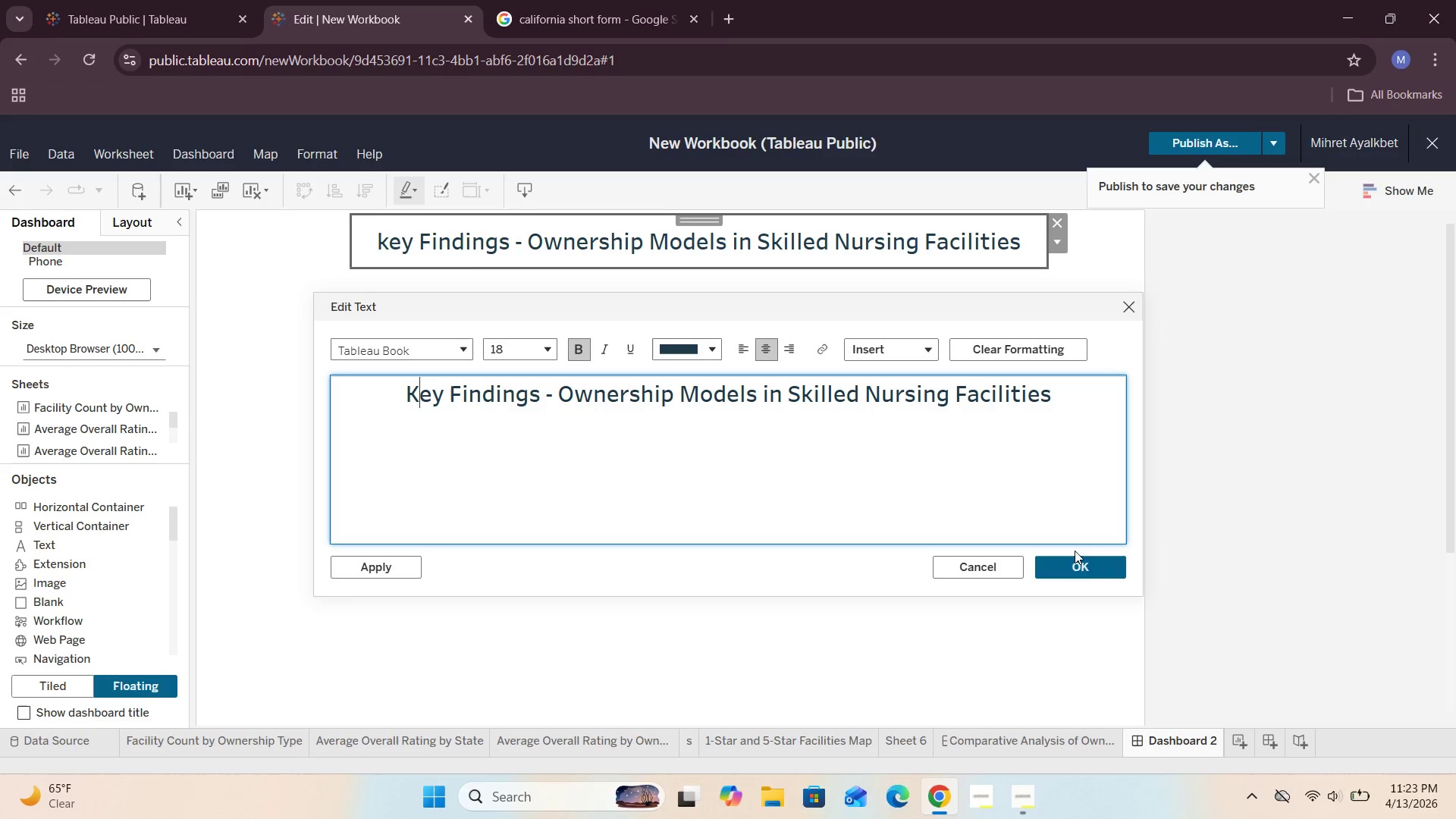 
left_click([1079, 571])
 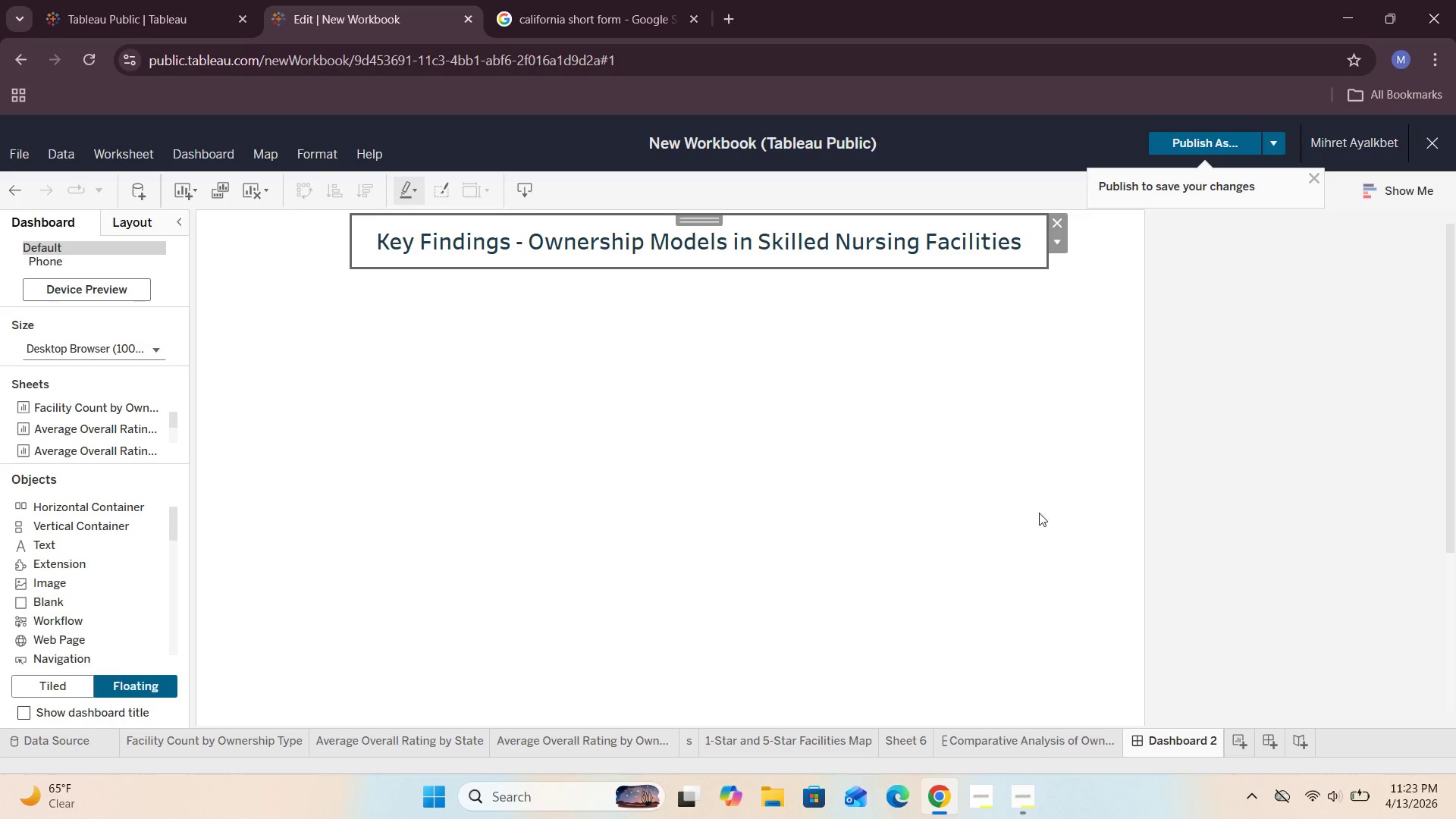 
left_click([987, 394])
 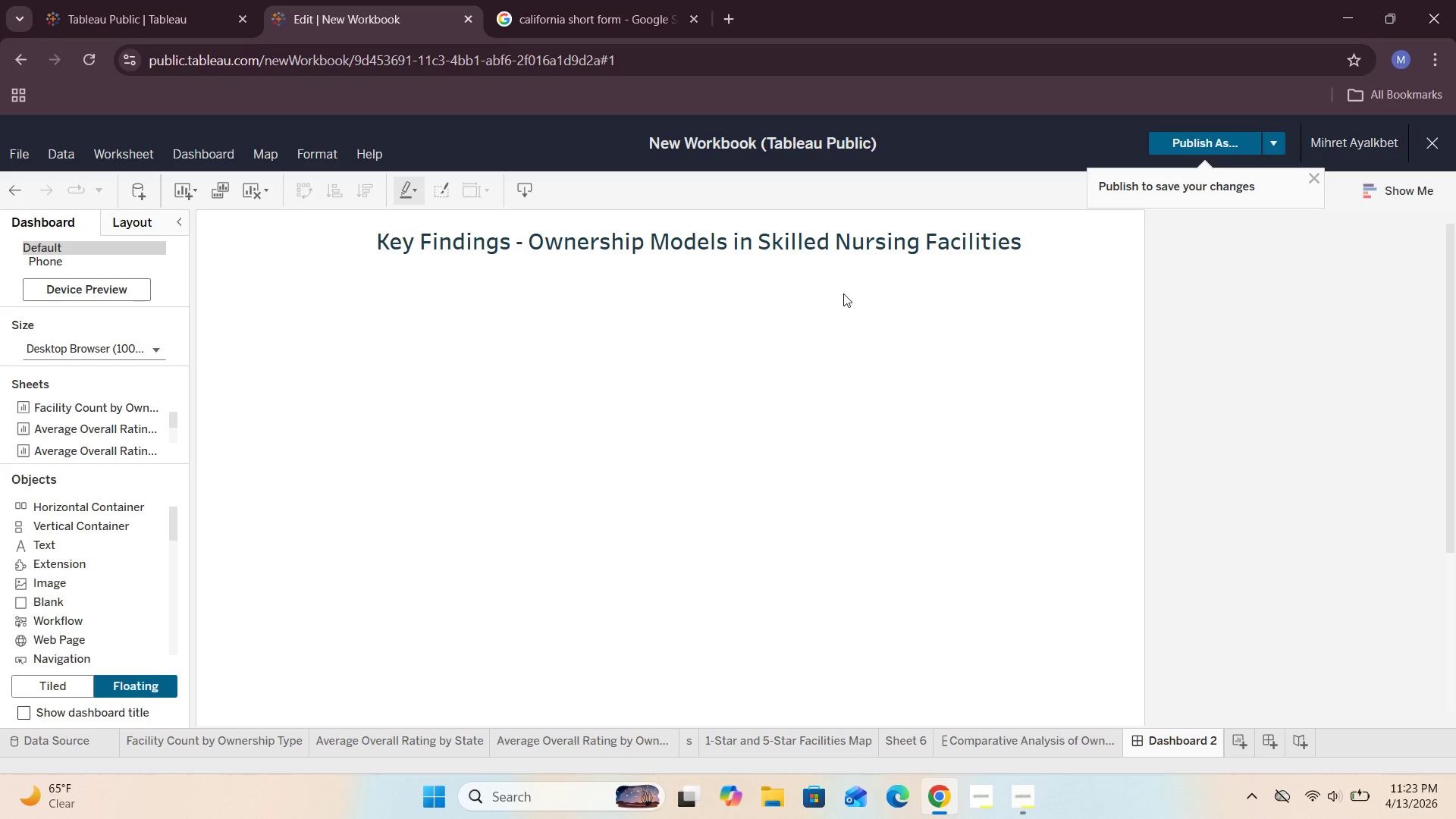 
left_click([837, 278])
 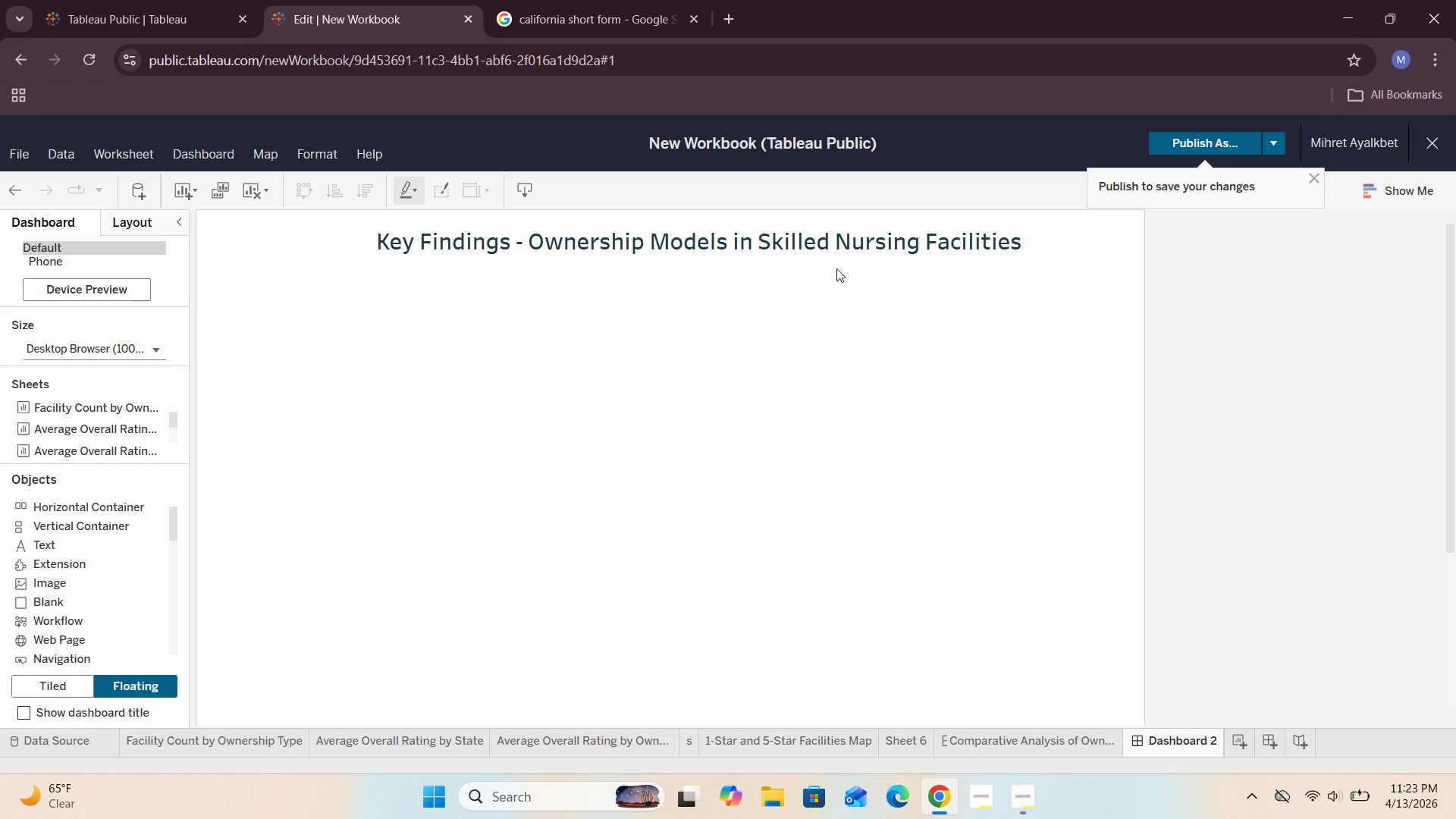 
left_click([836, 268])
 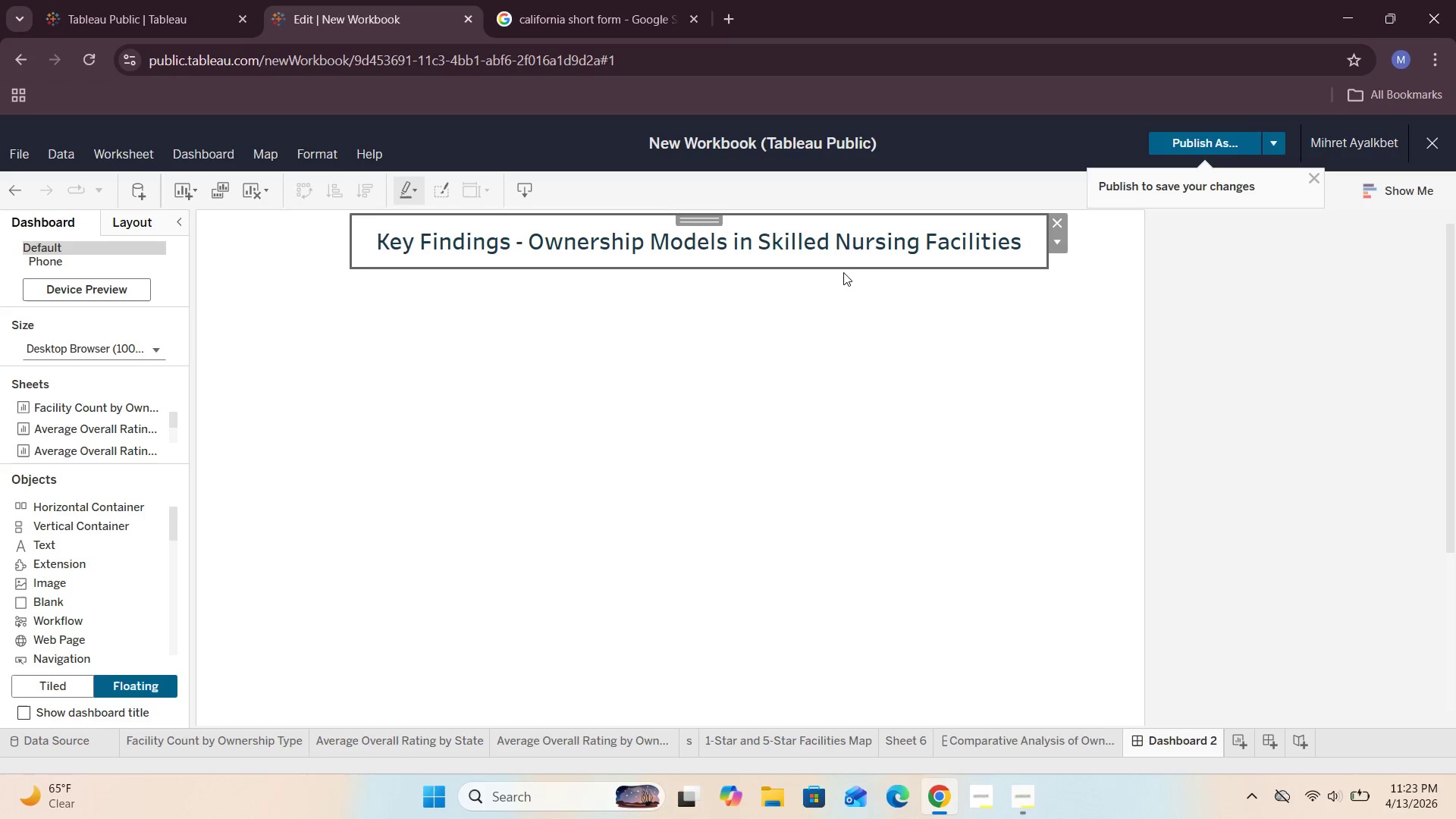 
left_click_drag(start_coordinate=[849, 266], to_coordinate=[852, 253])
 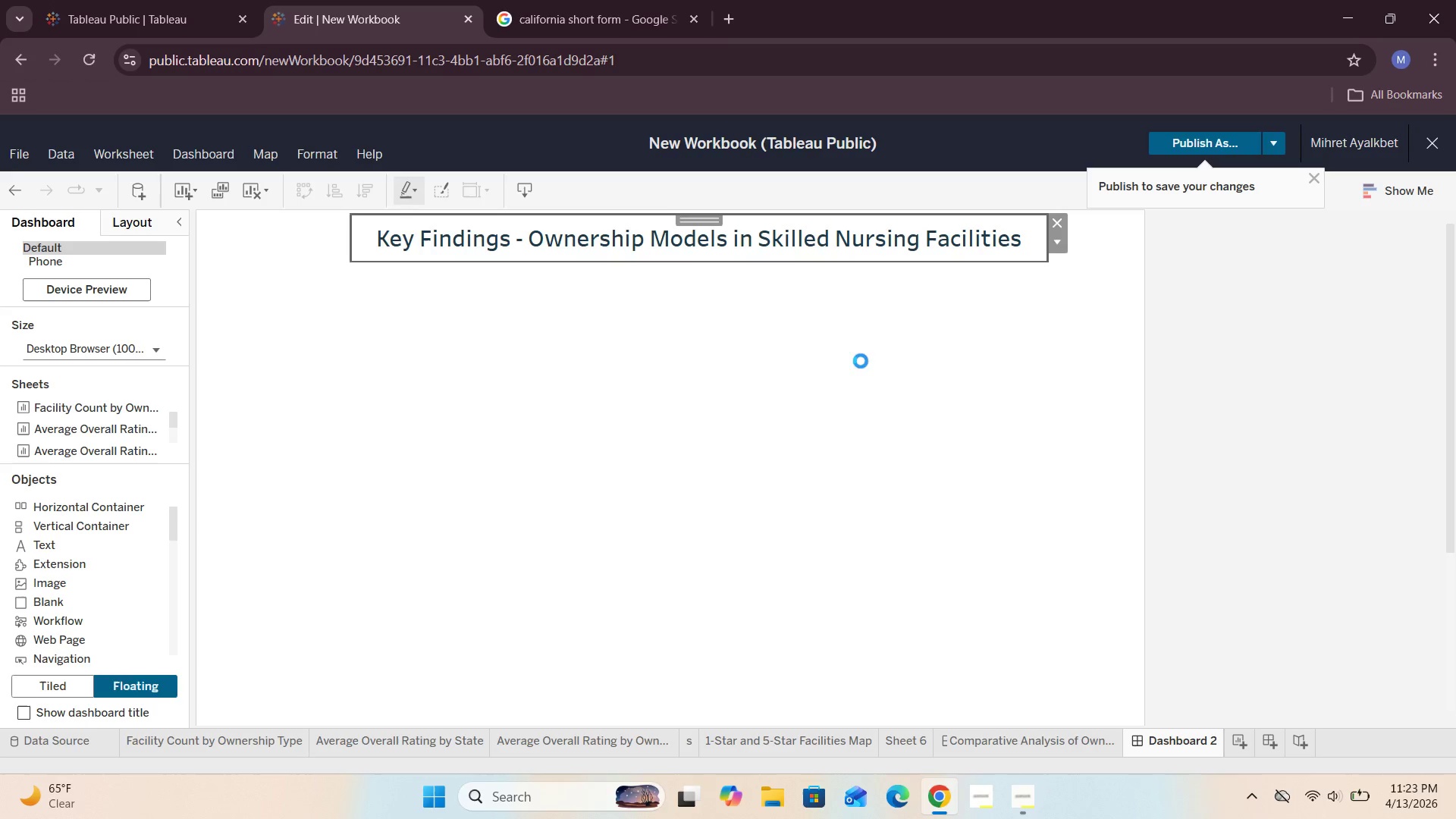 
left_click([868, 350])
 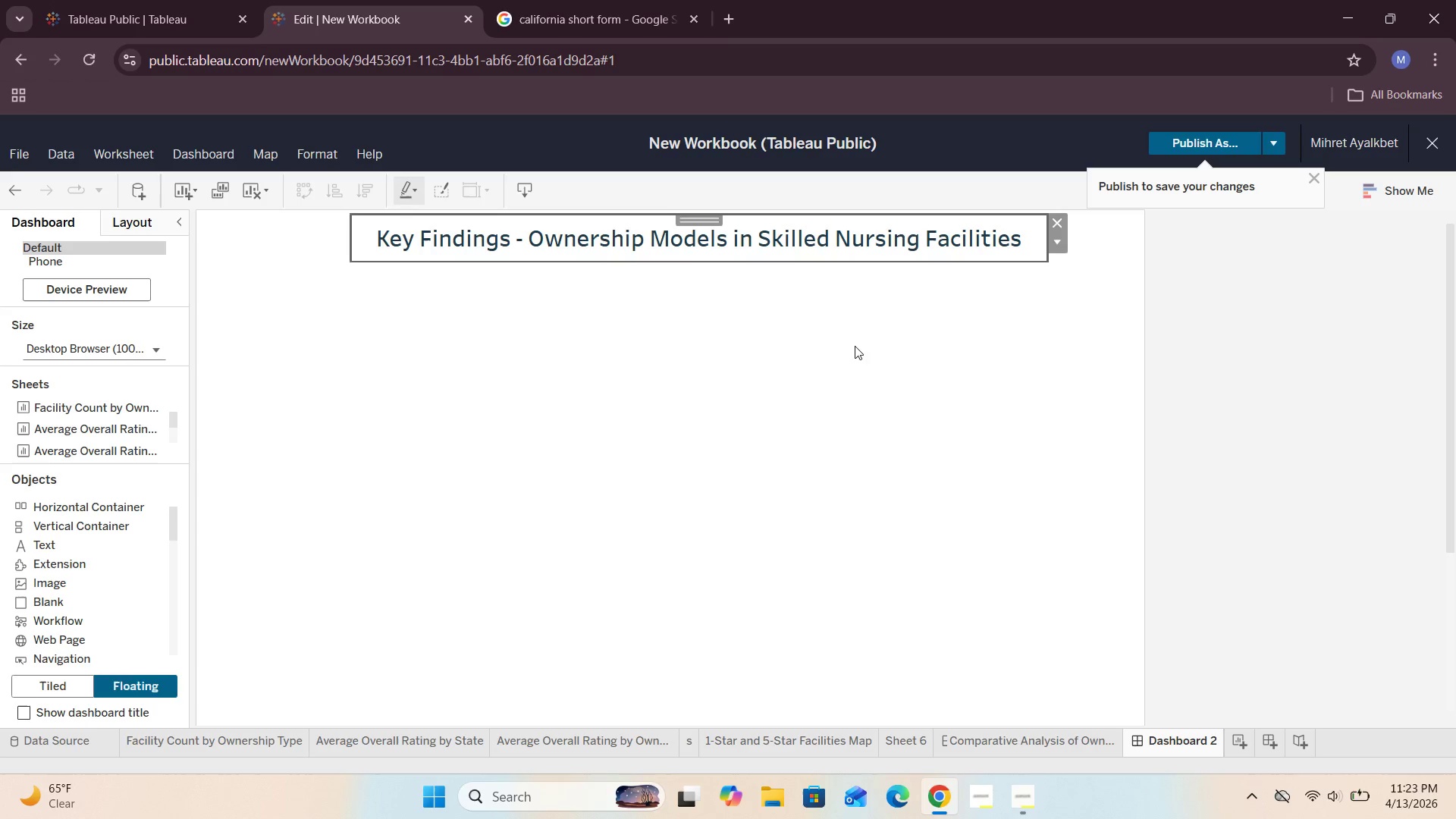 
left_click([847, 333])
 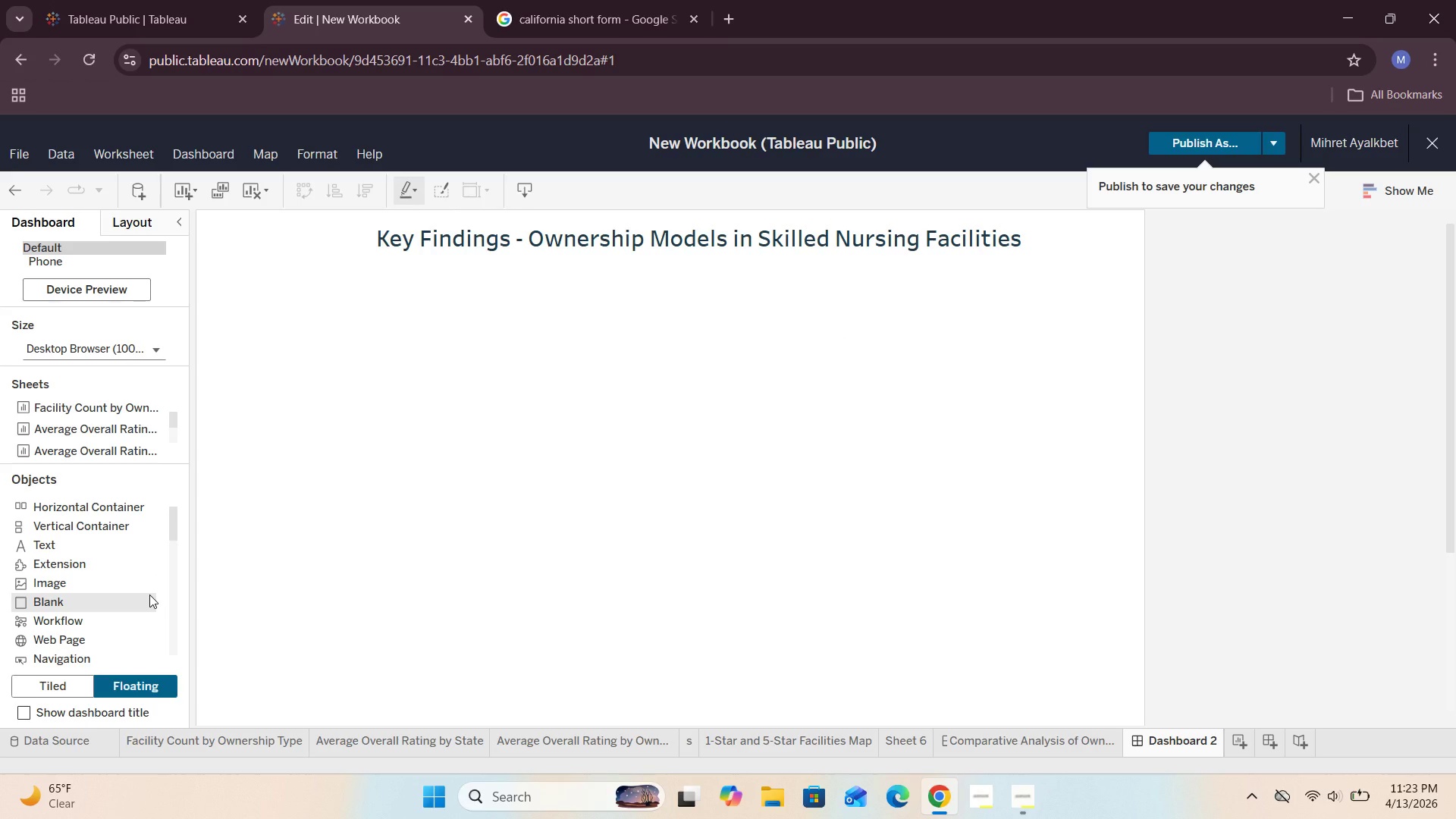 
wait(14.91)
 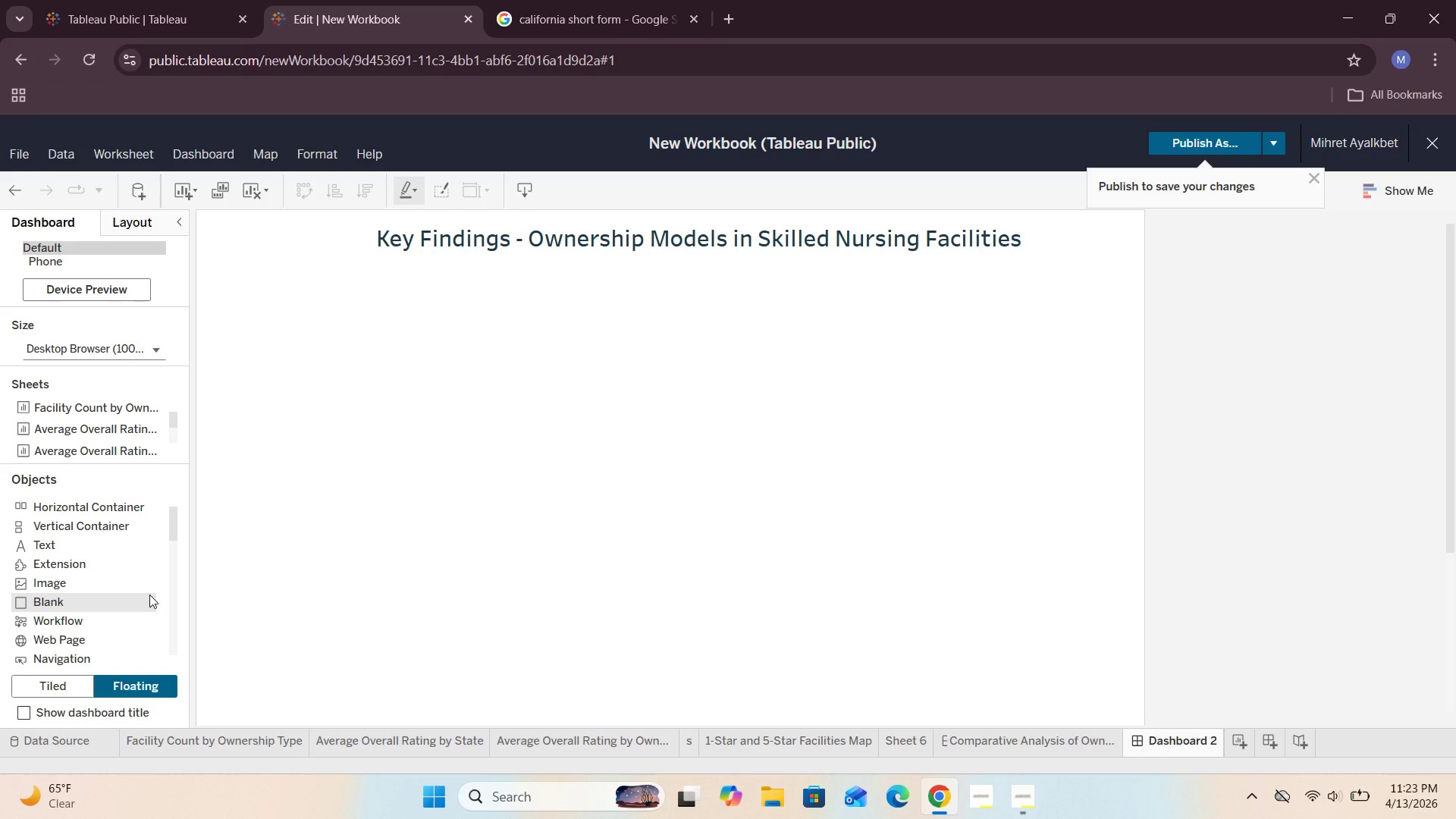 
left_click([85, 547])
 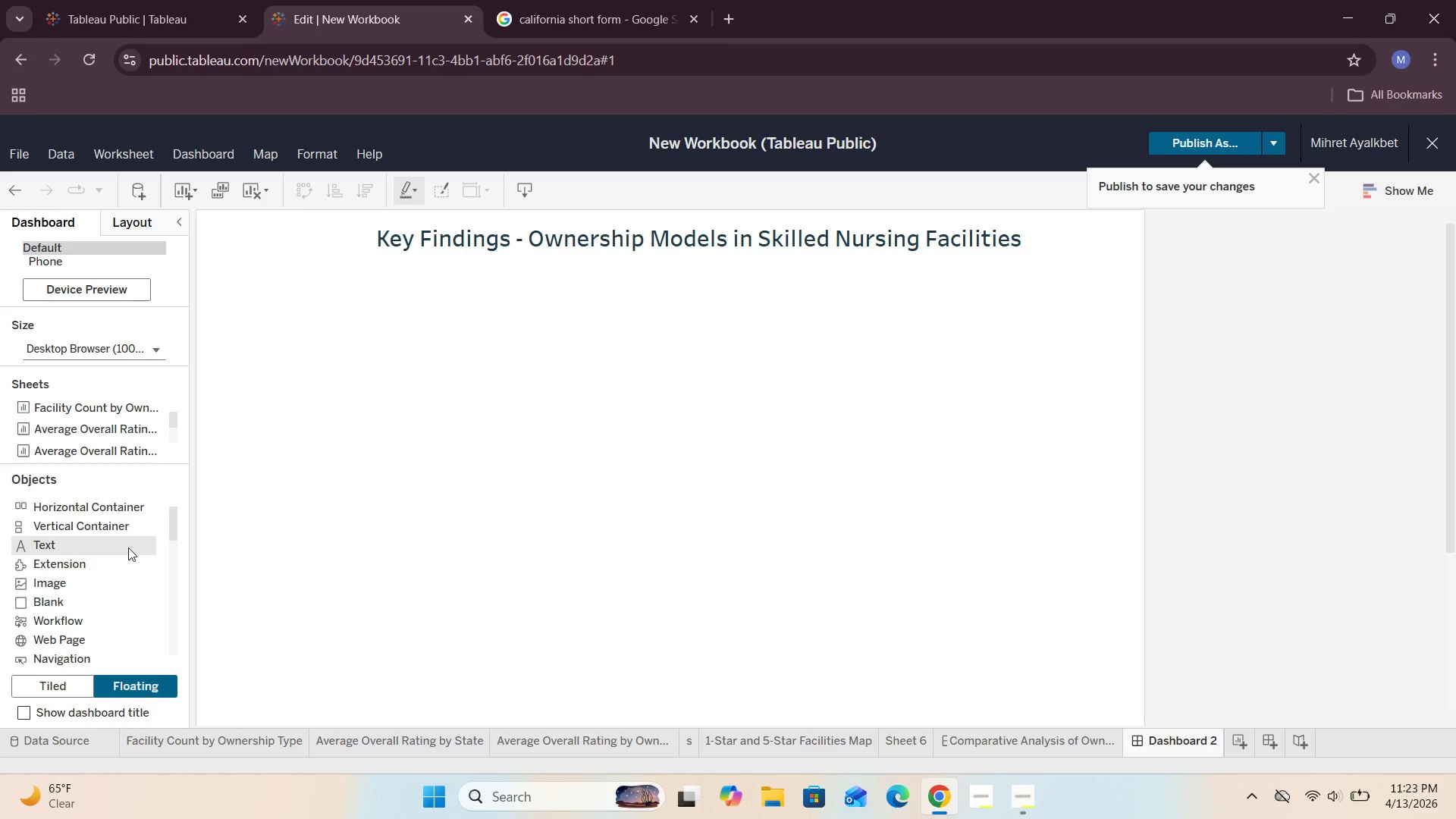 
left_click([128, 548])
 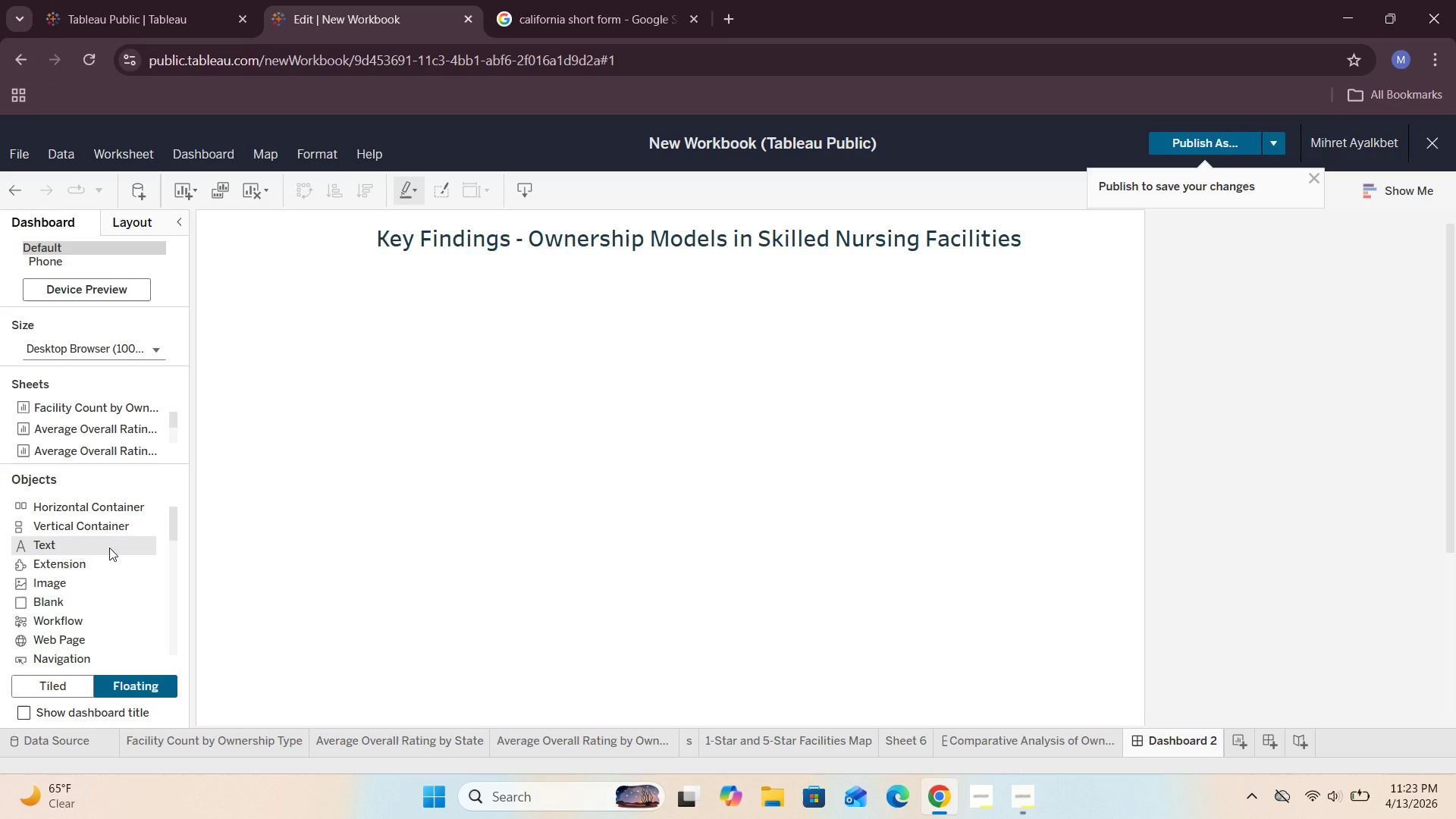 
left_click_drag(start_coordinate=[86, 548], to_coordinate=[342, 330])
 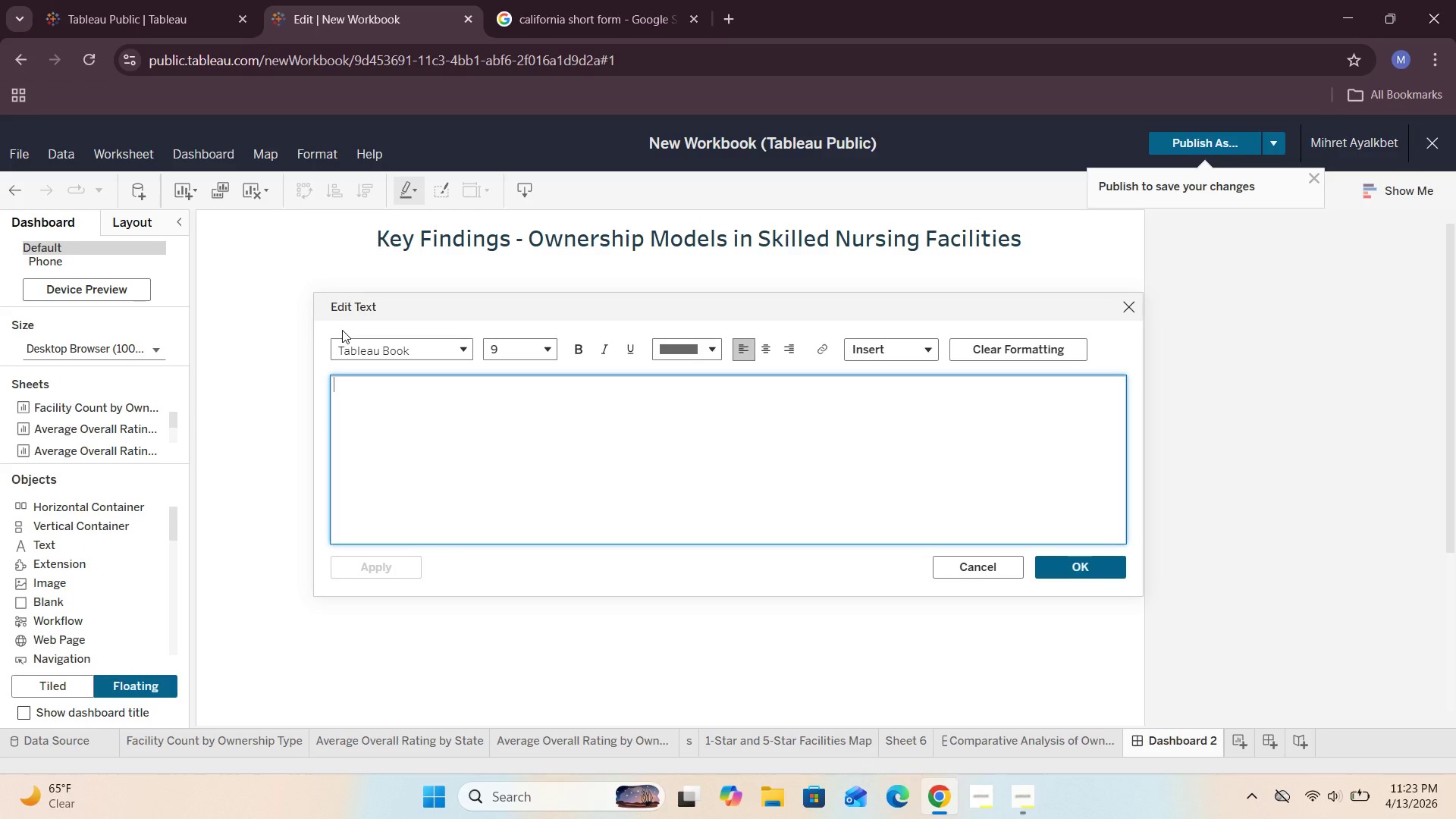 
wait(10.05)
 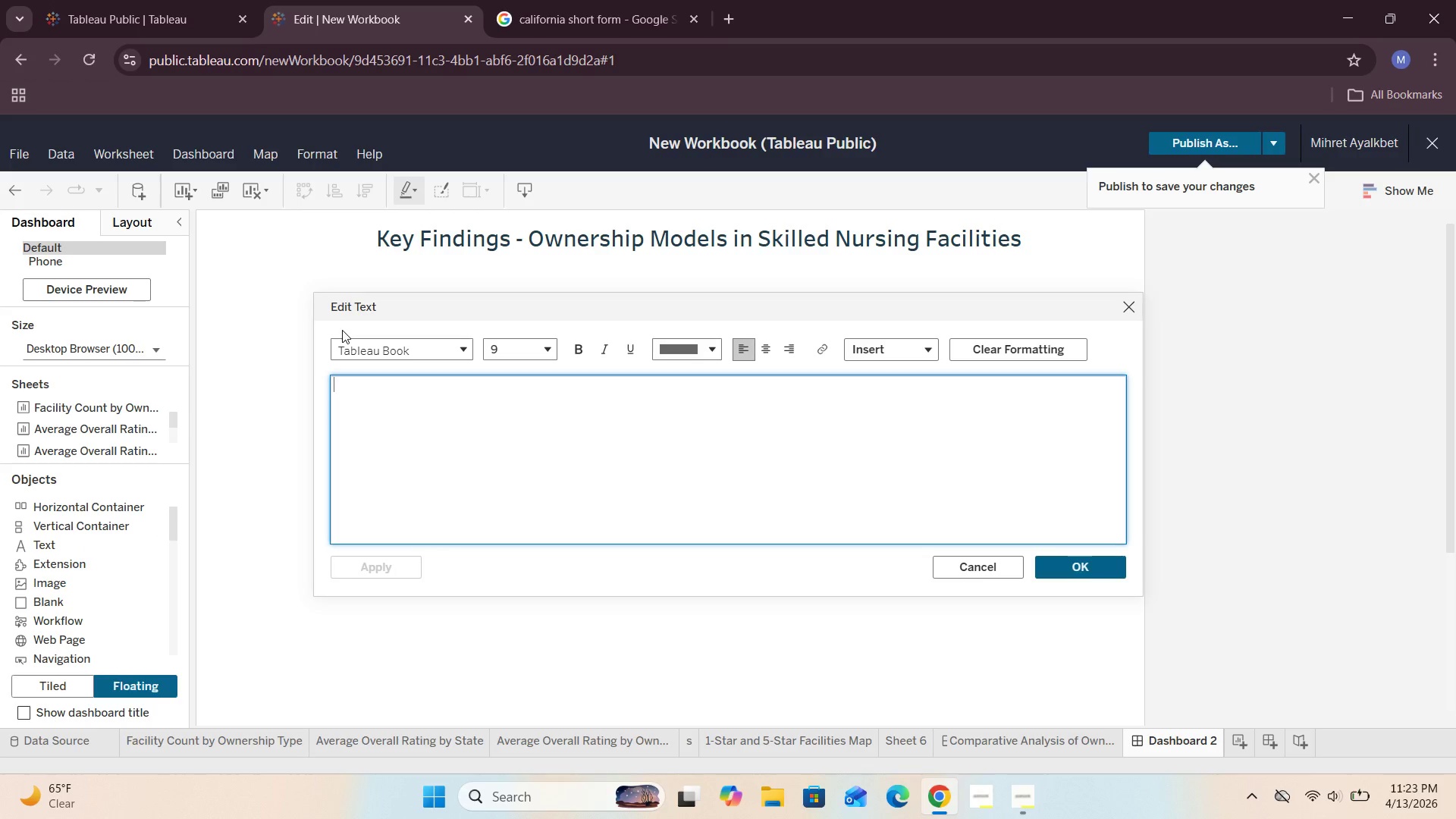 
left_click([1028, 343])
 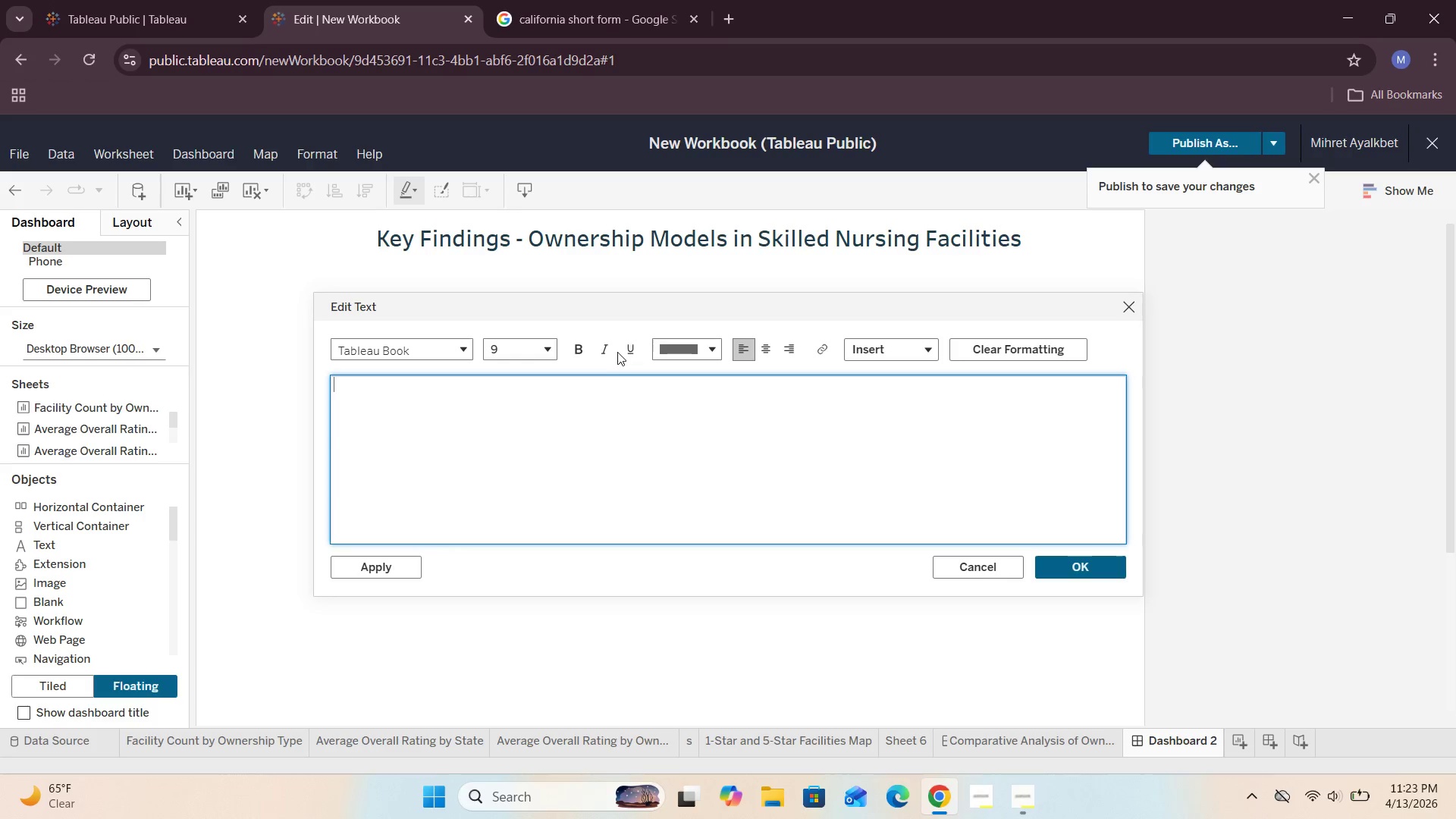 
wait(6.36)
 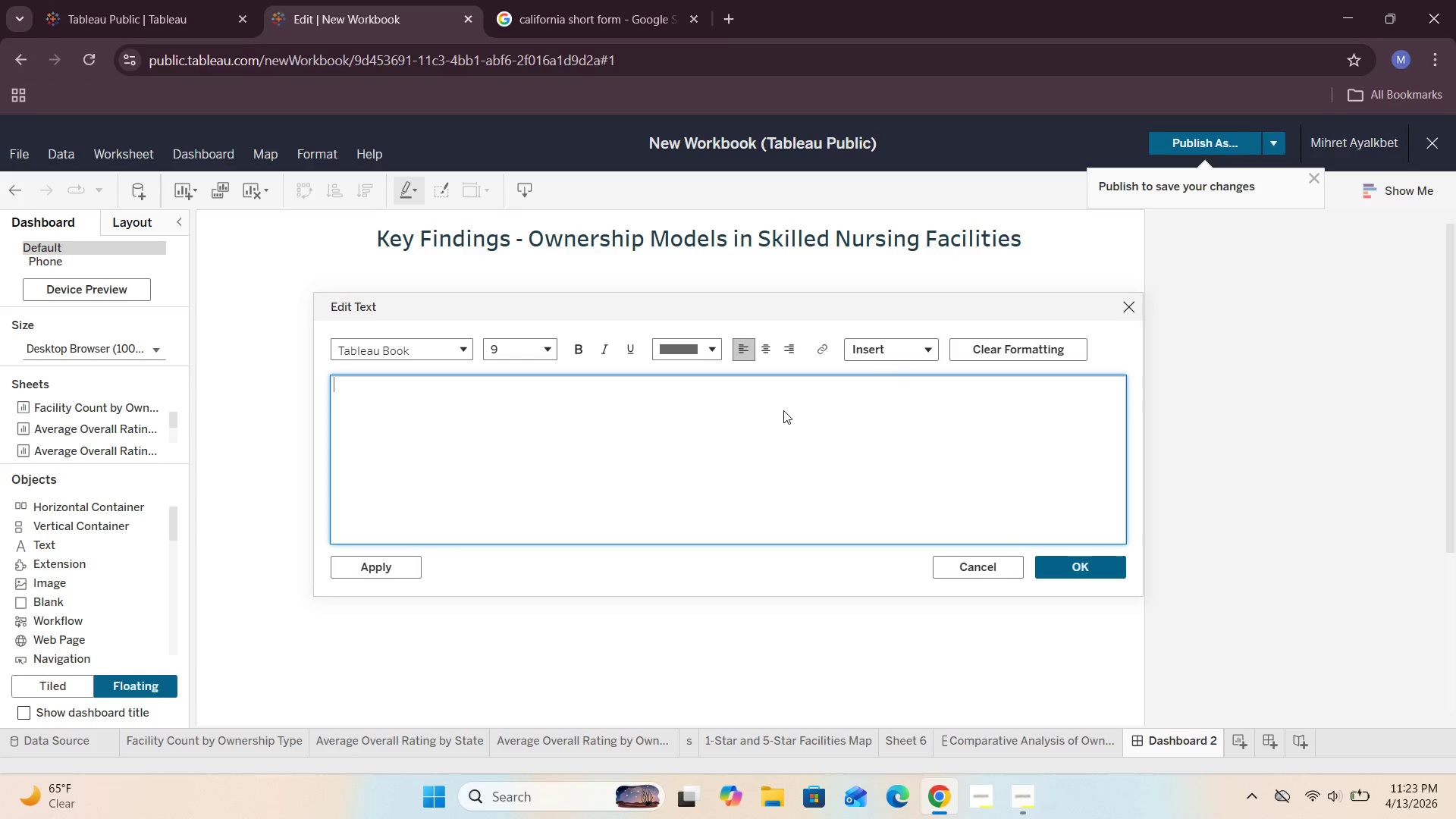 
left_click([405, 404])
 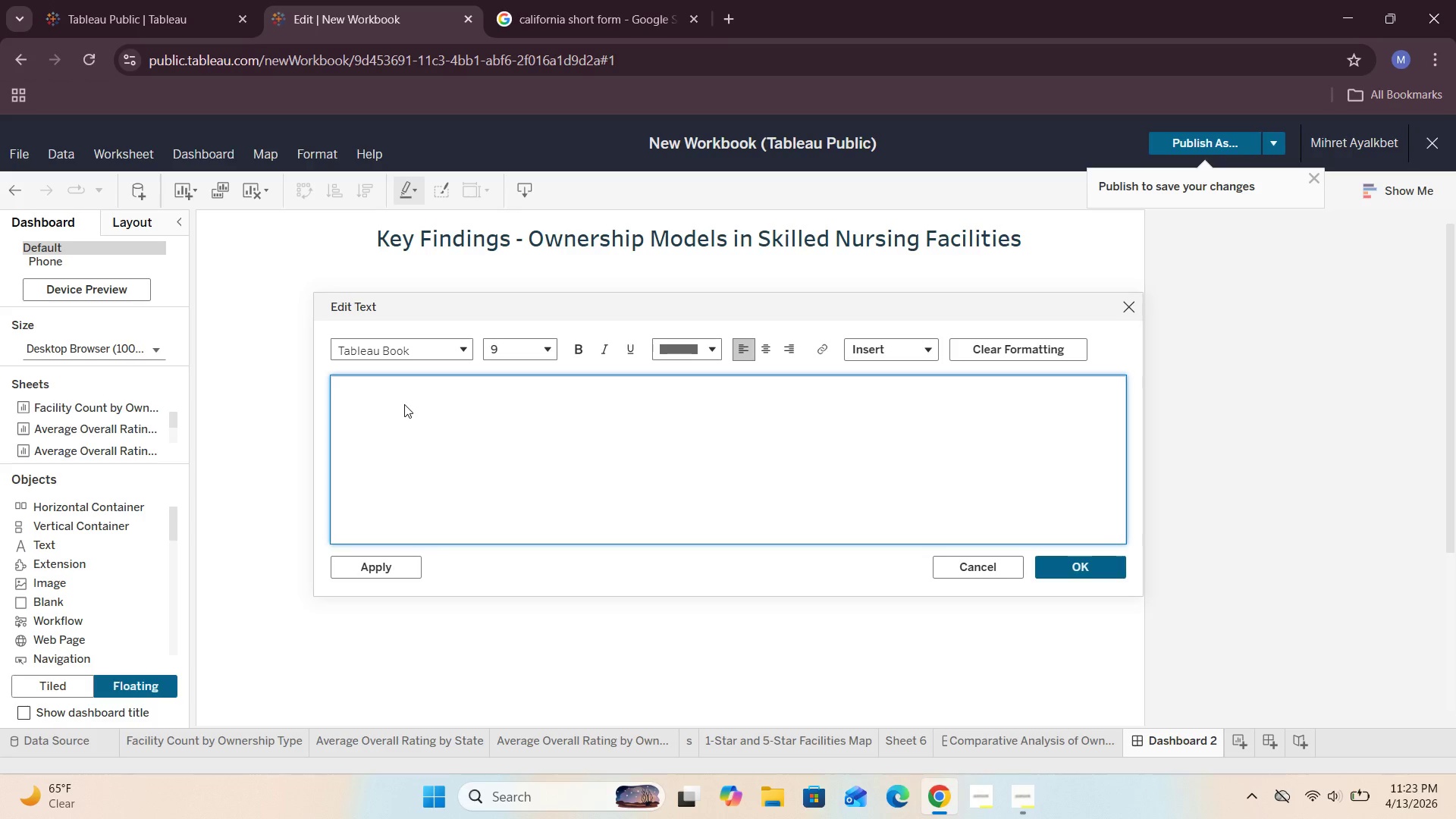 
key(CapsLock)
 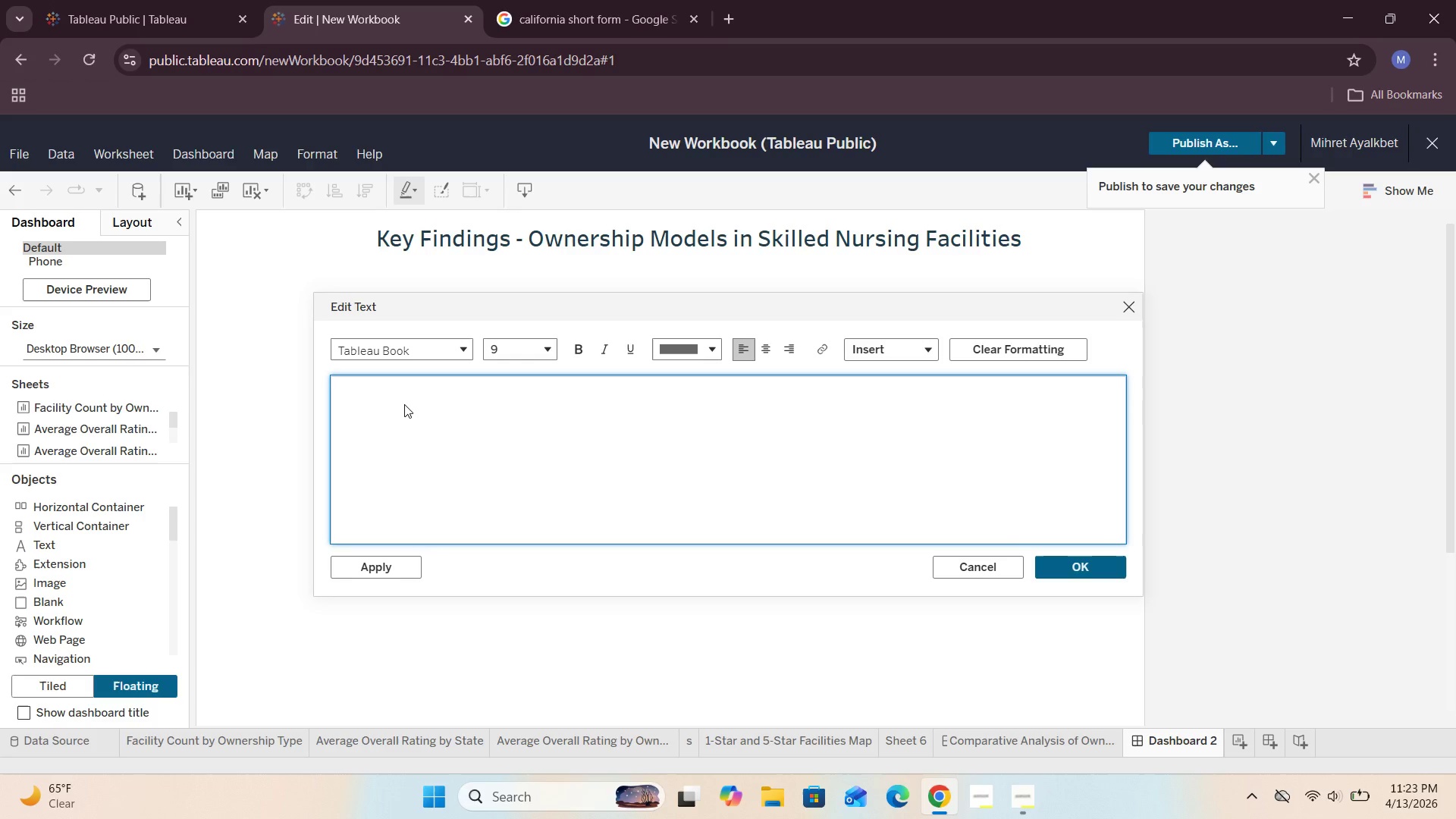 
key(Space)
 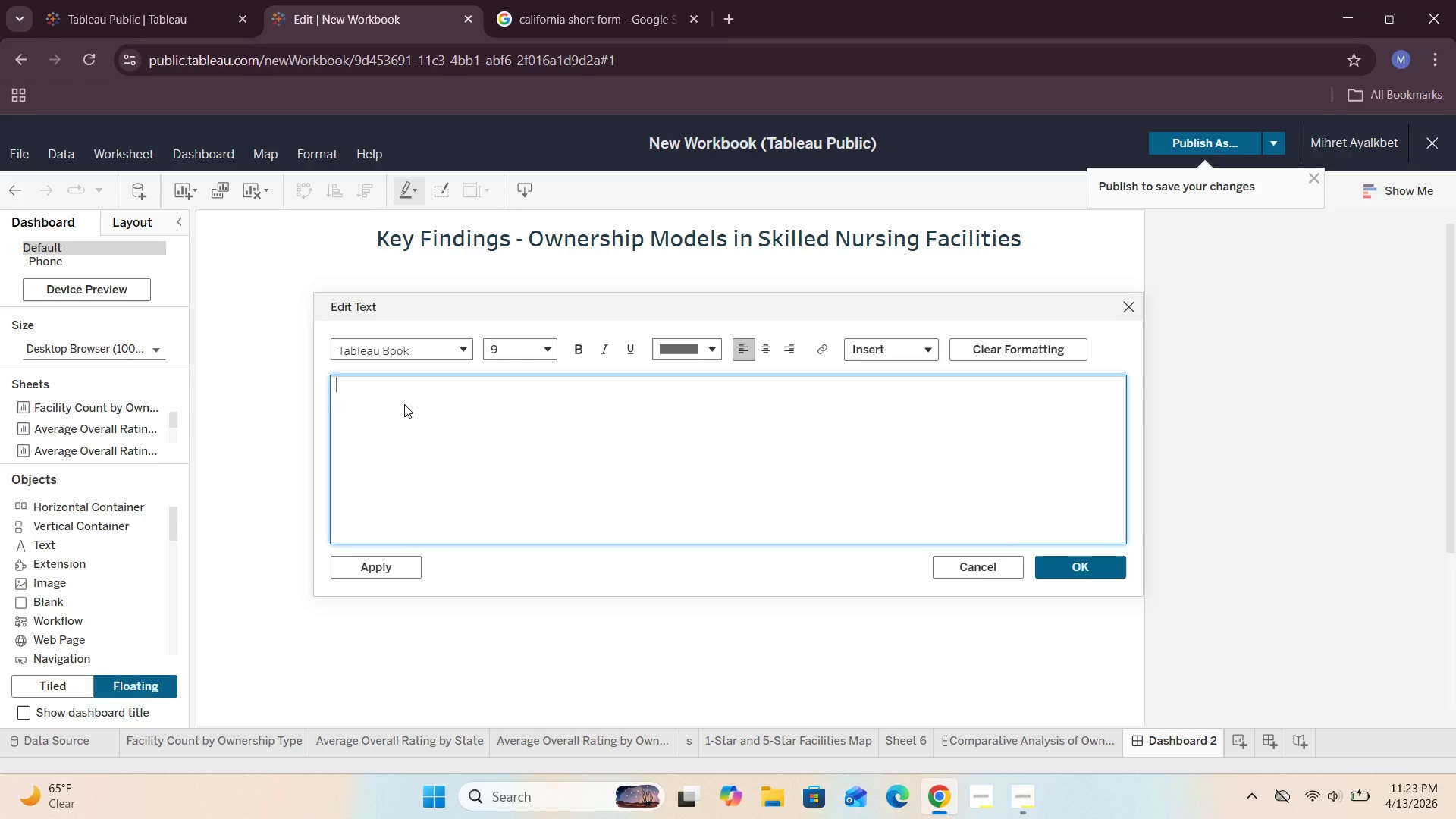 
key(Minus)
 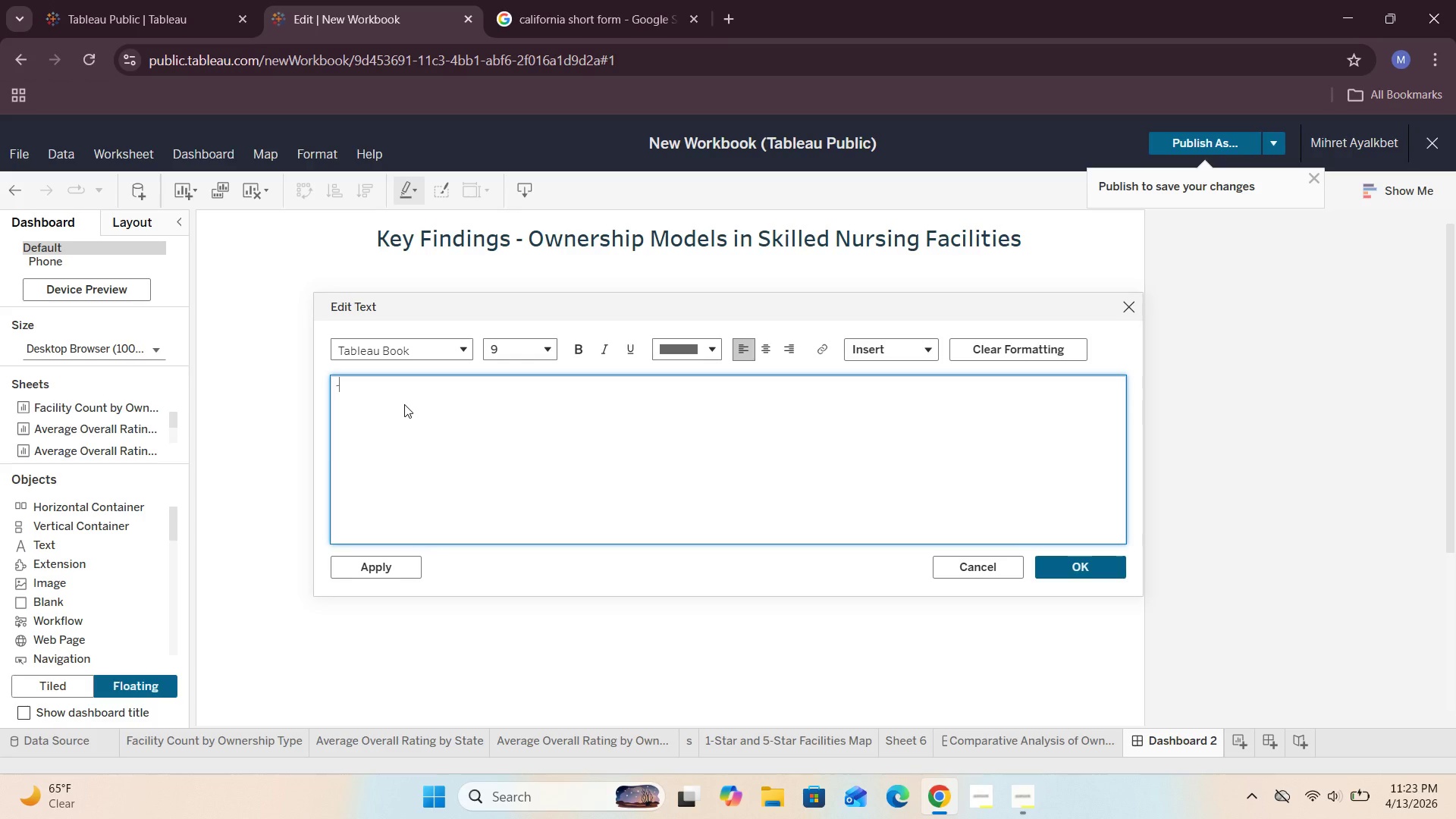 
key(Space)
 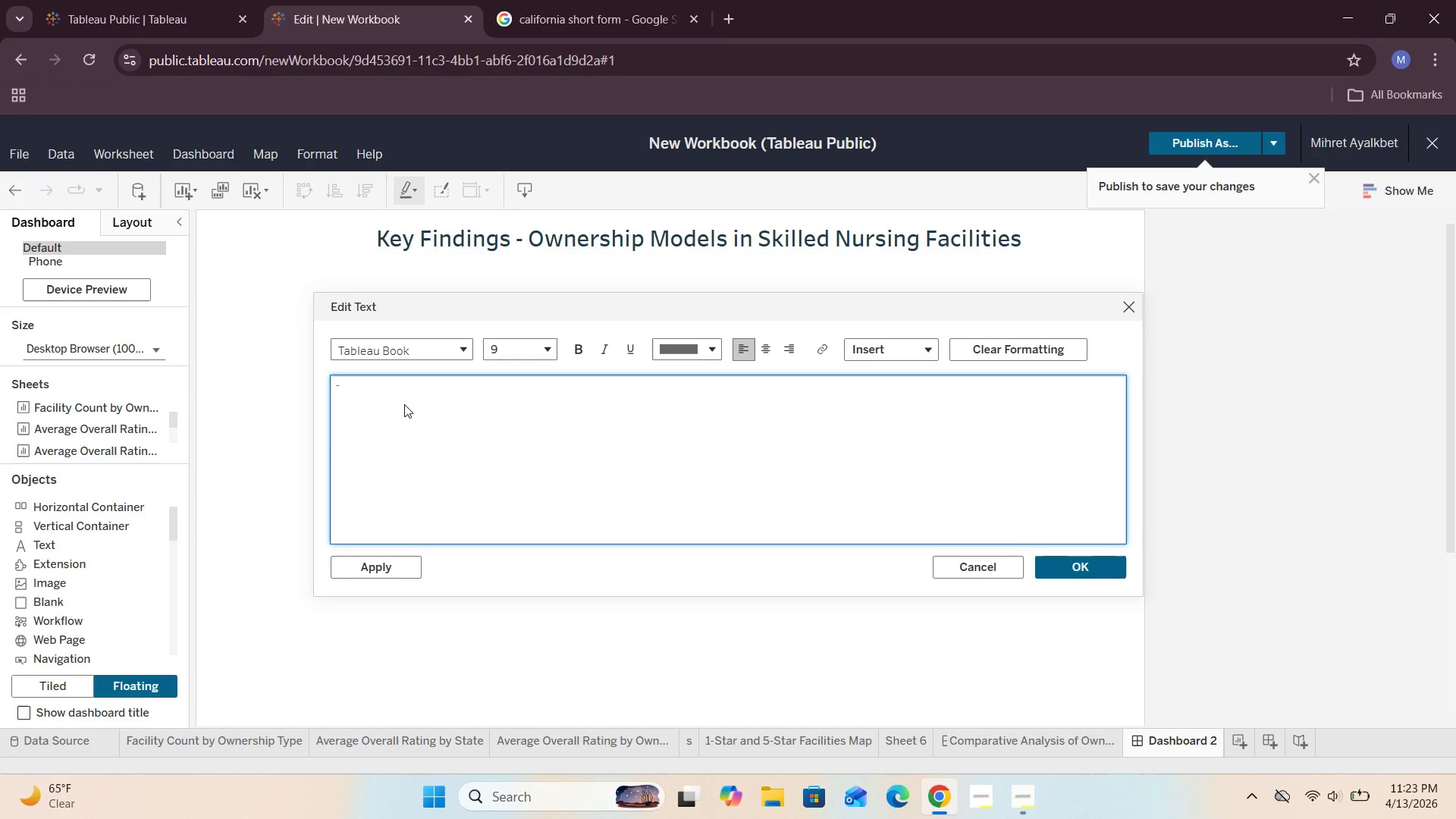 
key(Backspace)
 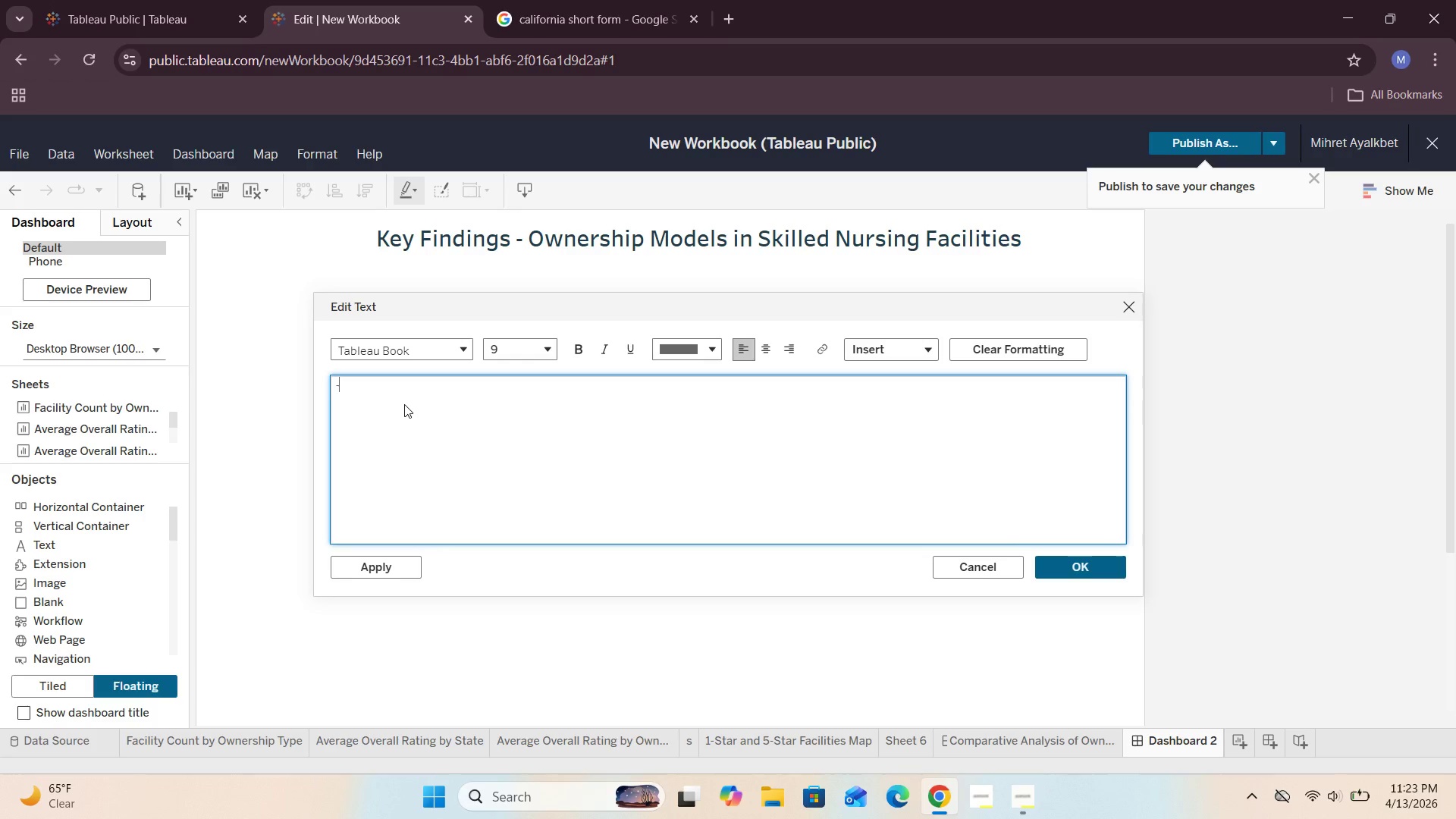 
key(Backspace)
 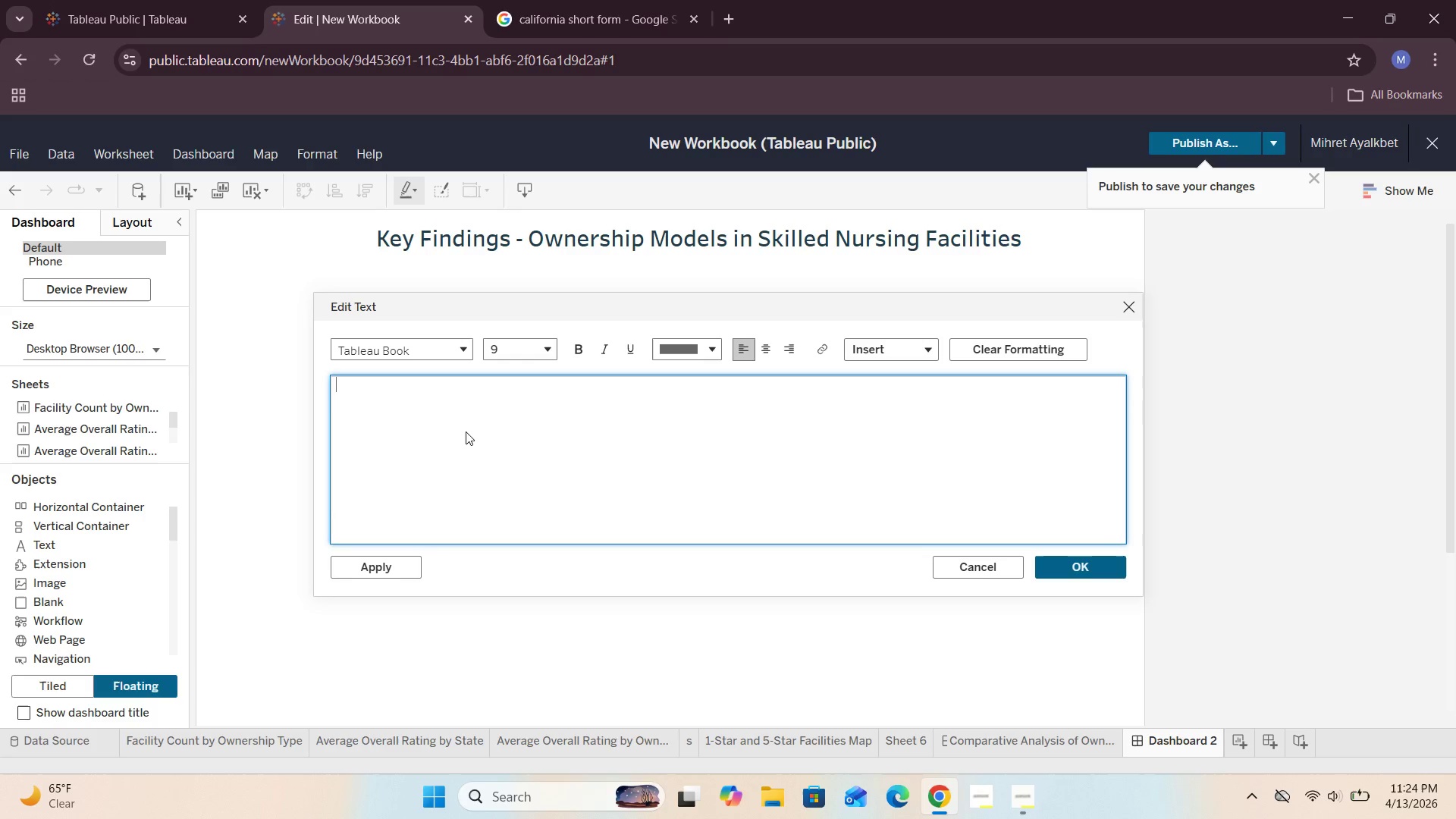 
wait(52.61)
 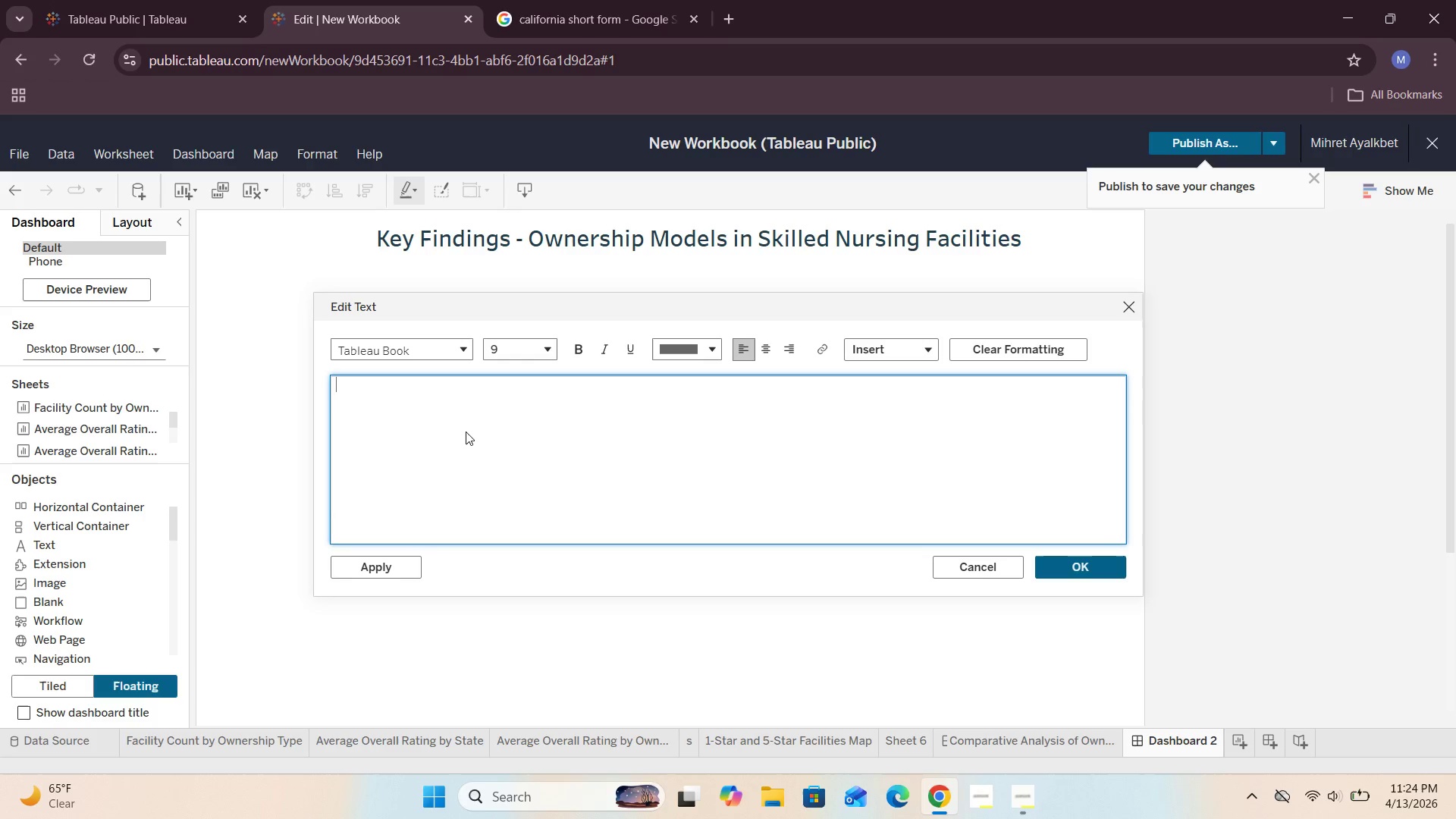 
left_click([741, 14])
 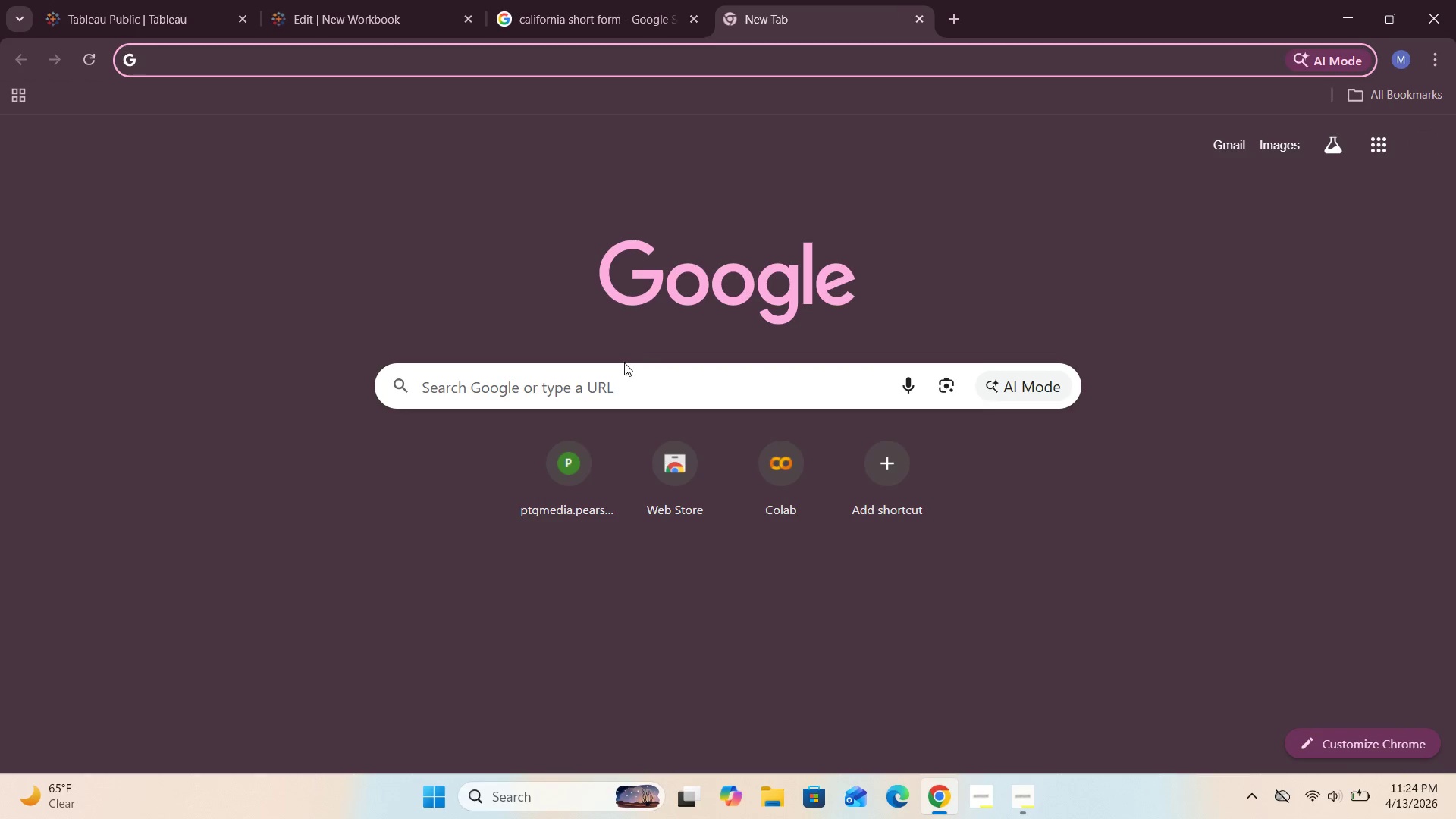 
left_click([618, 380])
 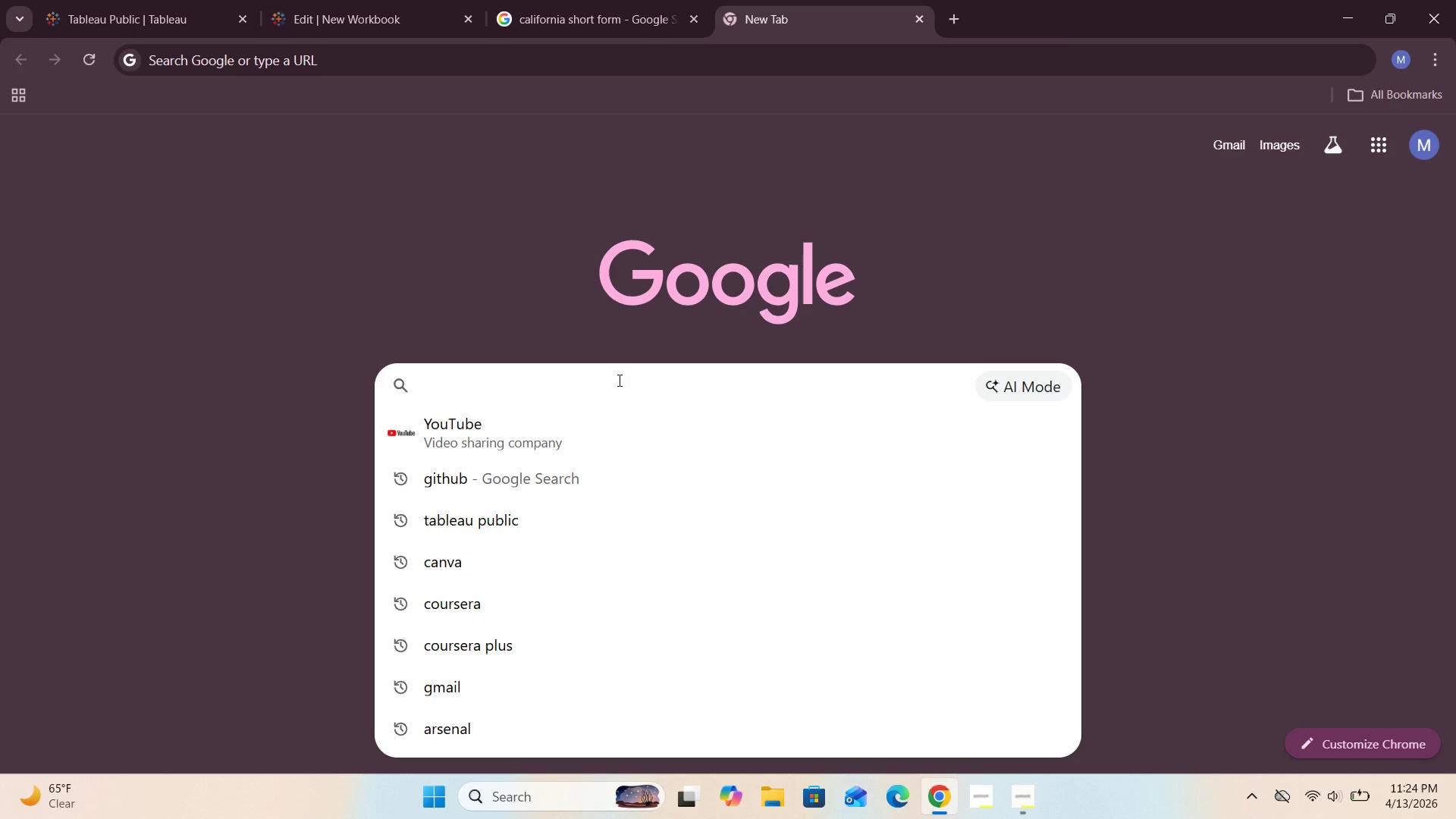 
type(BULLET TO BE COPIED)
 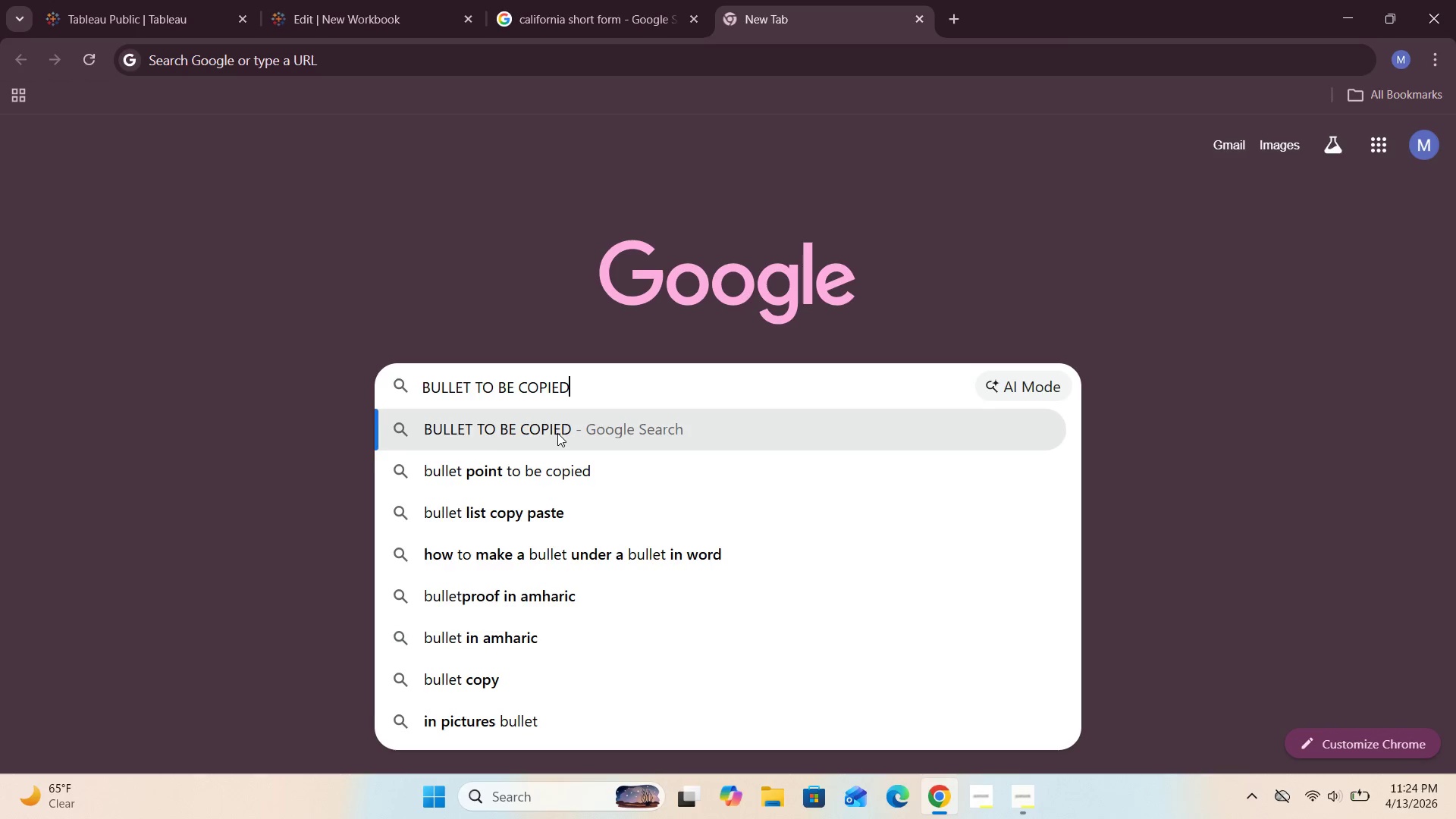 
left_click([534, 520])
 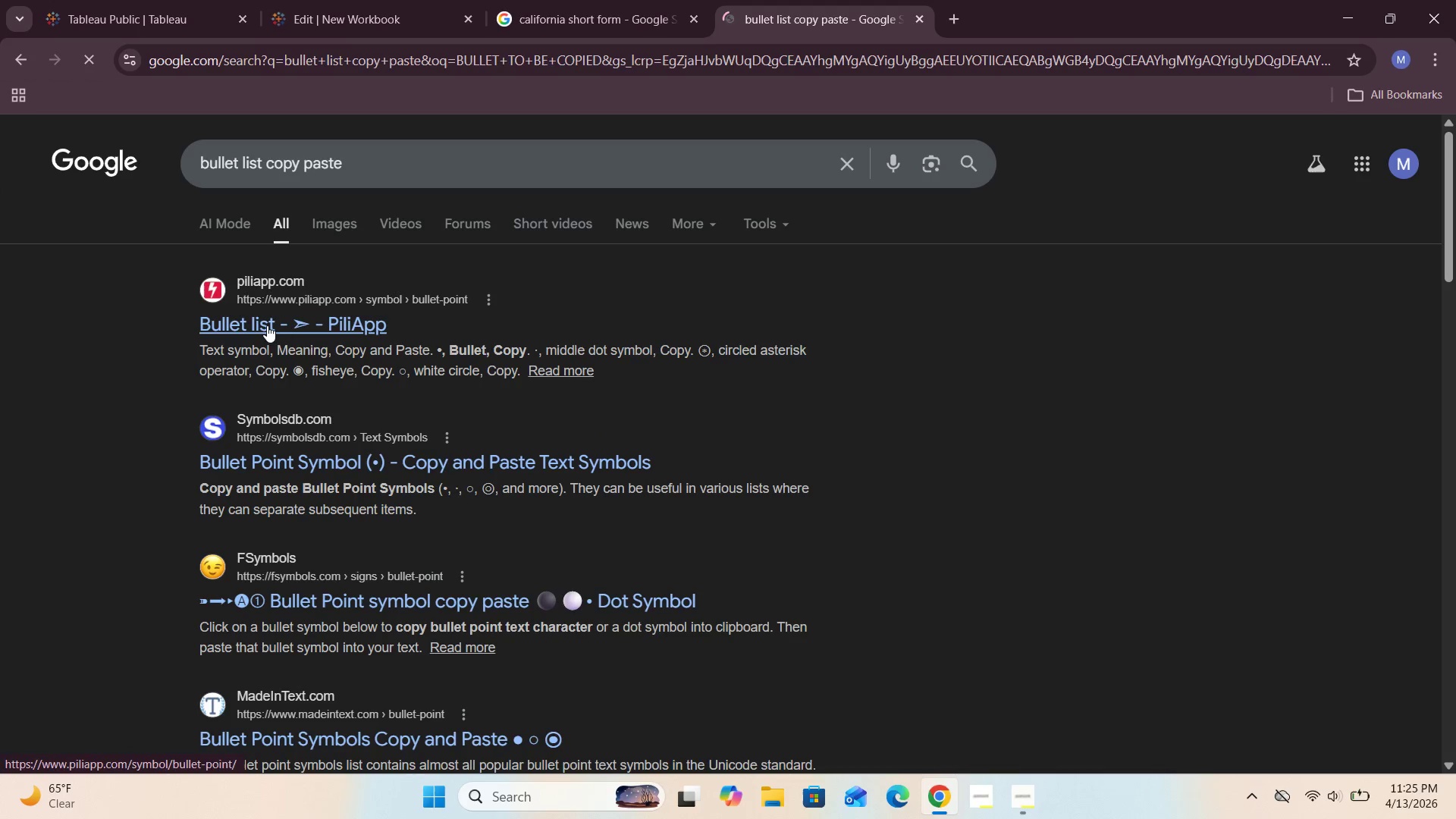 
left_click([260, 326])
 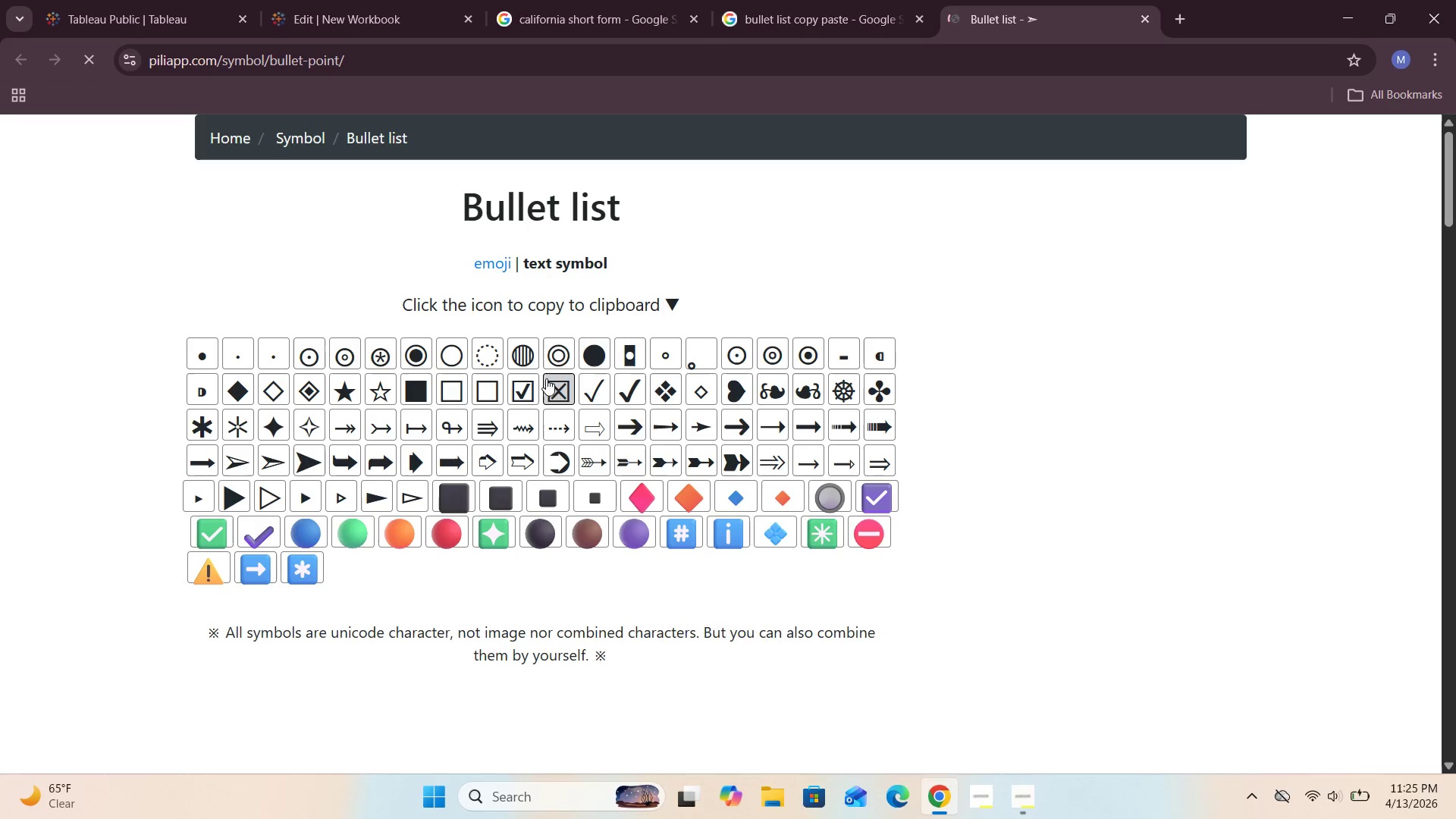 
left_click([590, 352])
 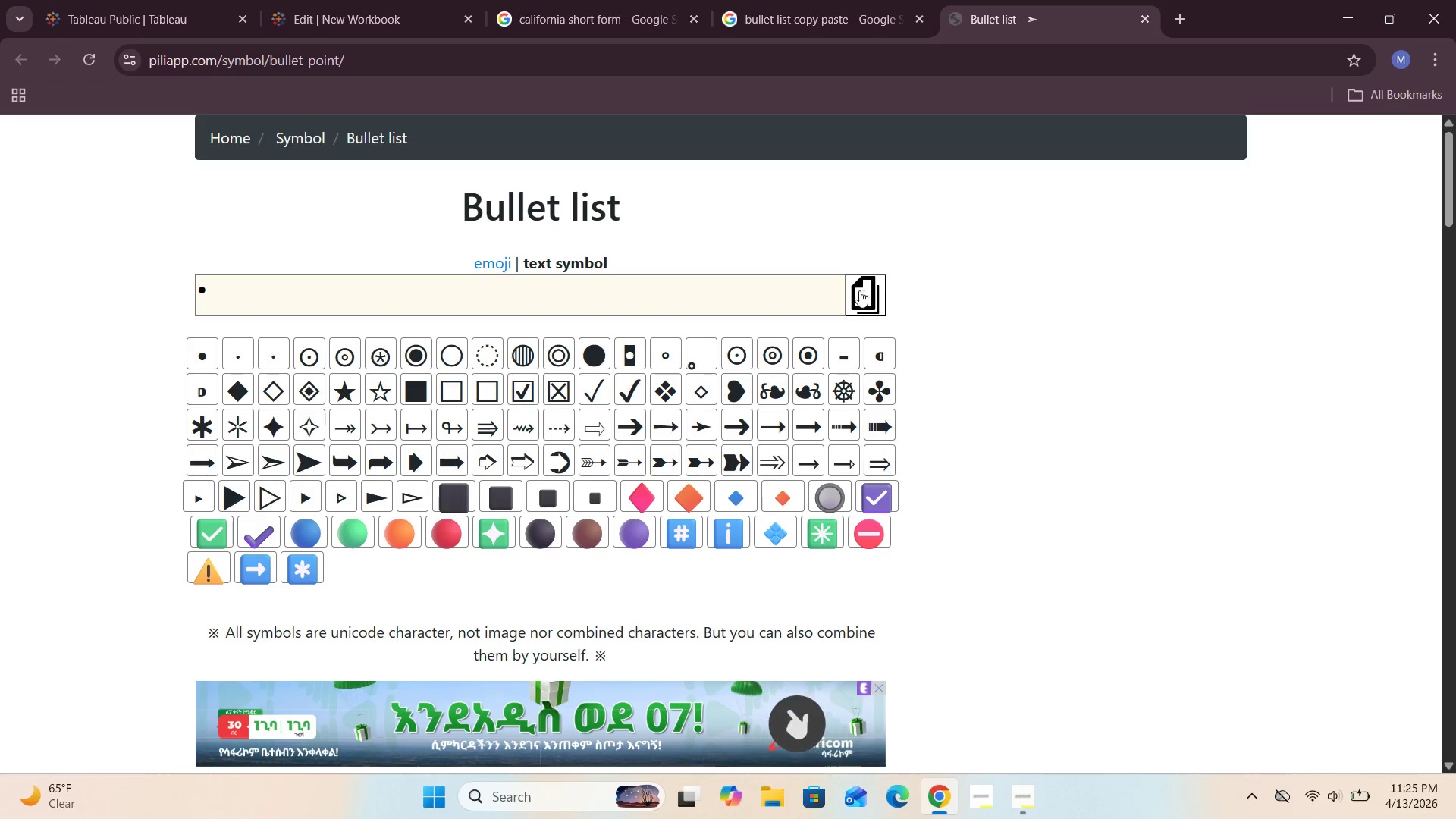 
left_click([864, 291])
 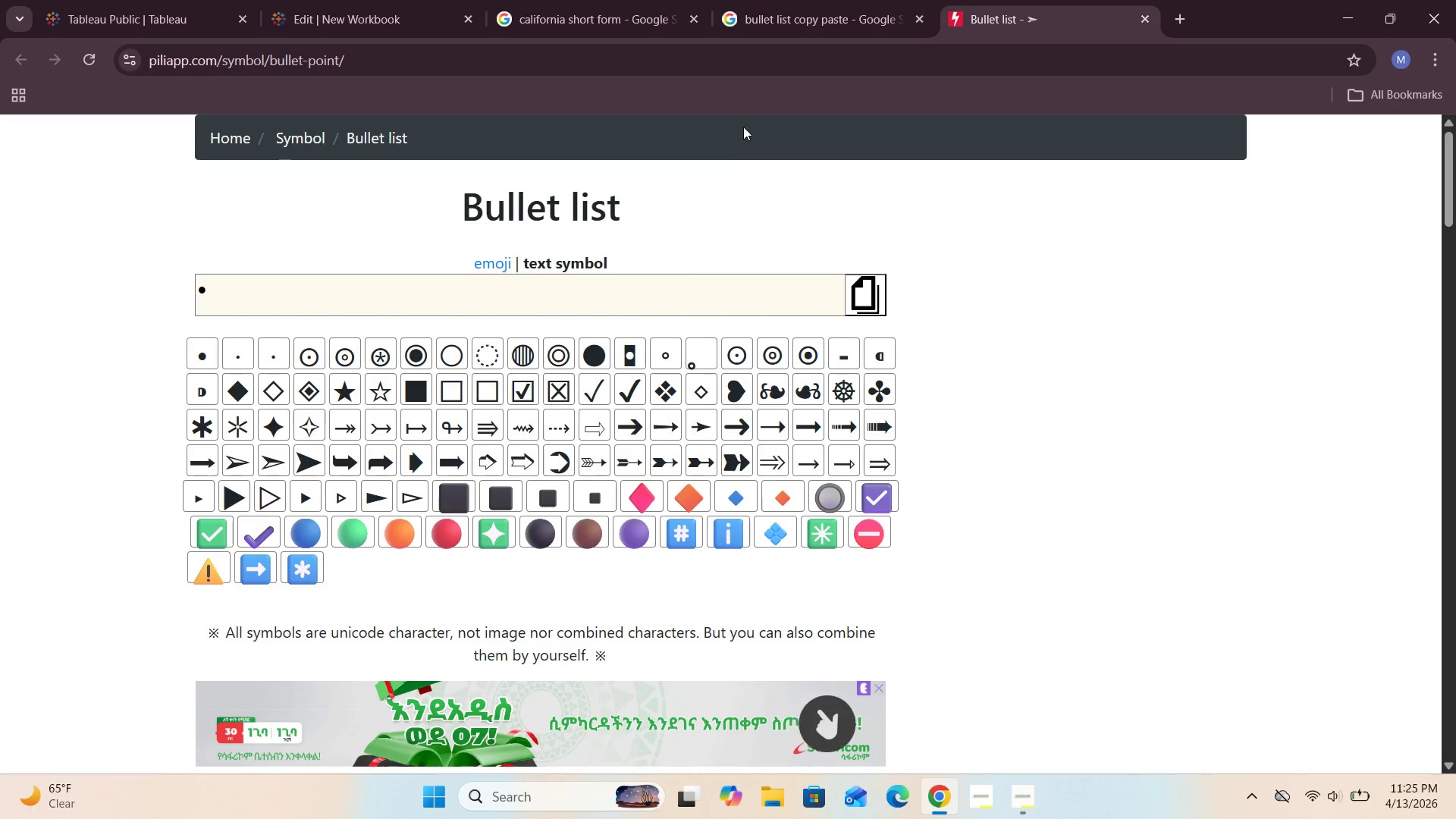 
left_click([366, 8])
 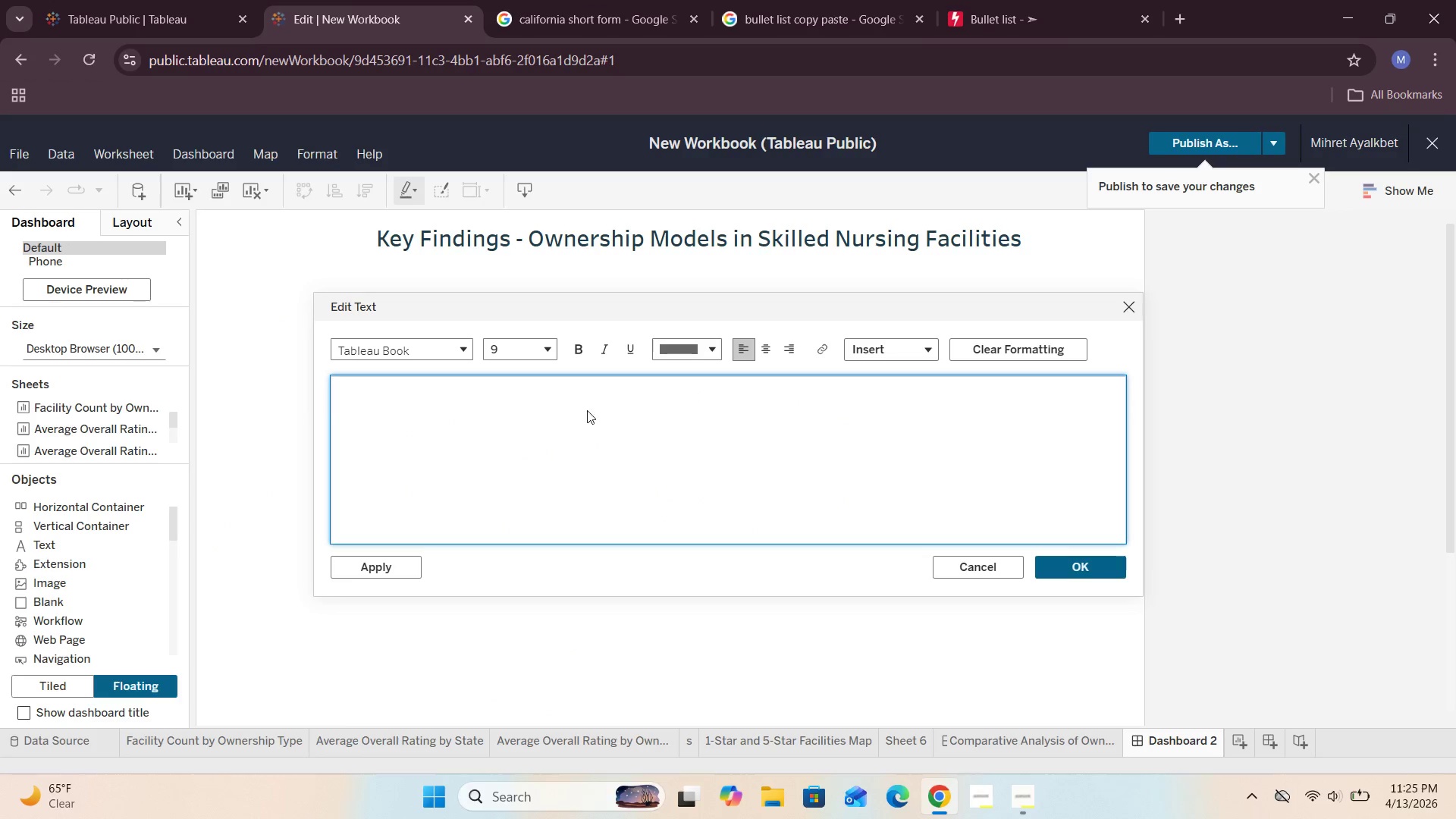 
left_click([446, 406])
 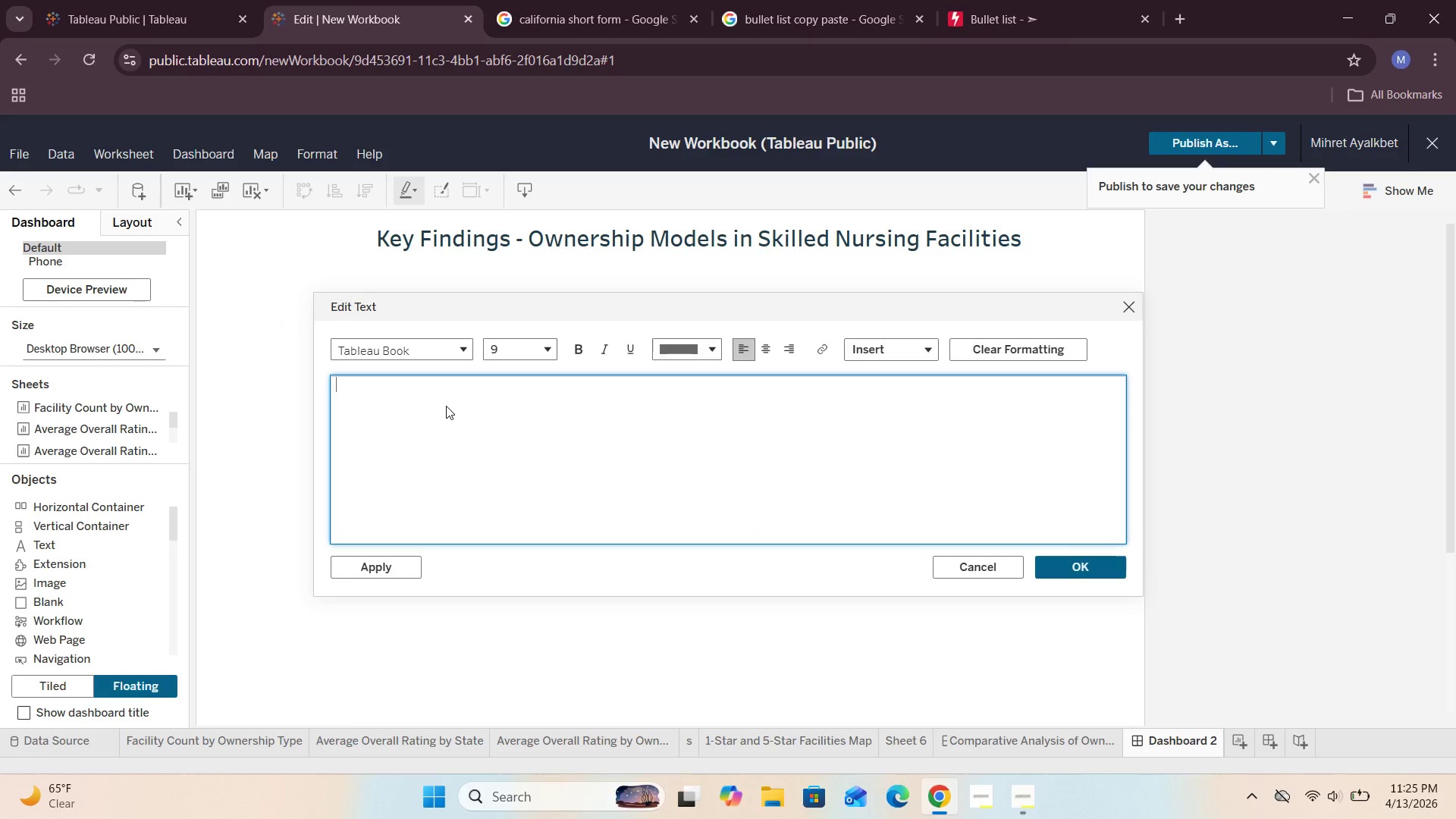 
key(Control+V)
 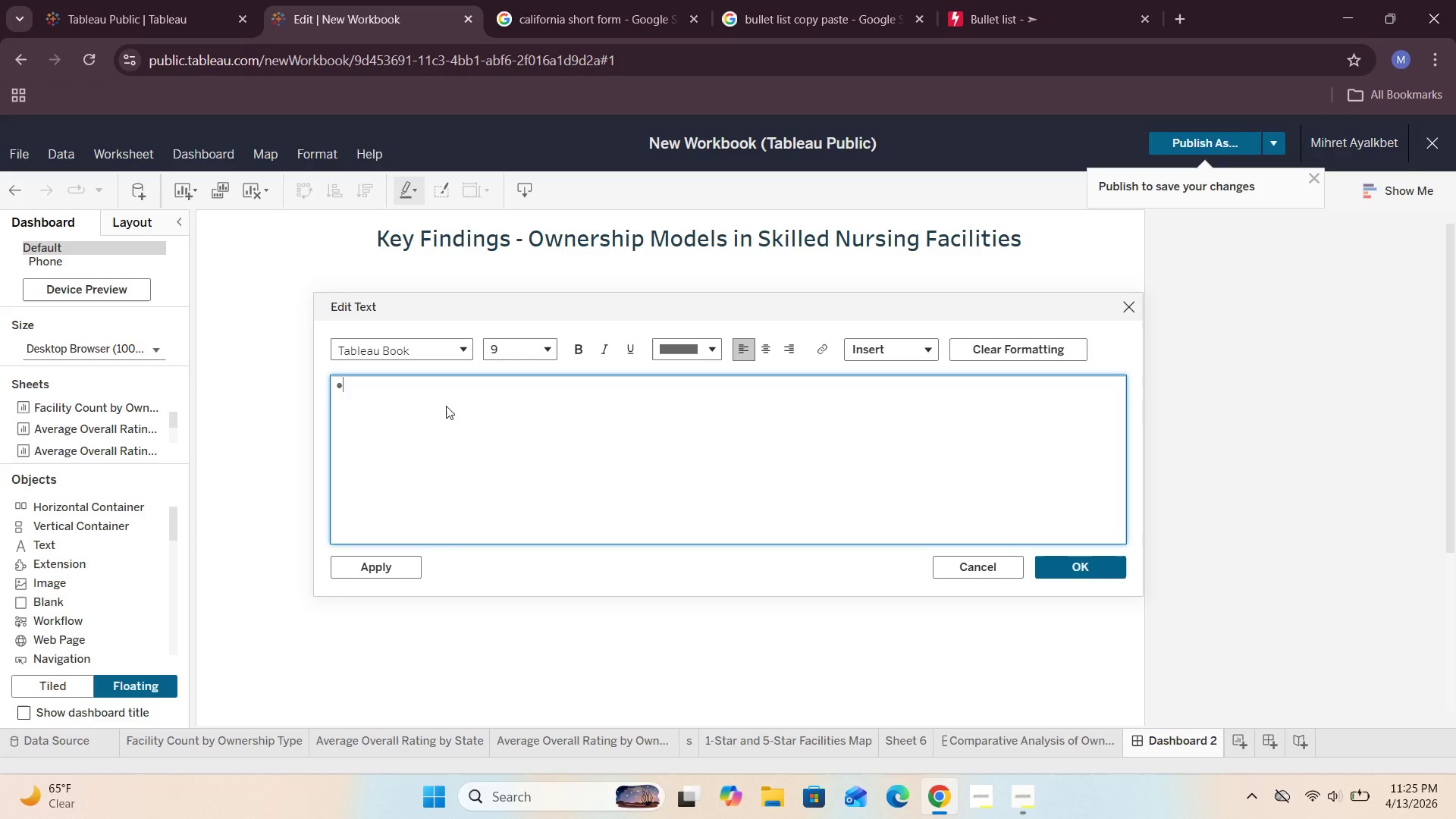 
key(Space)
 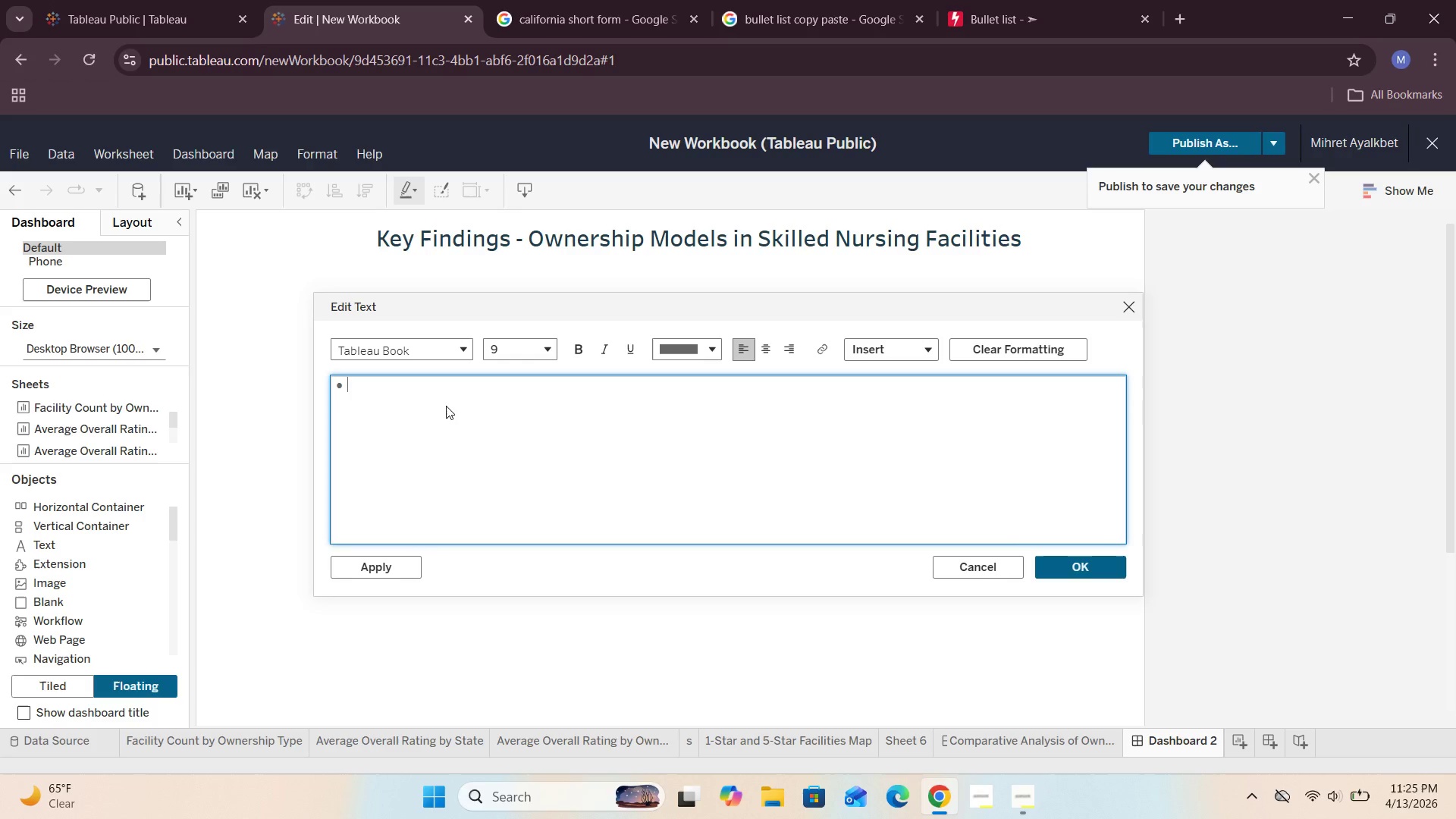 
key(Space)
 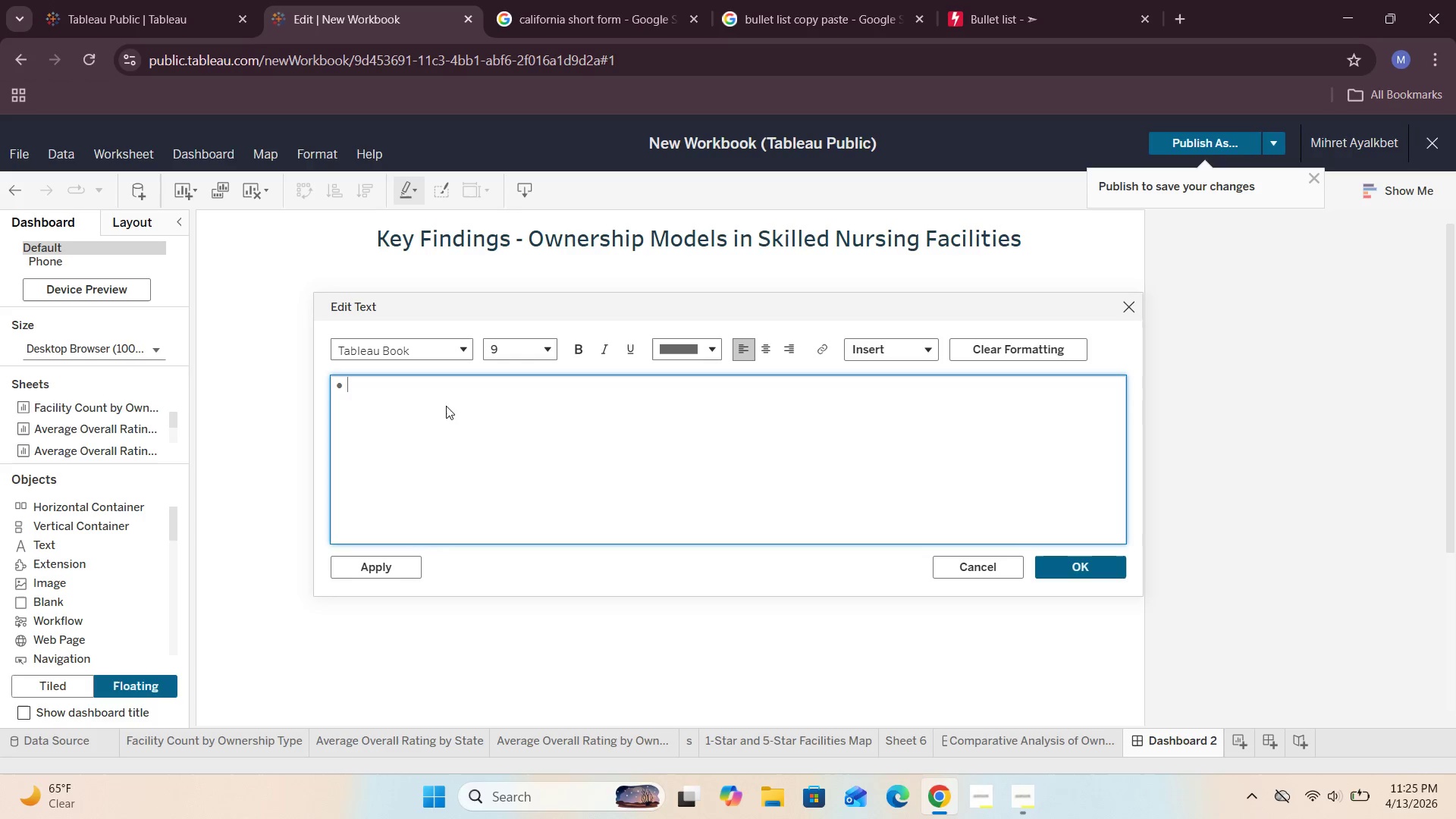 
key(Space)
 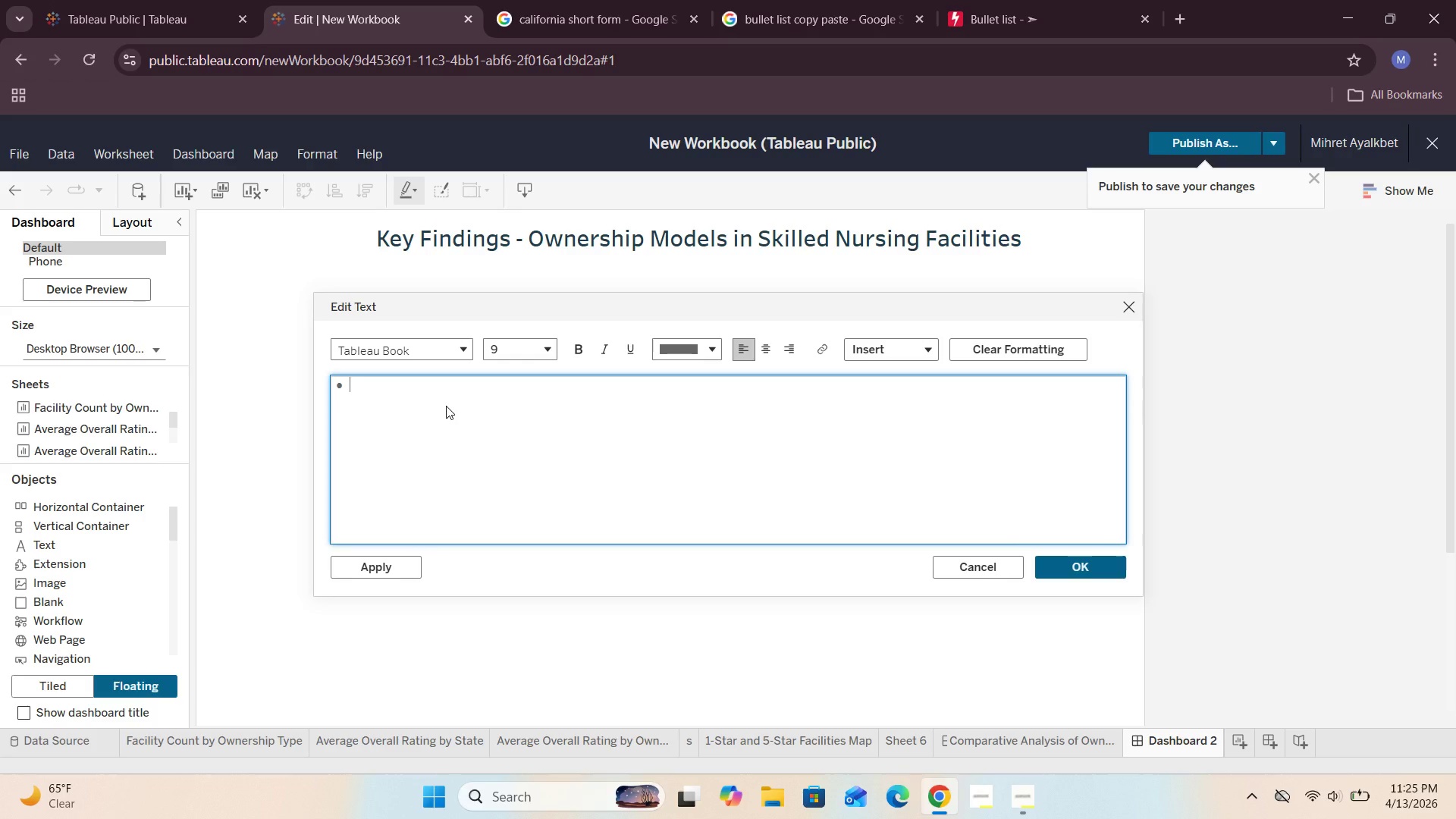 
wait(10.62)
 